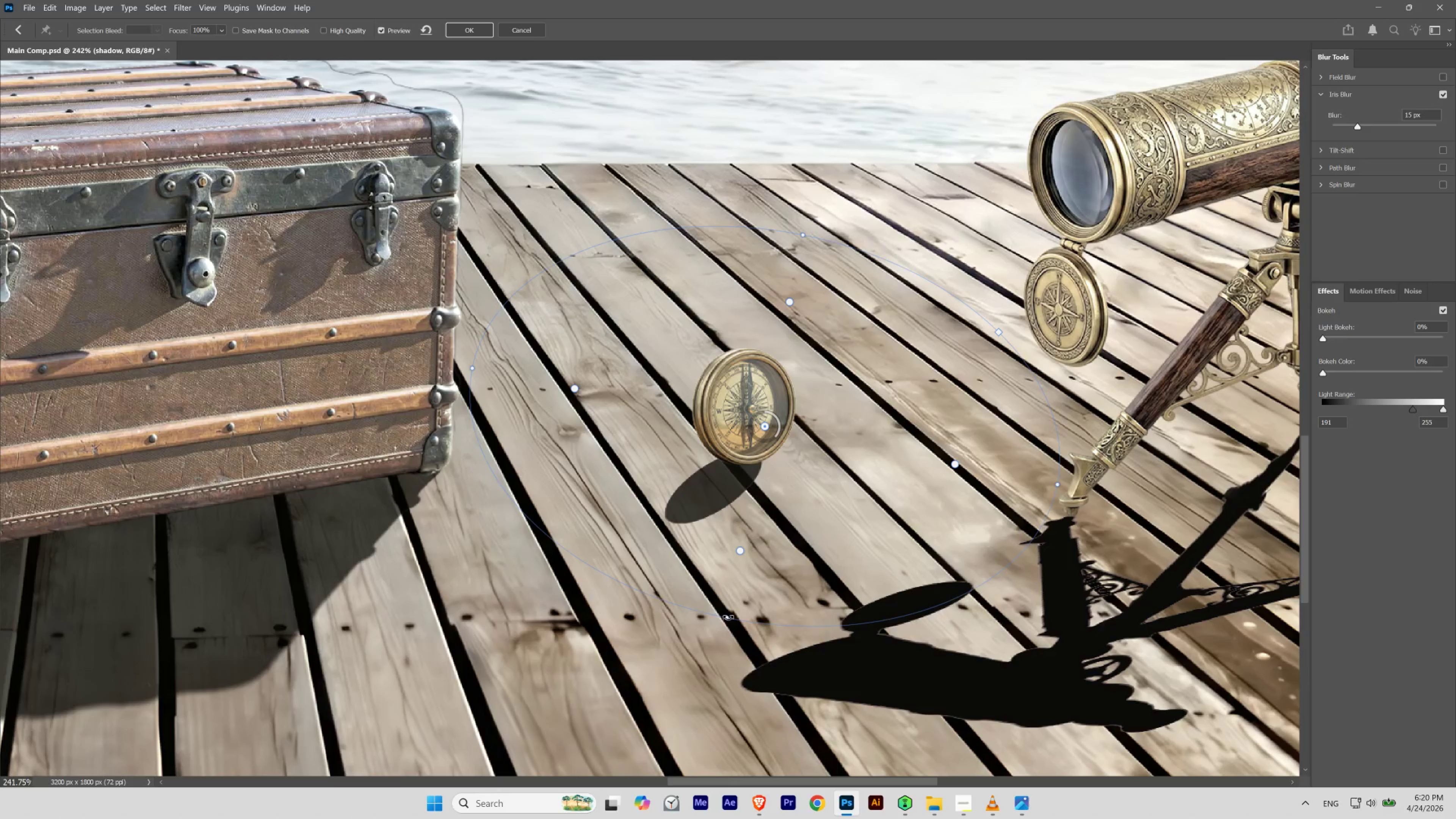 
left_click_drag(start_coordinate=[728, 616], to_coordinate=[719, 578])
 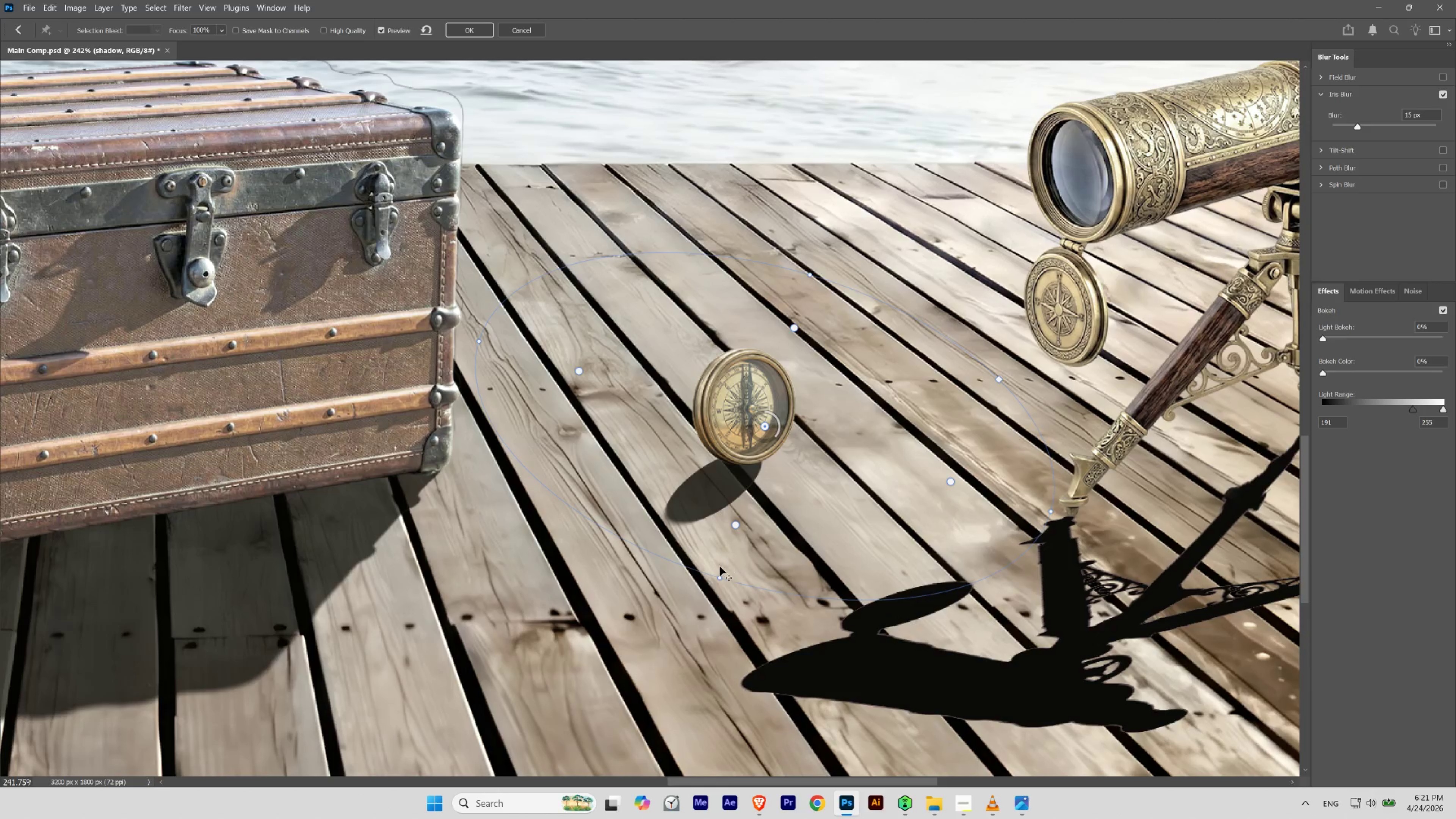 
left_click_drag(start_coordinate=[718, 575], to_coordinate=[706, 597])
 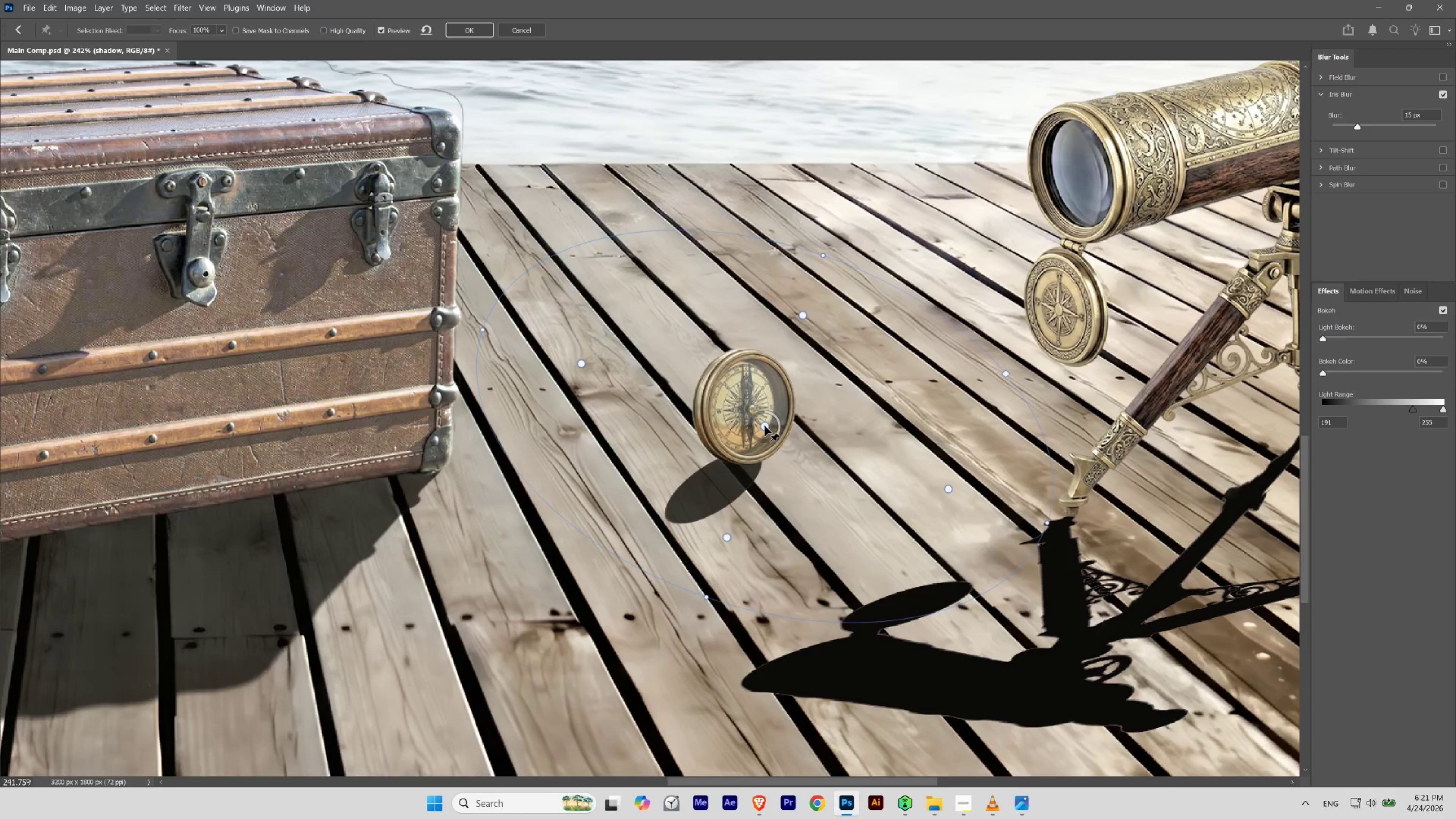 
left_click_drag(start_coordinate=[764, 426], to_coordinate=[766, 439])
 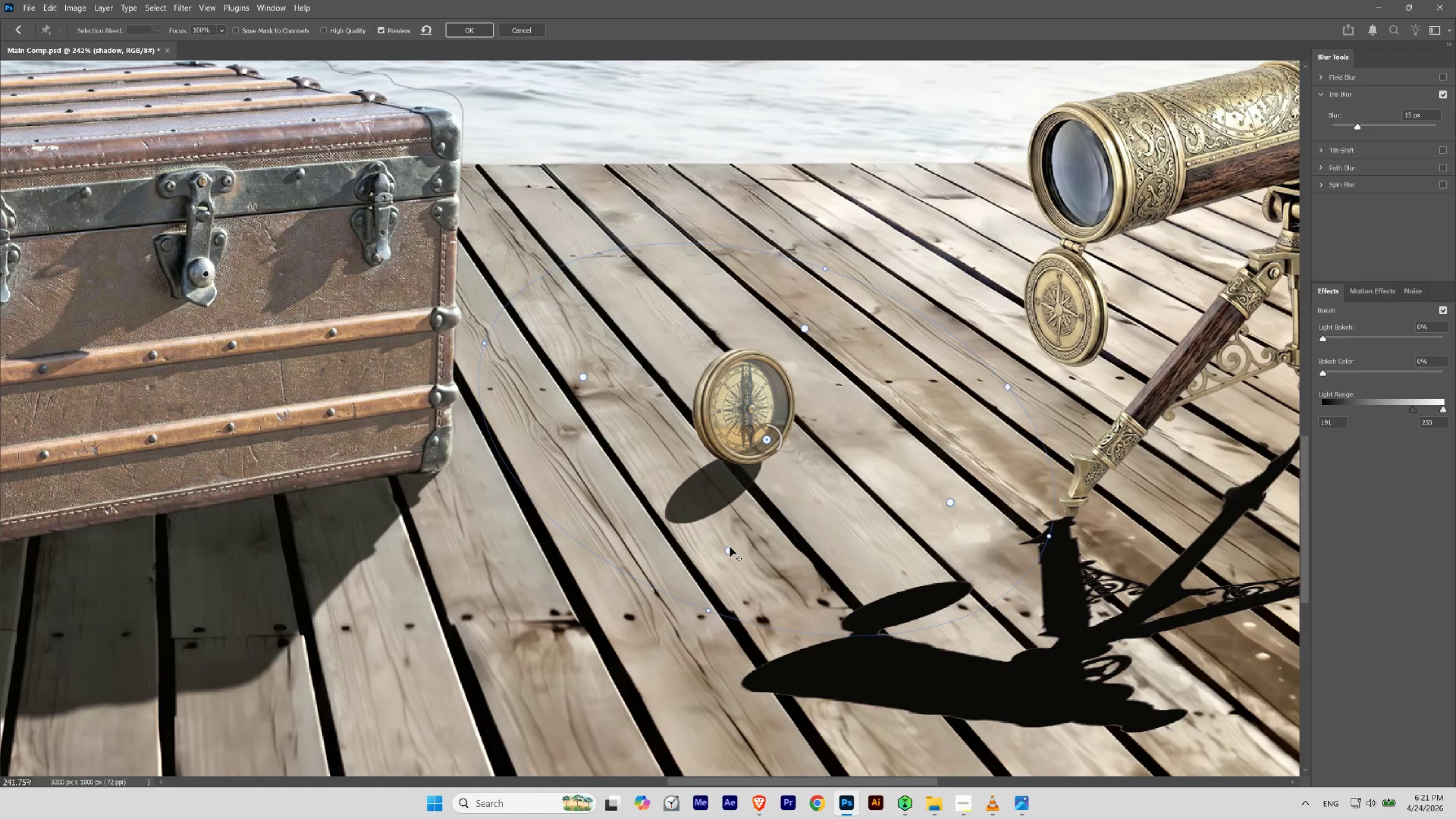 
left_click_drag(start_coordinate=[728, 549], to_coordinate=[712, 561])
 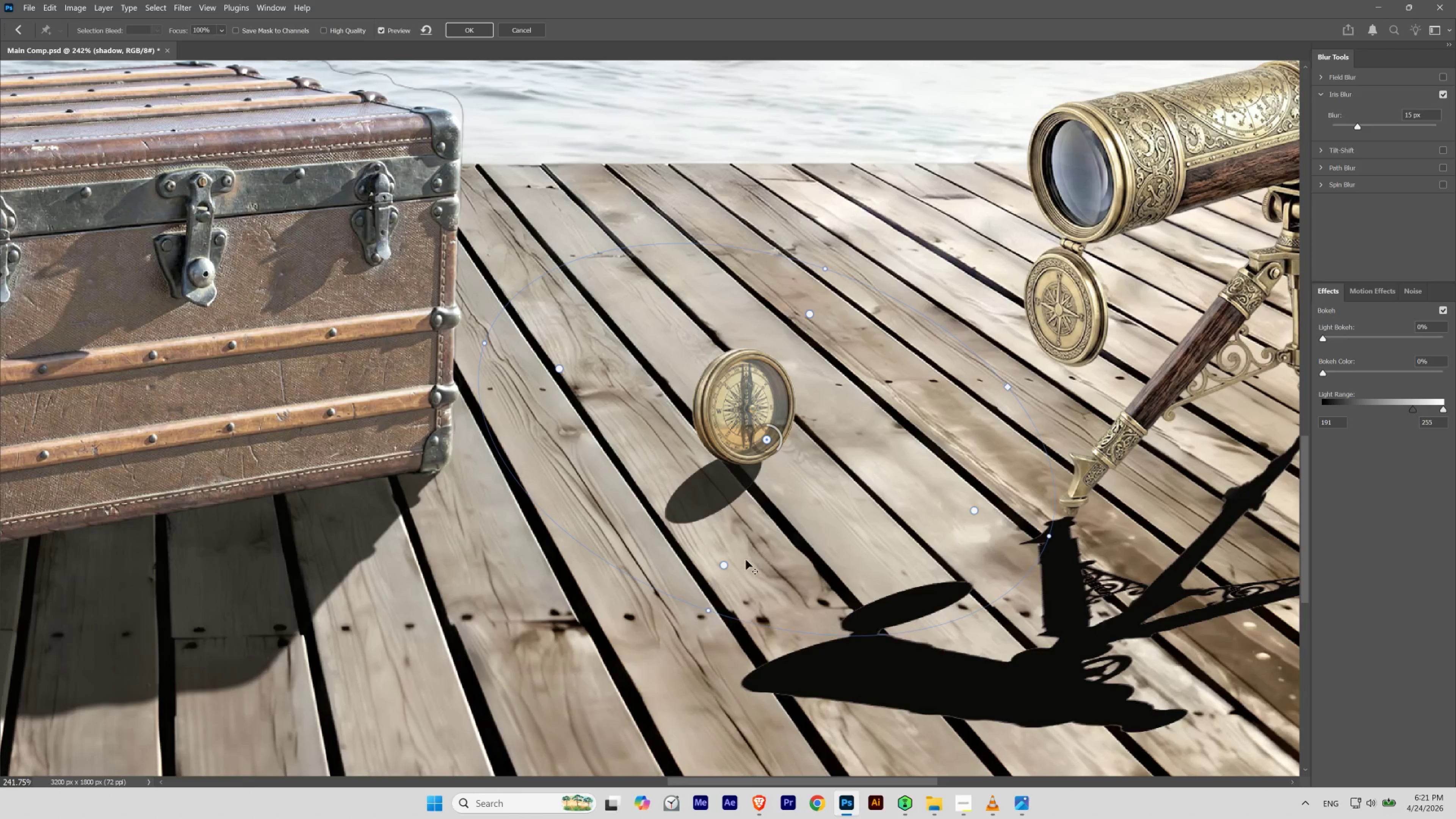 
left_click_drag(start_coordinate=[727, 564], to_coordinate=[738, 552])
 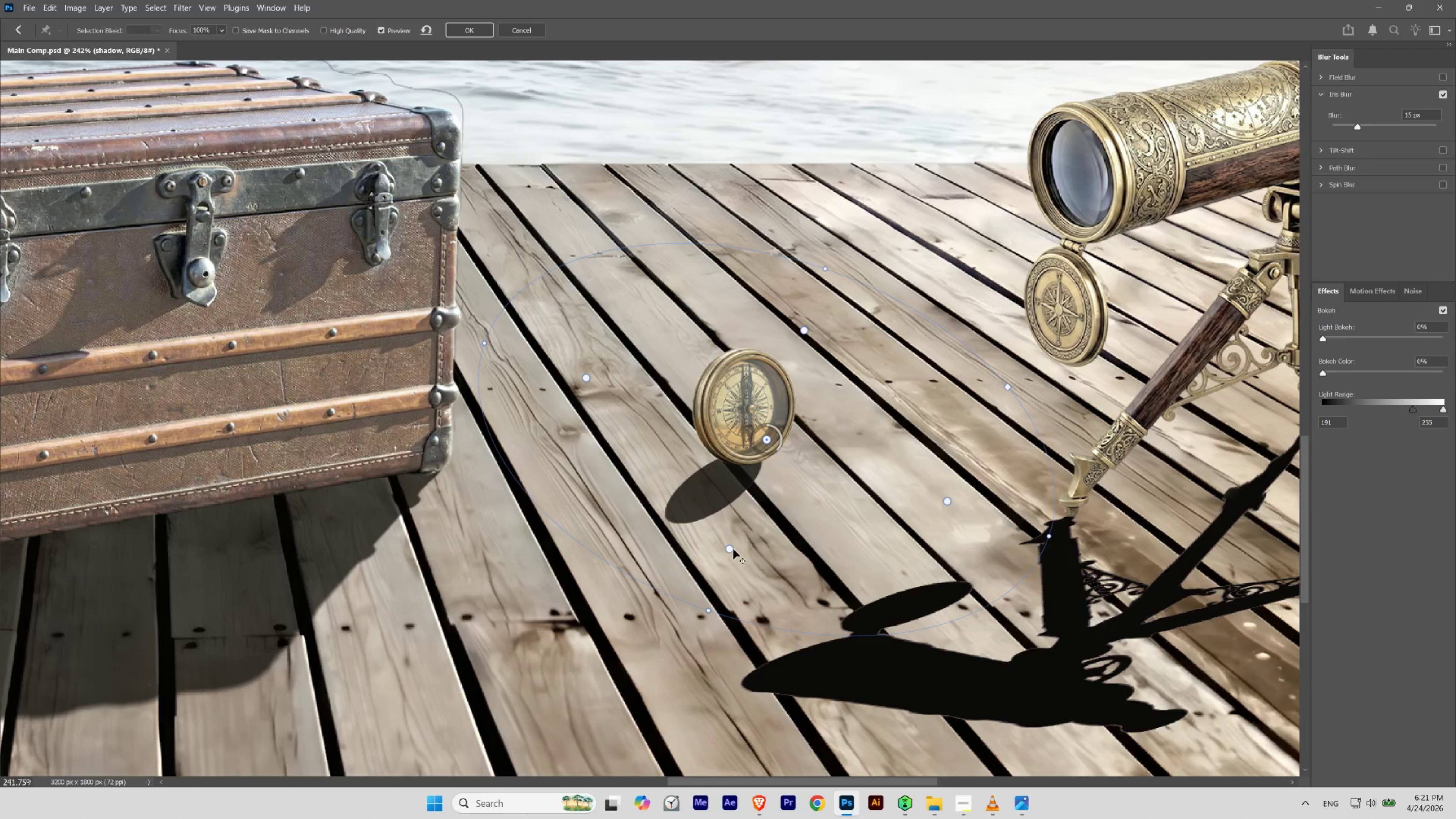 
left_click_drag(start_coordinate=[726, 547], to_coordinate=[736, 536])
 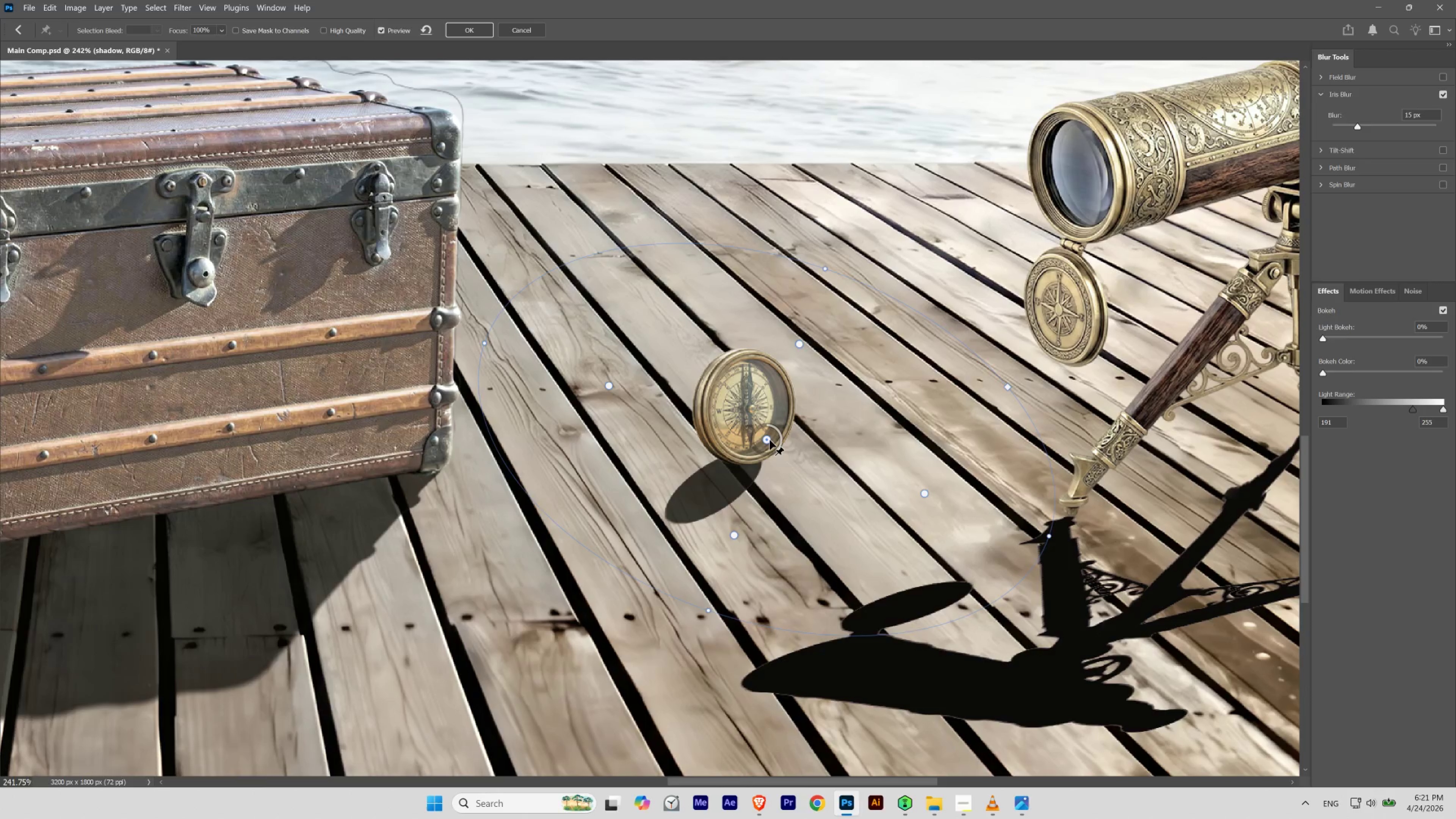 
left_click_drag(start_coordinate=[768, 440], to_coordinate=[788, 432])
 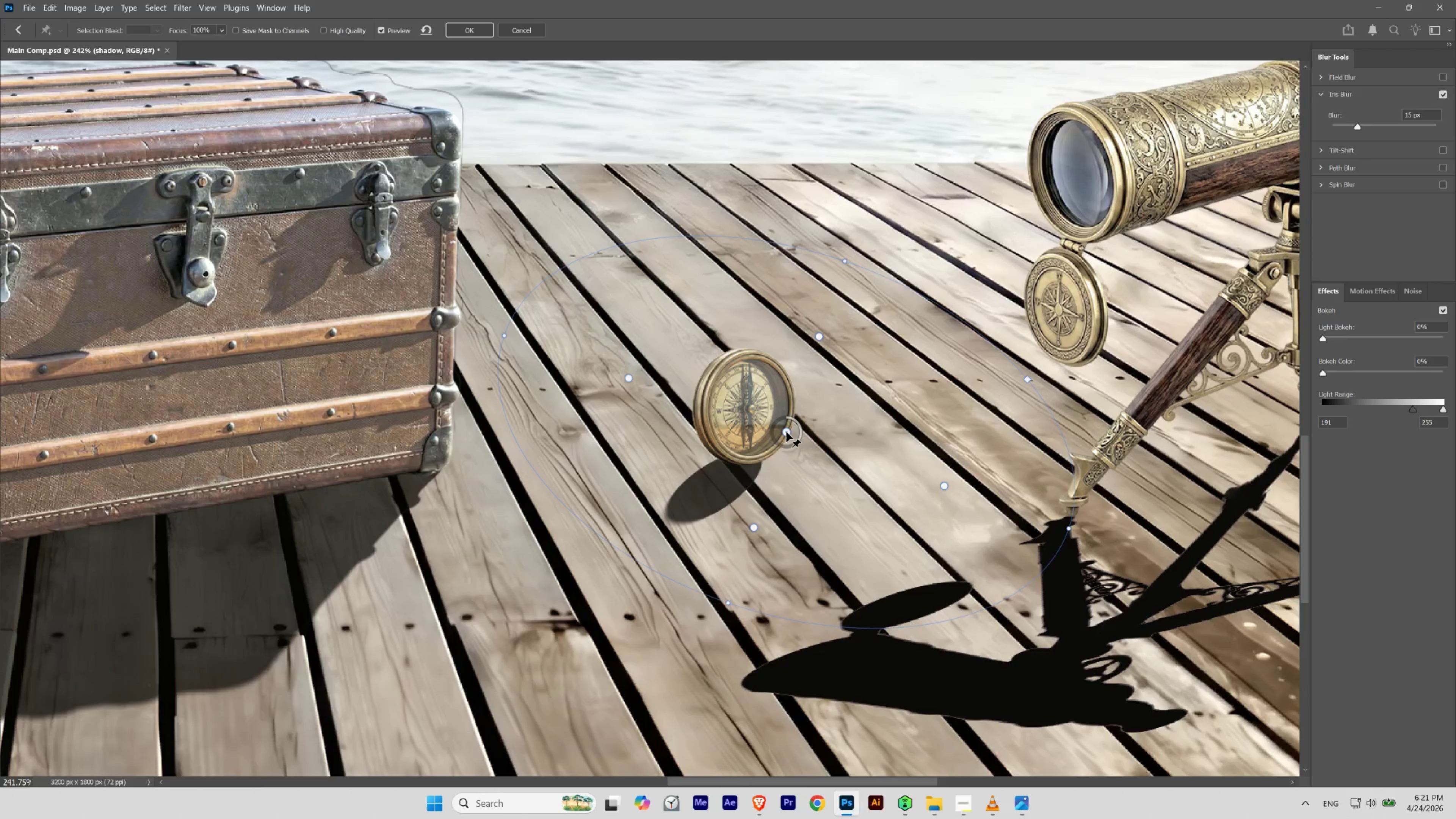 
left_click_drag(start_coordinate=[786, 432], to_coordinate=[812, 417])
 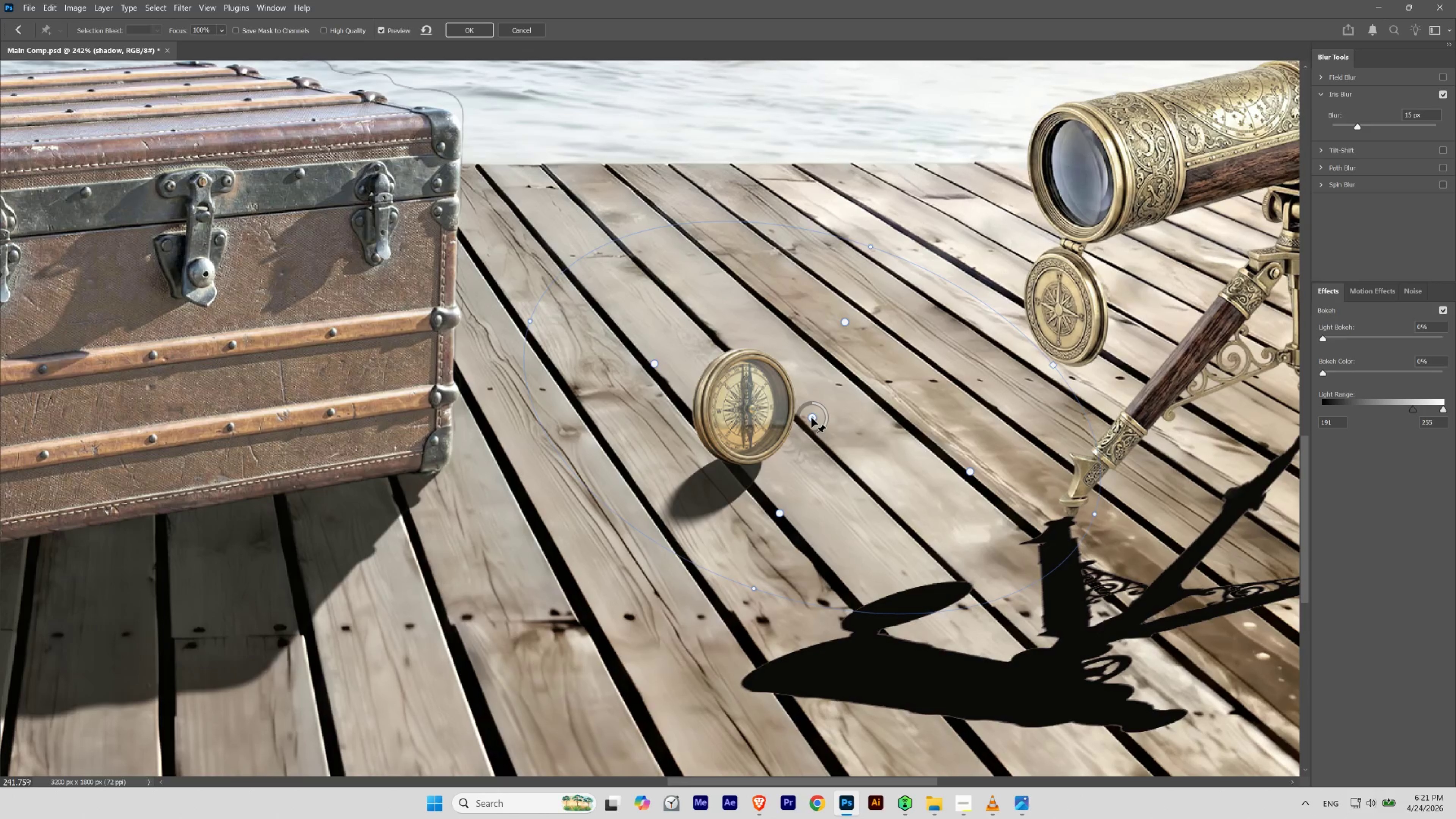 
left_click_drag(start_coordinate=[811, 417], to_coordinate=[818, 414])
 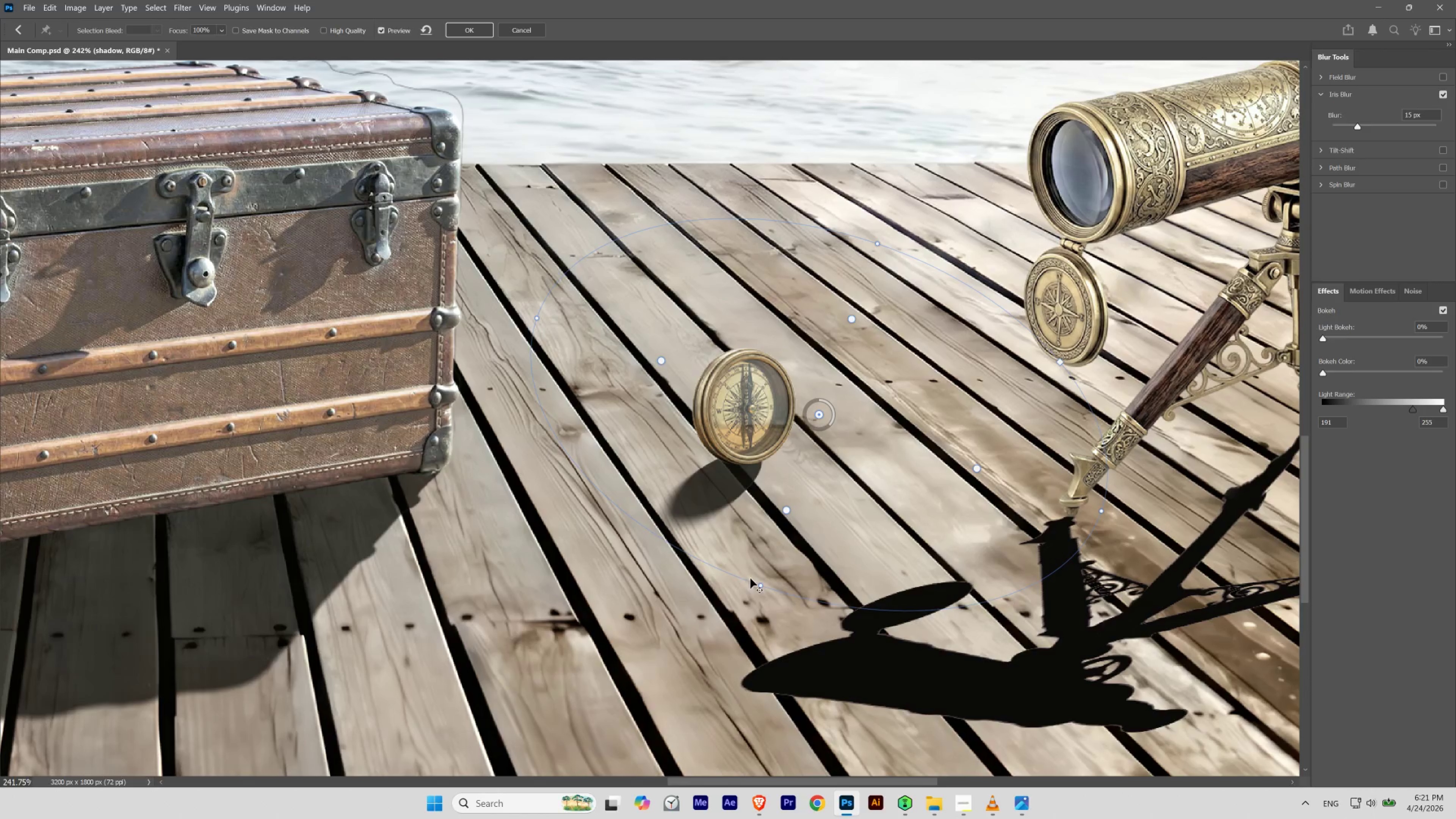 
left_click_drag(start_coordinate=[757, 583], to_coordinate=[709, 629])
 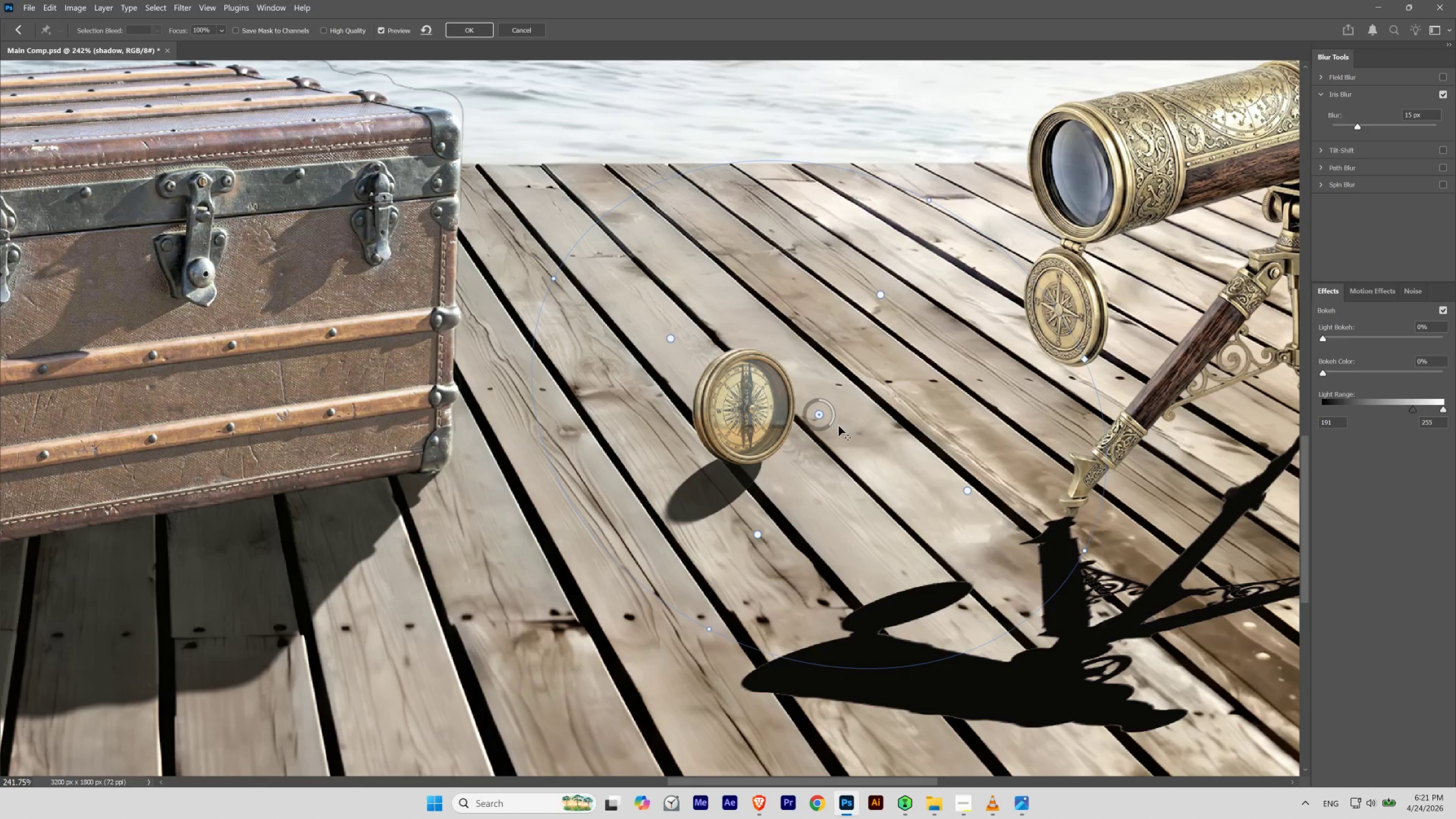 
left_click_drag(start_coordinate=[820, 415], to_coordinate=[838, 413])
 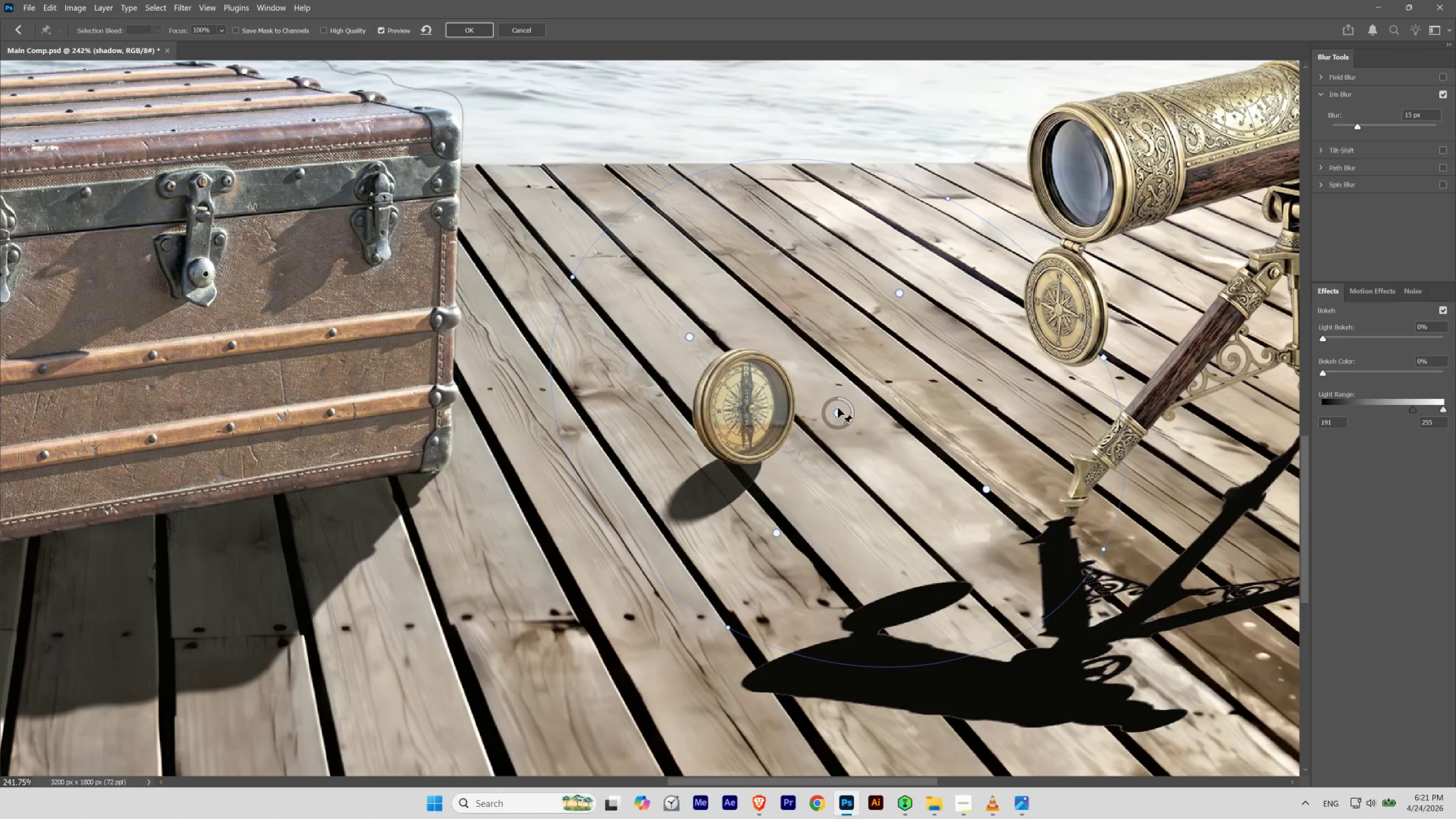 
left_click_drag(start_coordinate=[835, 412], to_coordinate=[820, 384])
 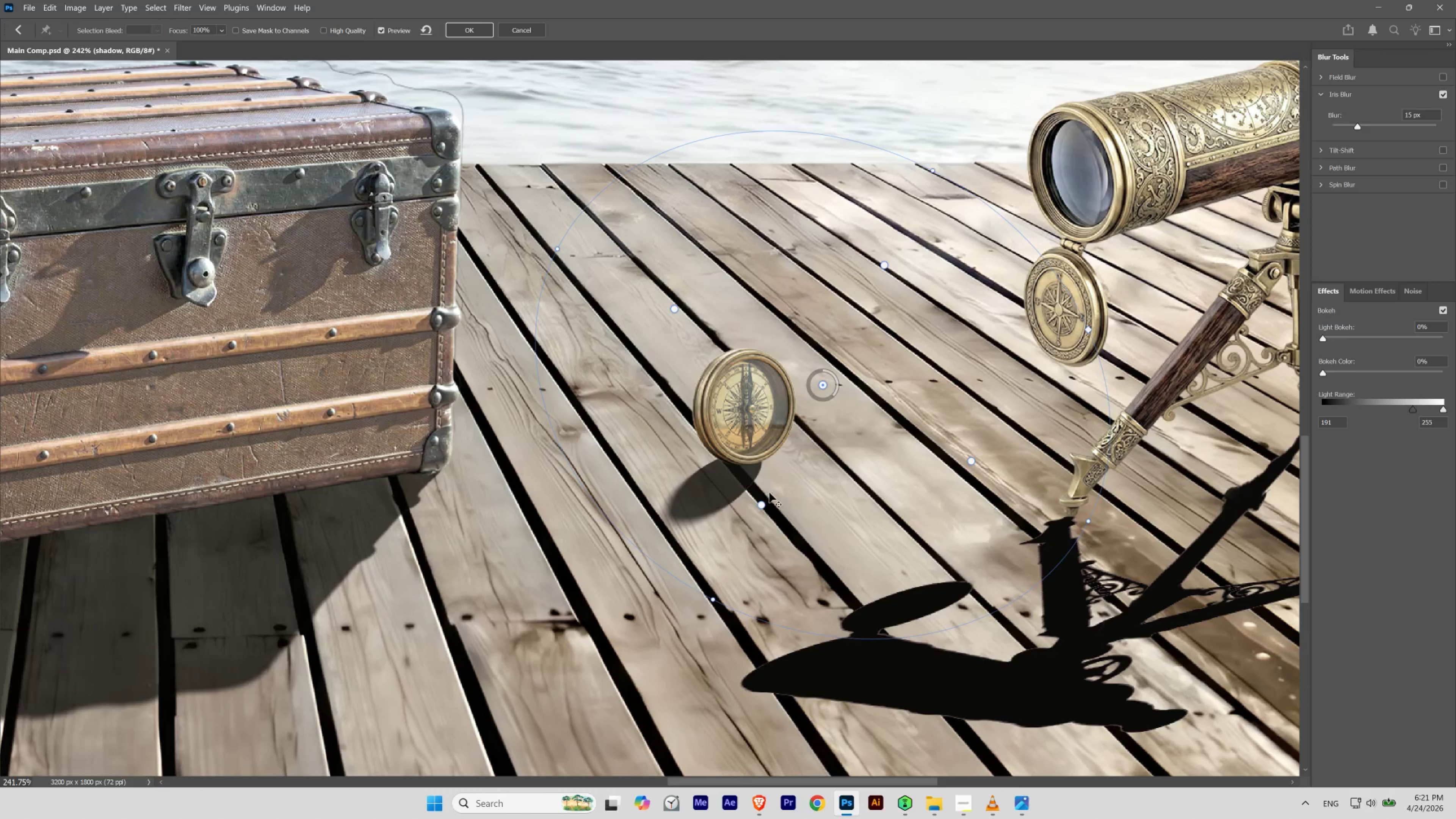 
left_click_drag(start_coordinate=[762, 503], to_coordinate=[732, 537])
 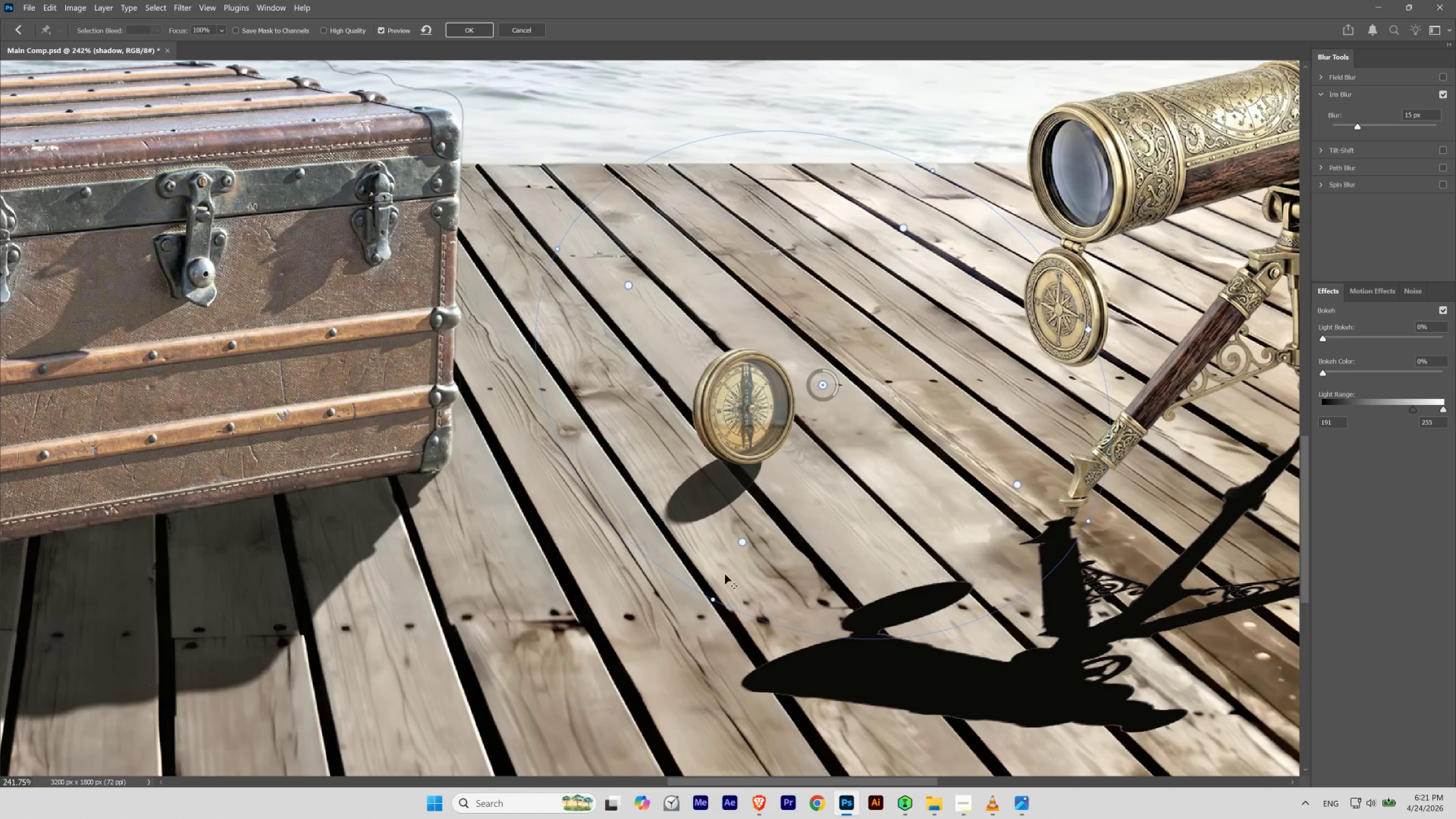 
left_click_drag(start_coordinate=[713, 603], to_coordinate=[694, 620])
 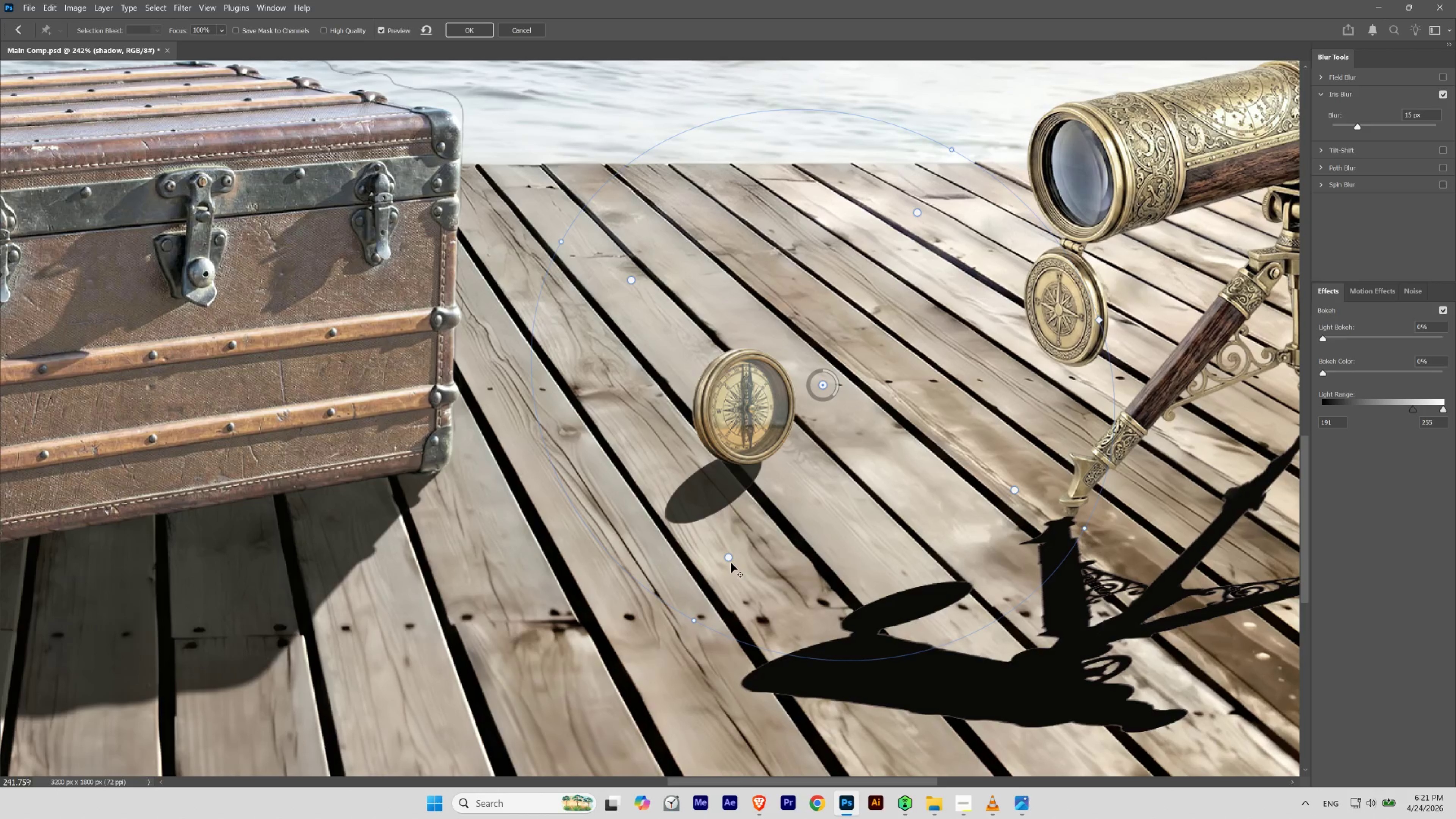 
left_click_drag(start_coordinate=[729, 559], to_coordinate=[744, 545])
 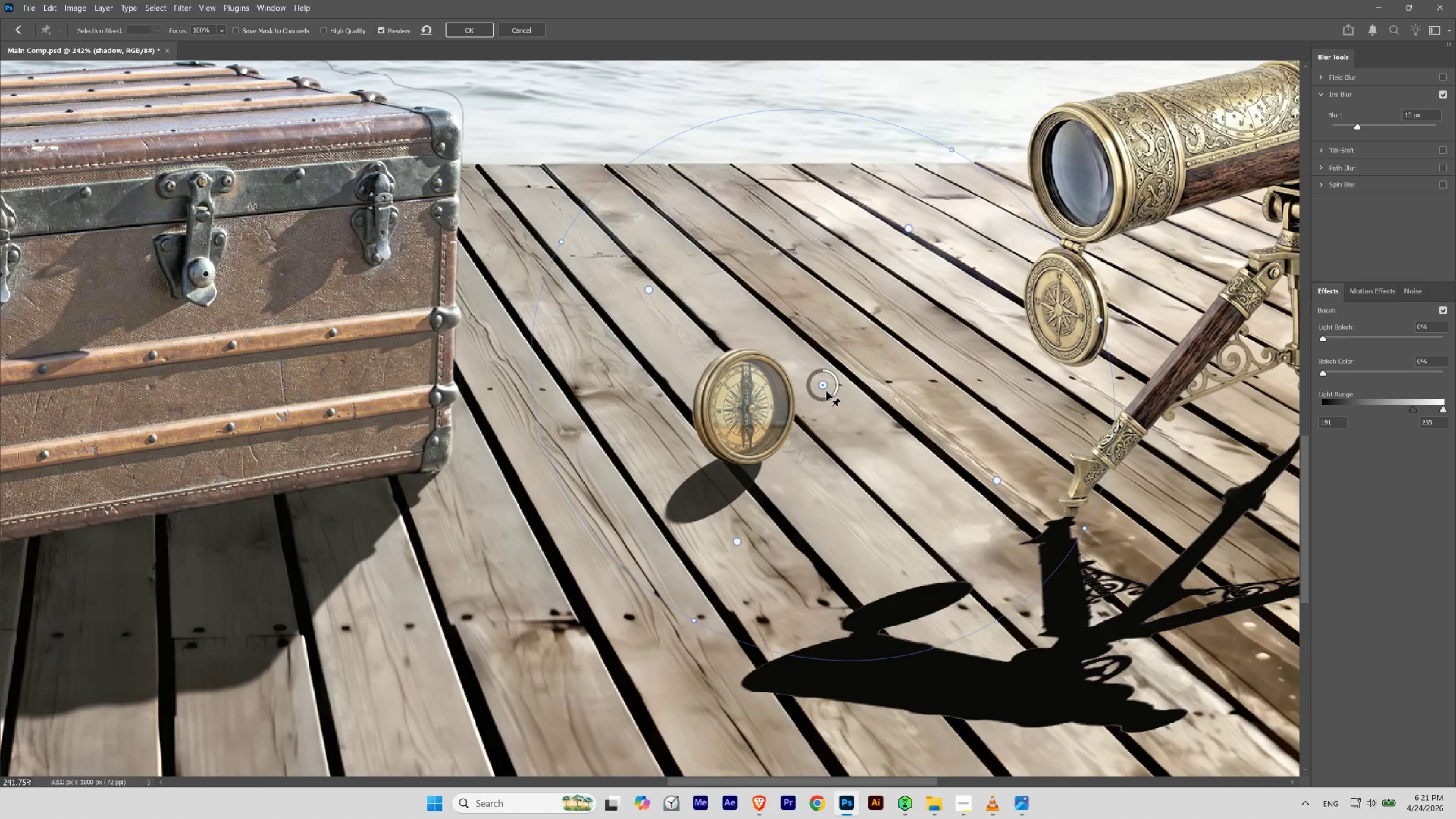 
wait(6.08)
 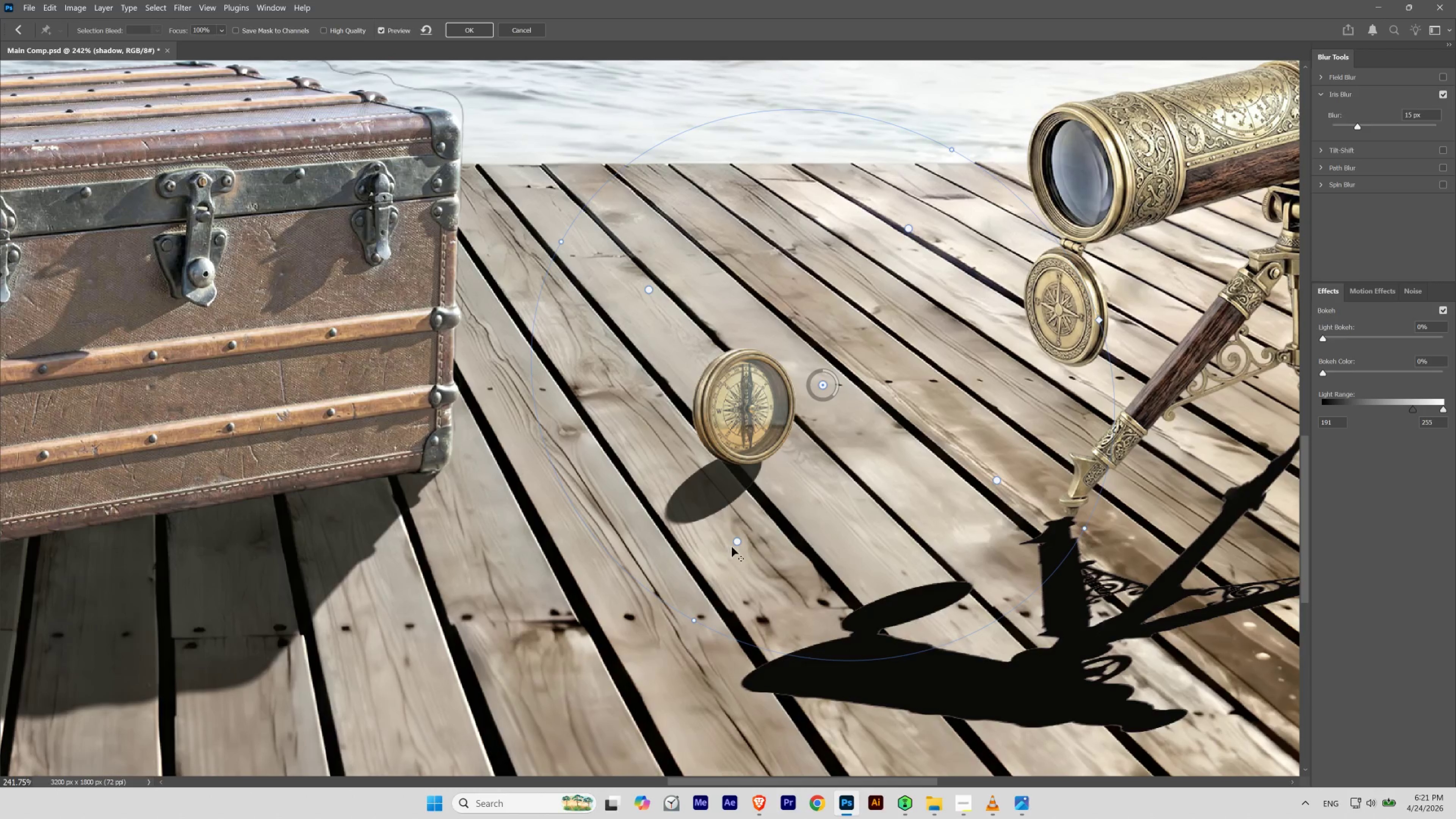 
left_click_drag(start_coordinate=[735, 542], to_coordinate=[716, 567])
 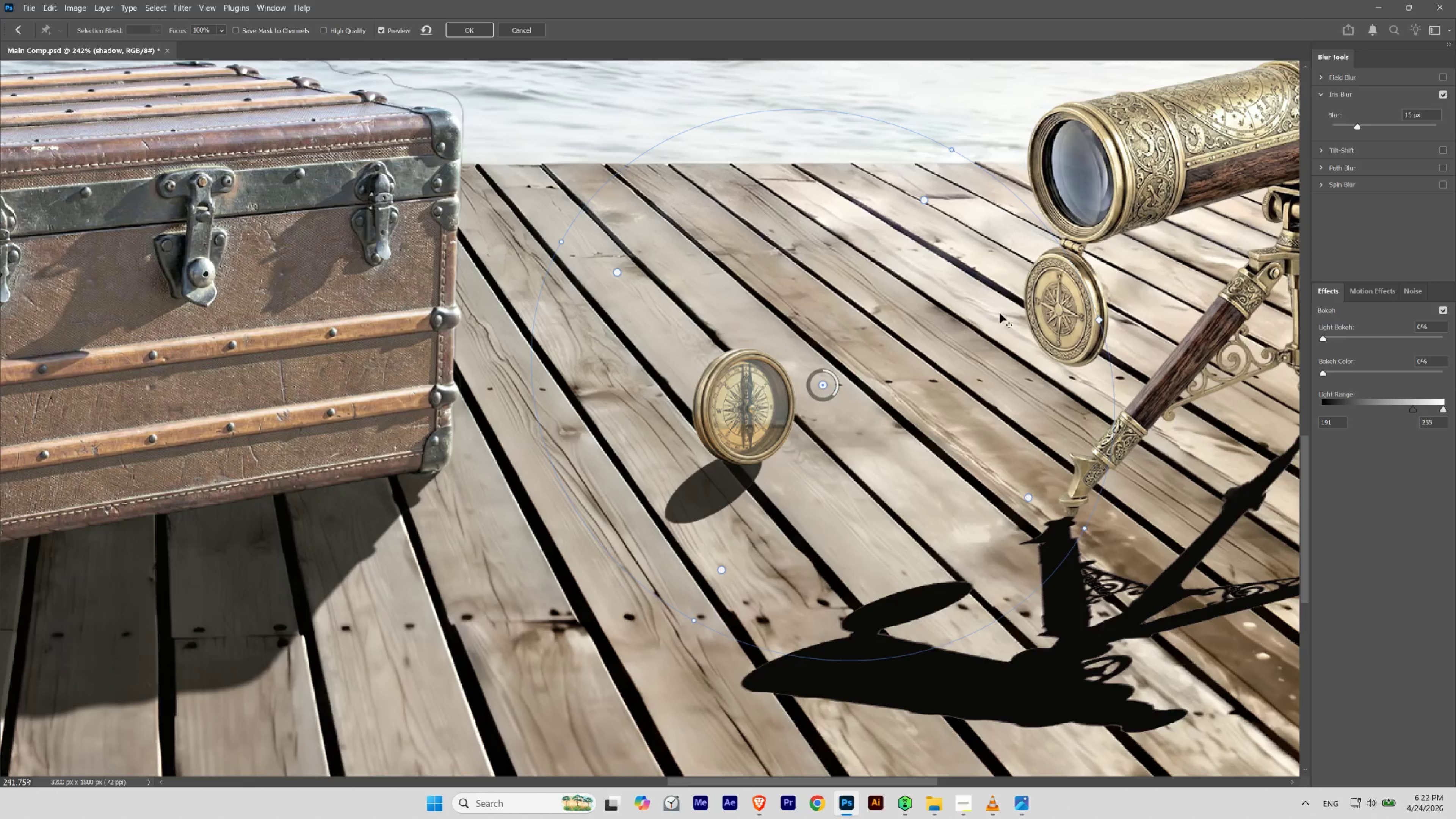 
left_click_drag(start_coordinate=[1420, 117], to_coordinate=[1352, 119])
 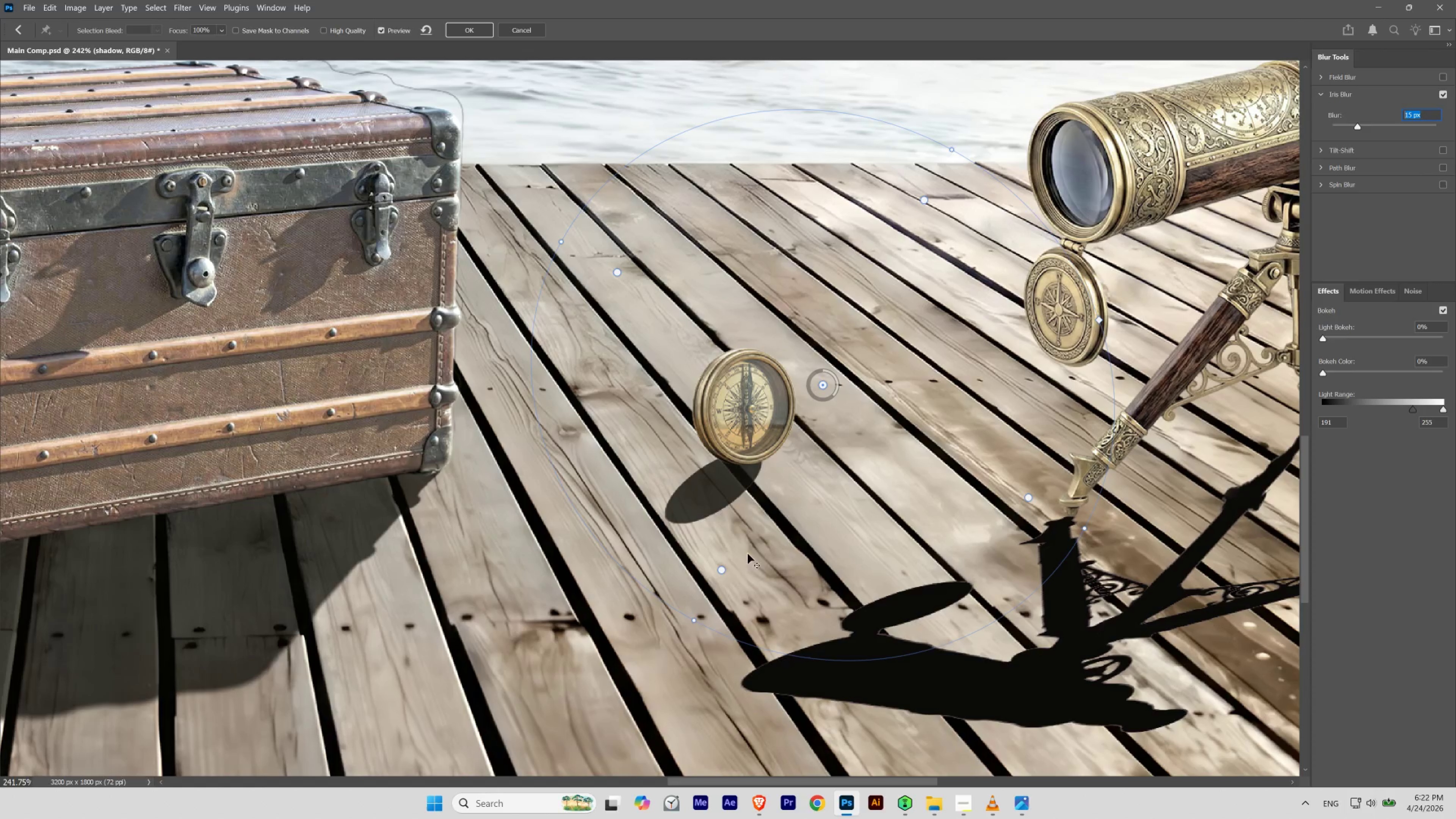 
left_click_drag(start_coordinate=[722, 568], to_coordinate=[813, 507])
 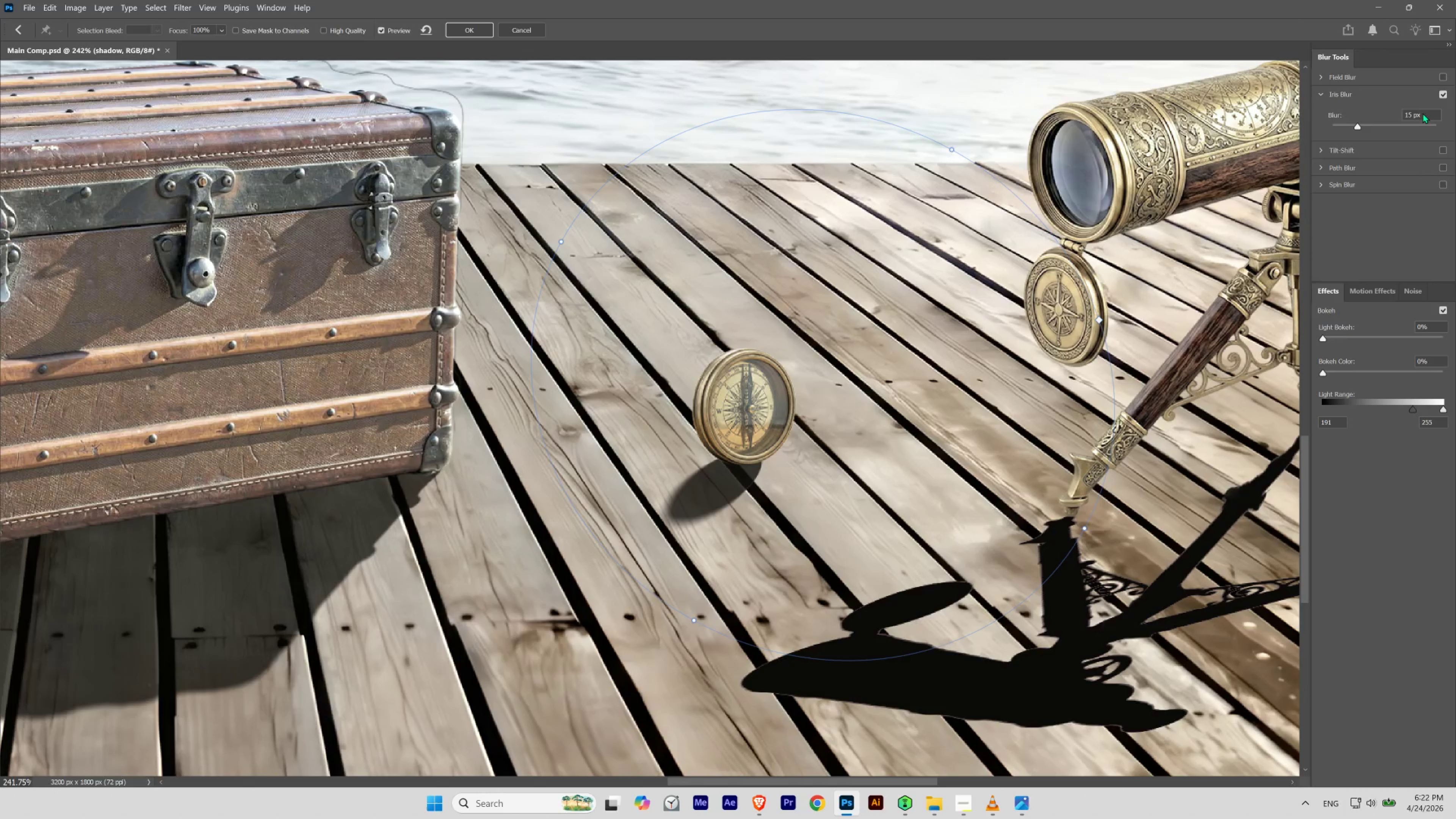 
left_click_drag(start_coordinate=[1423, 114], to_coordinate=[1255, 121])
 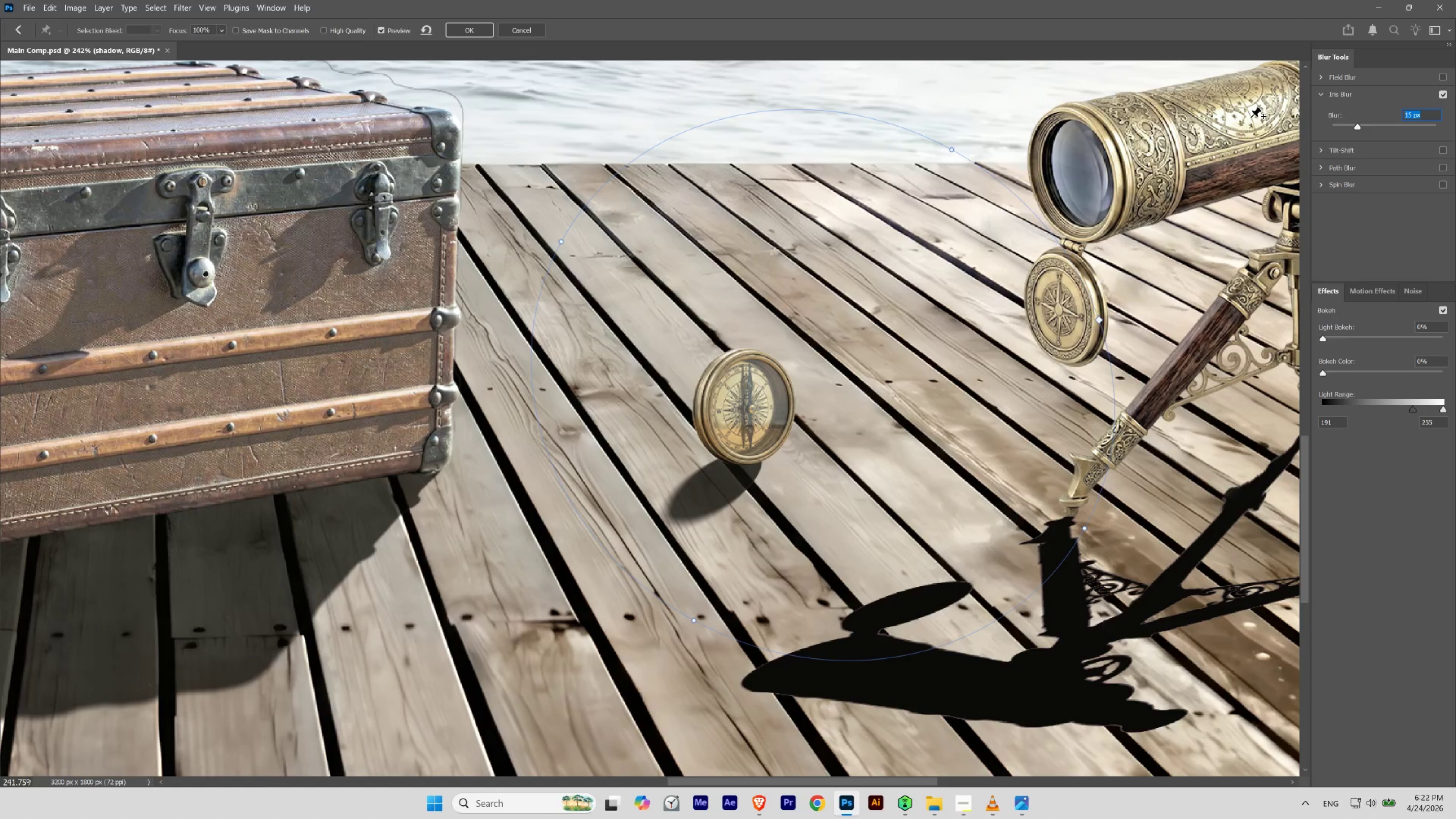 
key(Numpad7)
 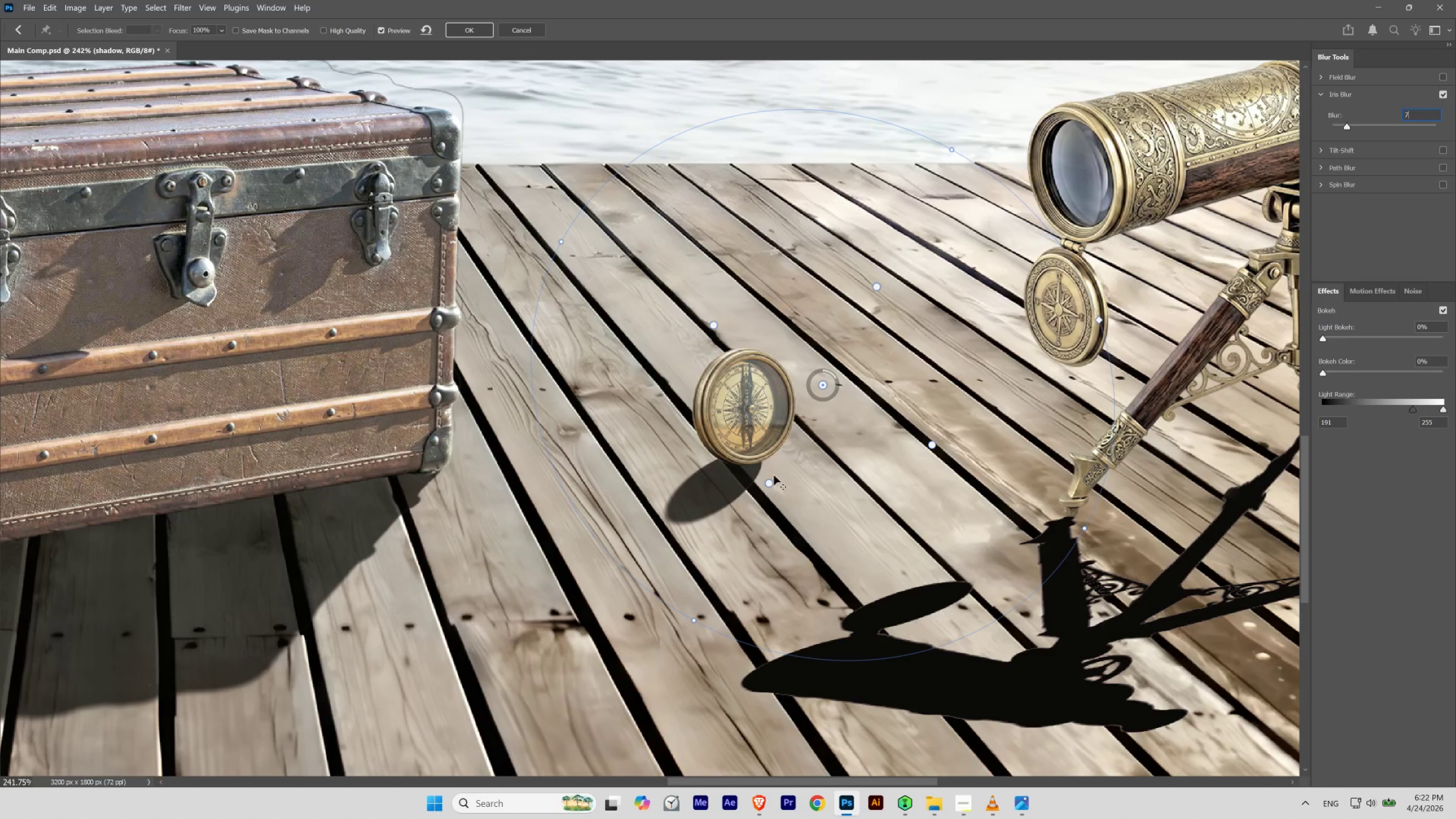 
left_click_drag(start_coordinate=[769, 485], to_coordinate=[737, 535])
 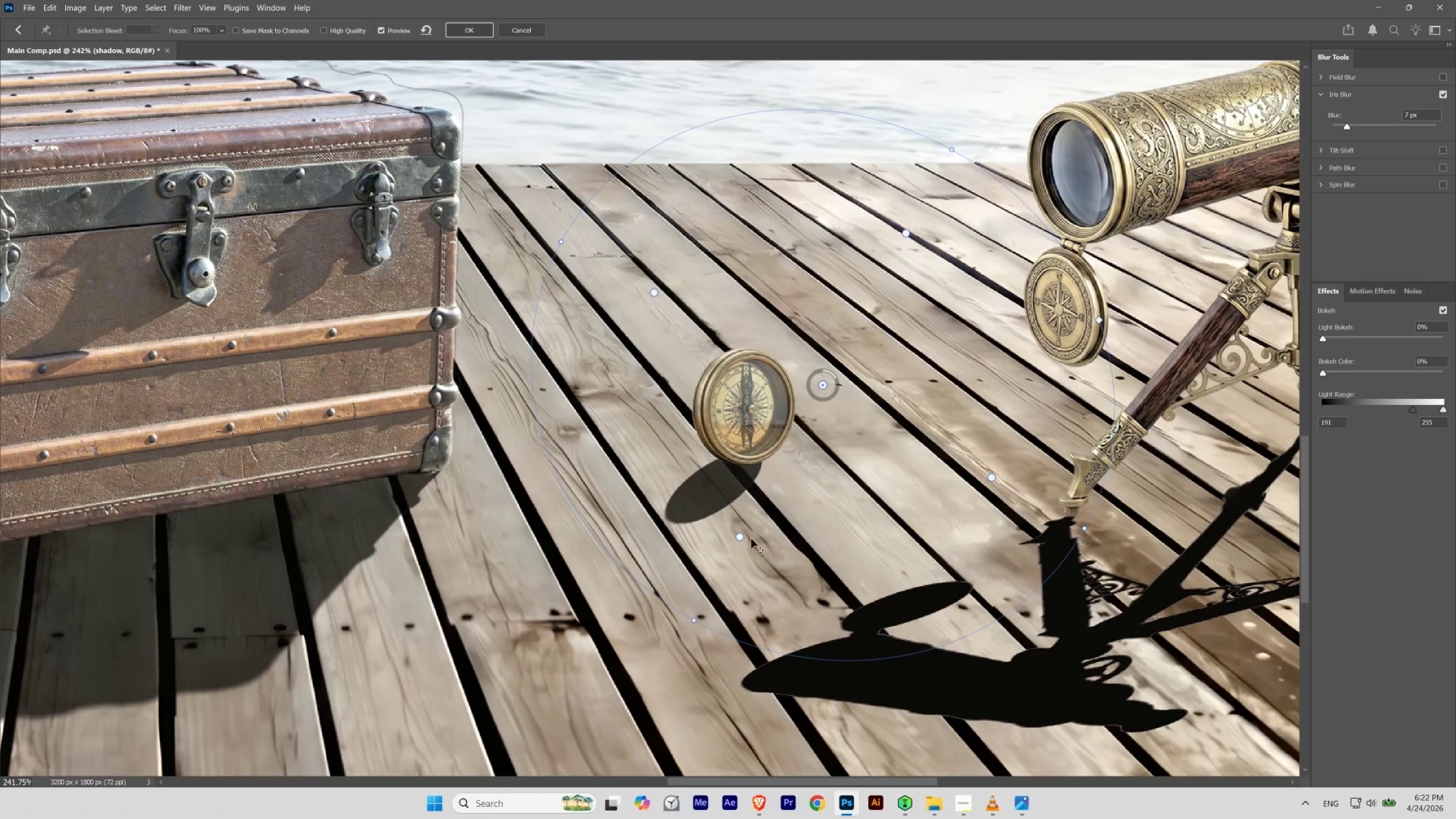 
left_click_drag(start_coordinate=[742, 537], to_coordinate=[771, 517])
 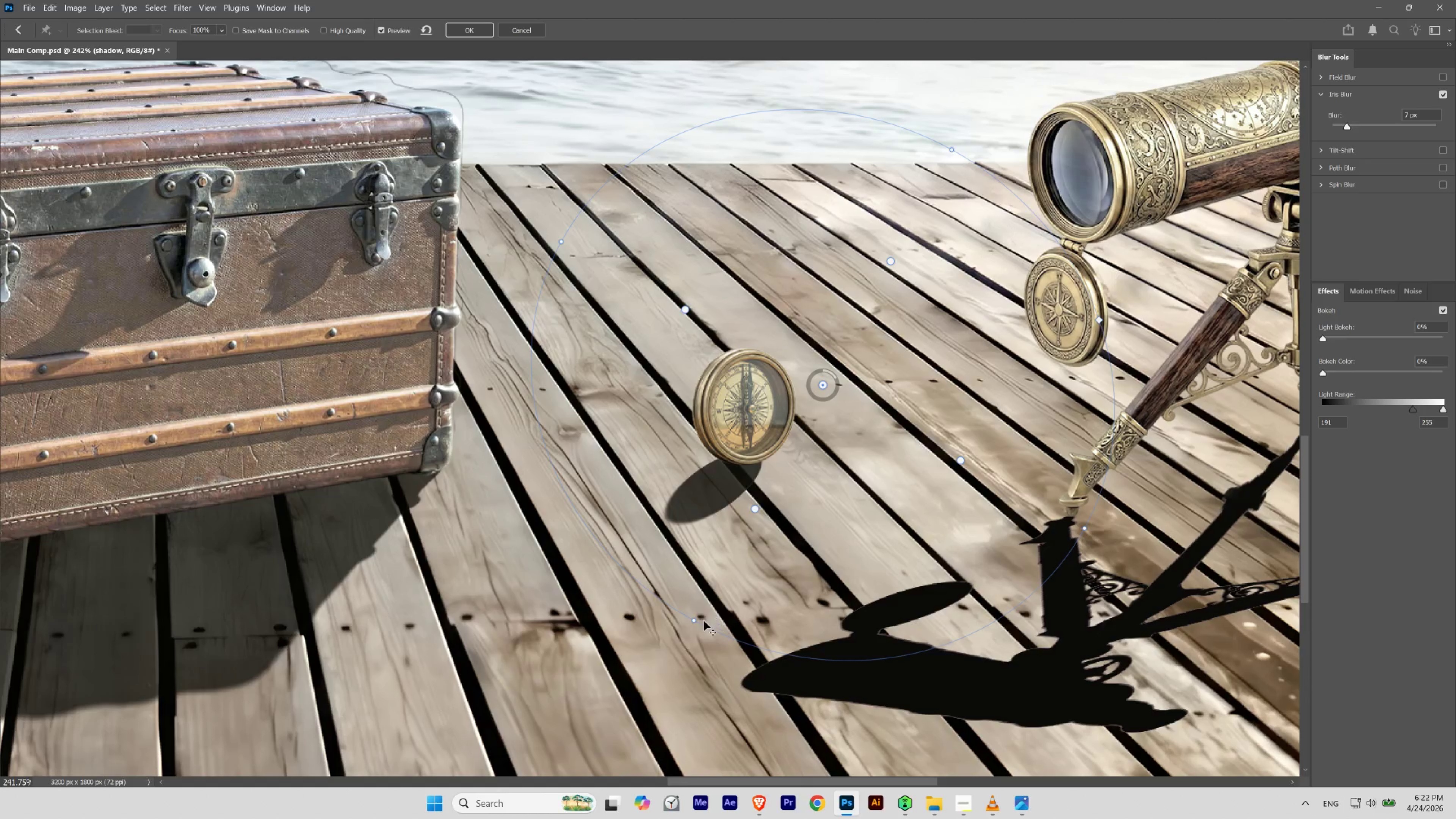 
left_click_drag(start_coordinate=[696, 621], to_coordinate=[715, 605])
 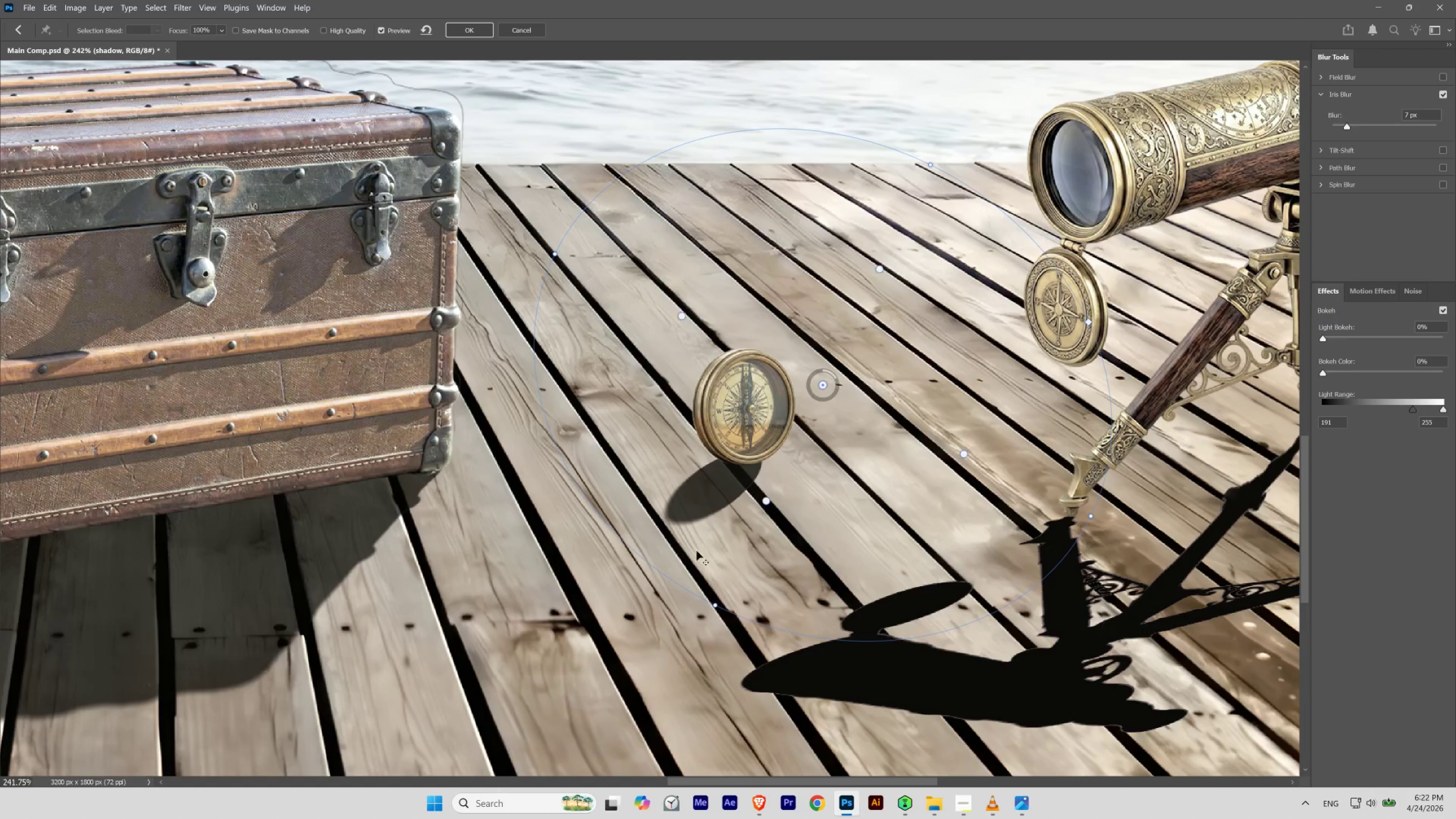 
wait(5.62)
 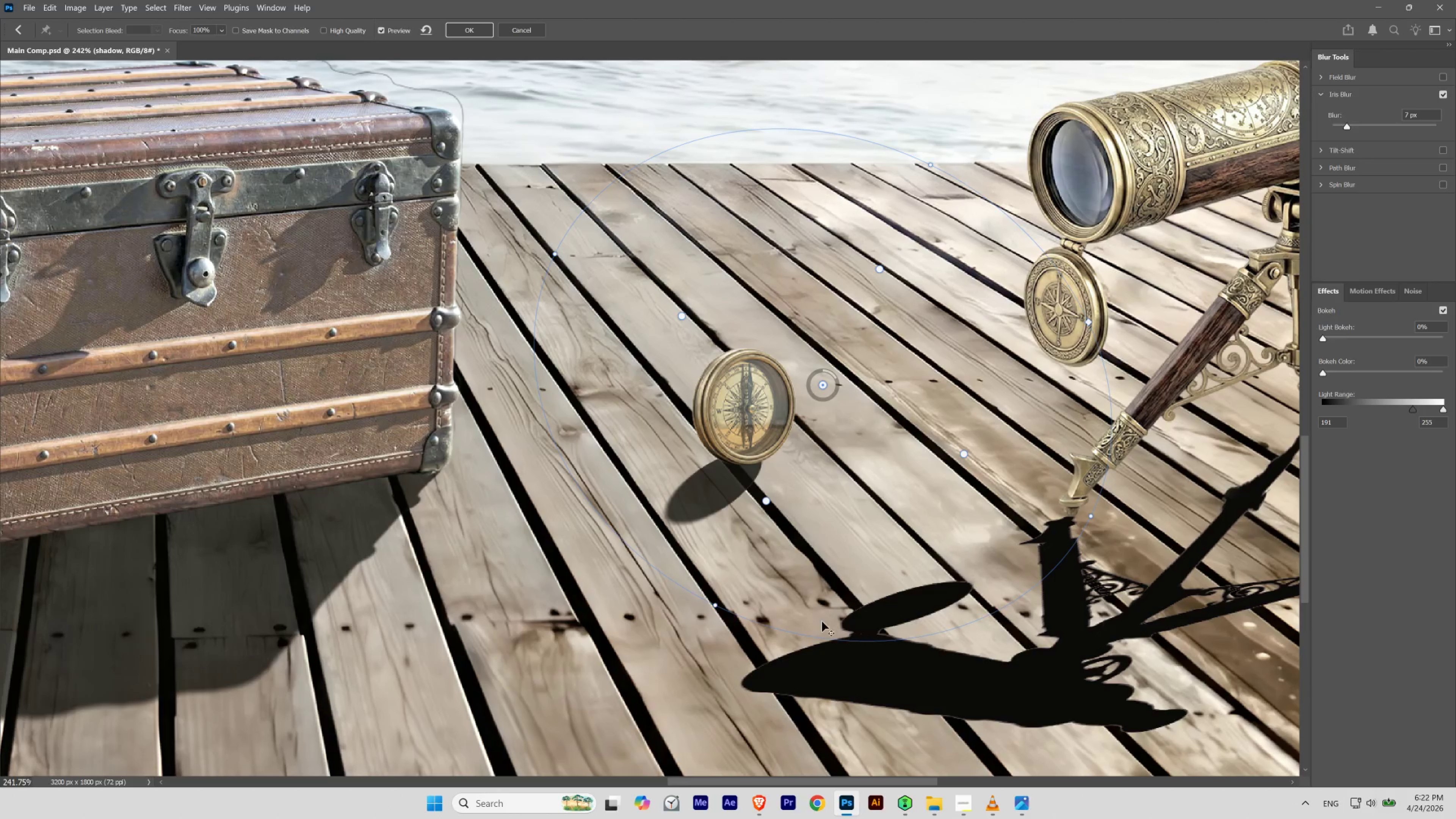 
left_click_drag(start_coordinate=[824, 385], to_coordinate=[839, 404])
 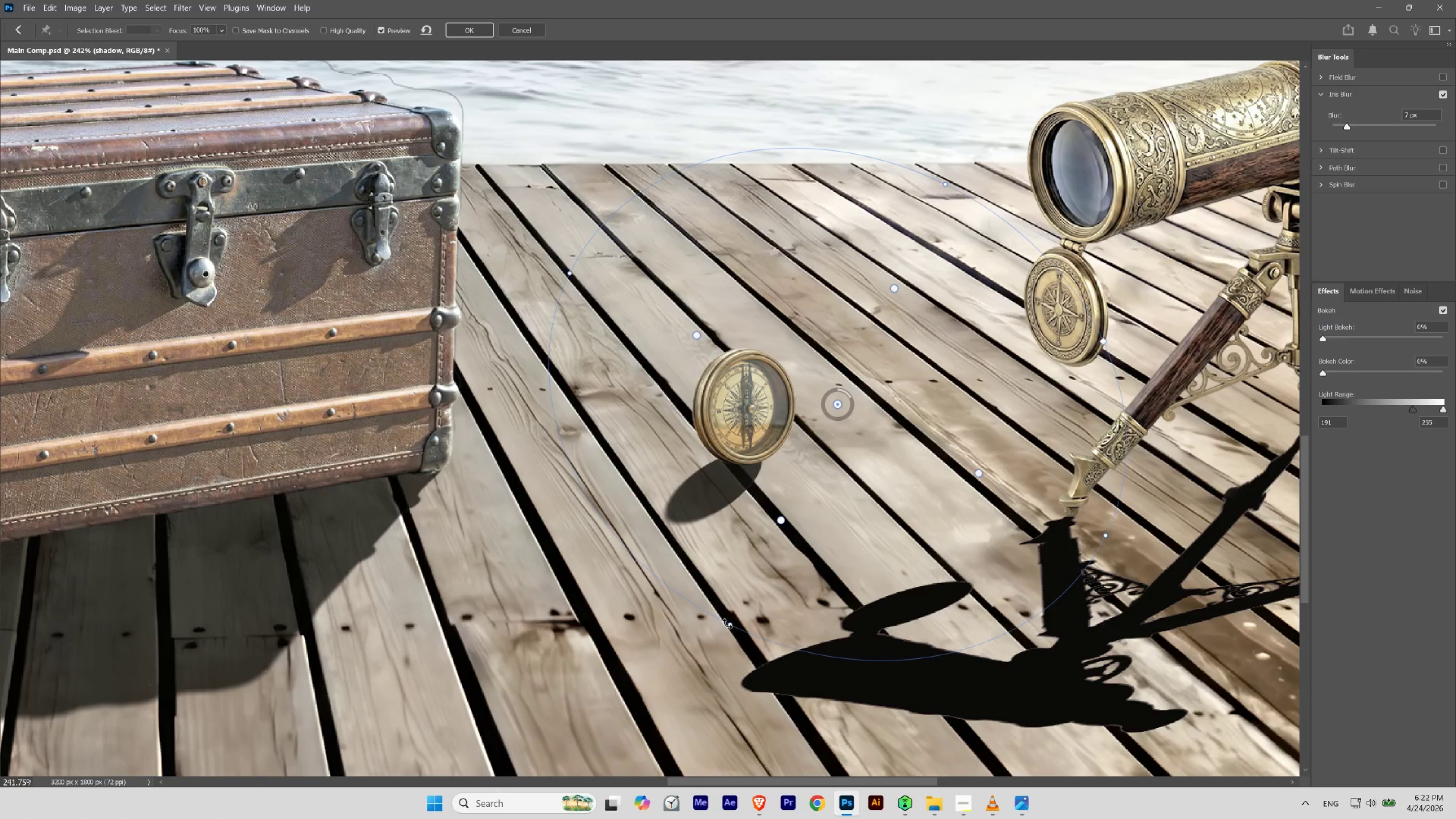 
left_click_drag(start_coordinate=[780, 524], to_coordinate=[752, 565])
 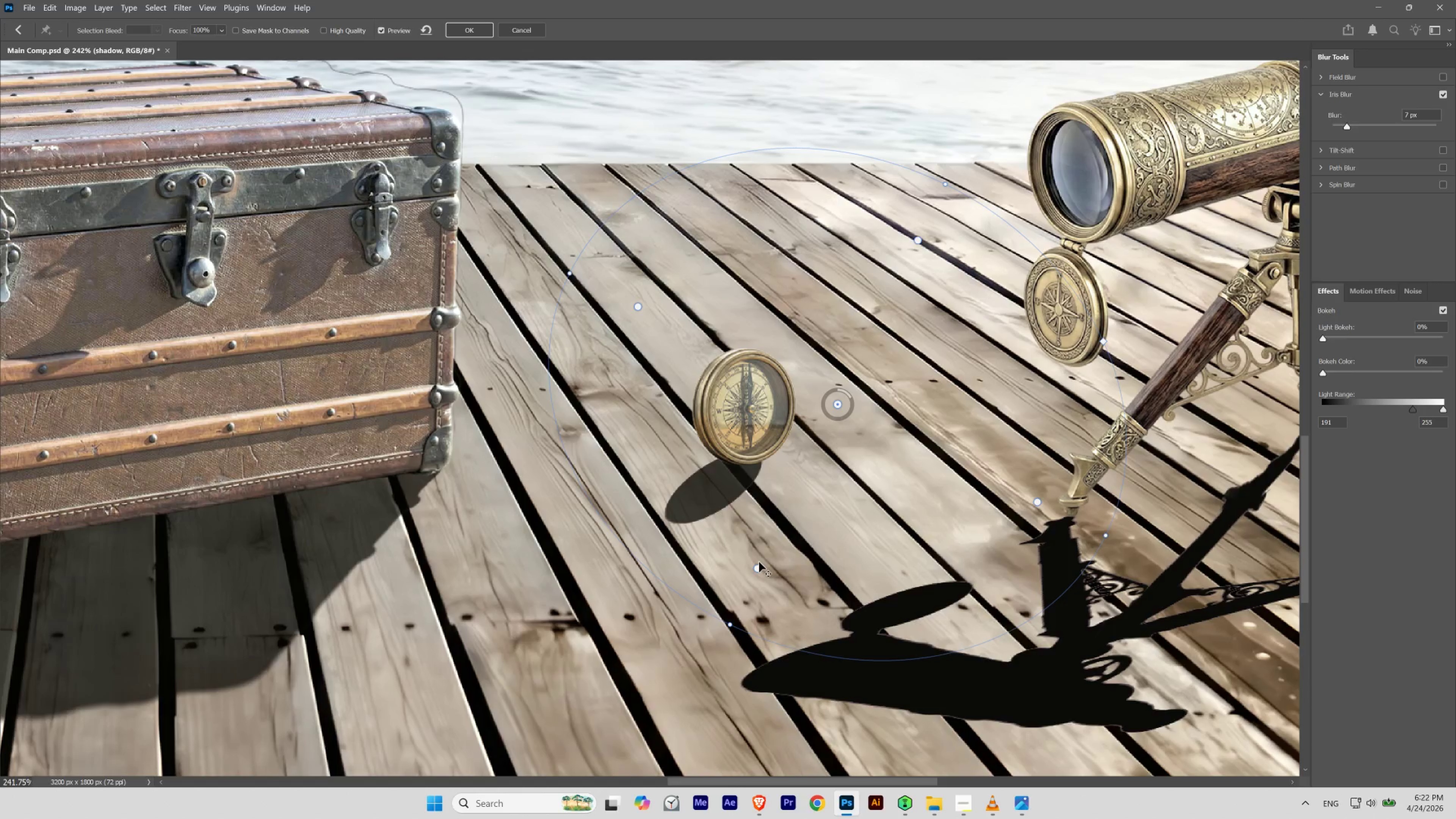 
left_click_drag(start_coordinate=[757, 565], to_coordinate=[769, 559])
 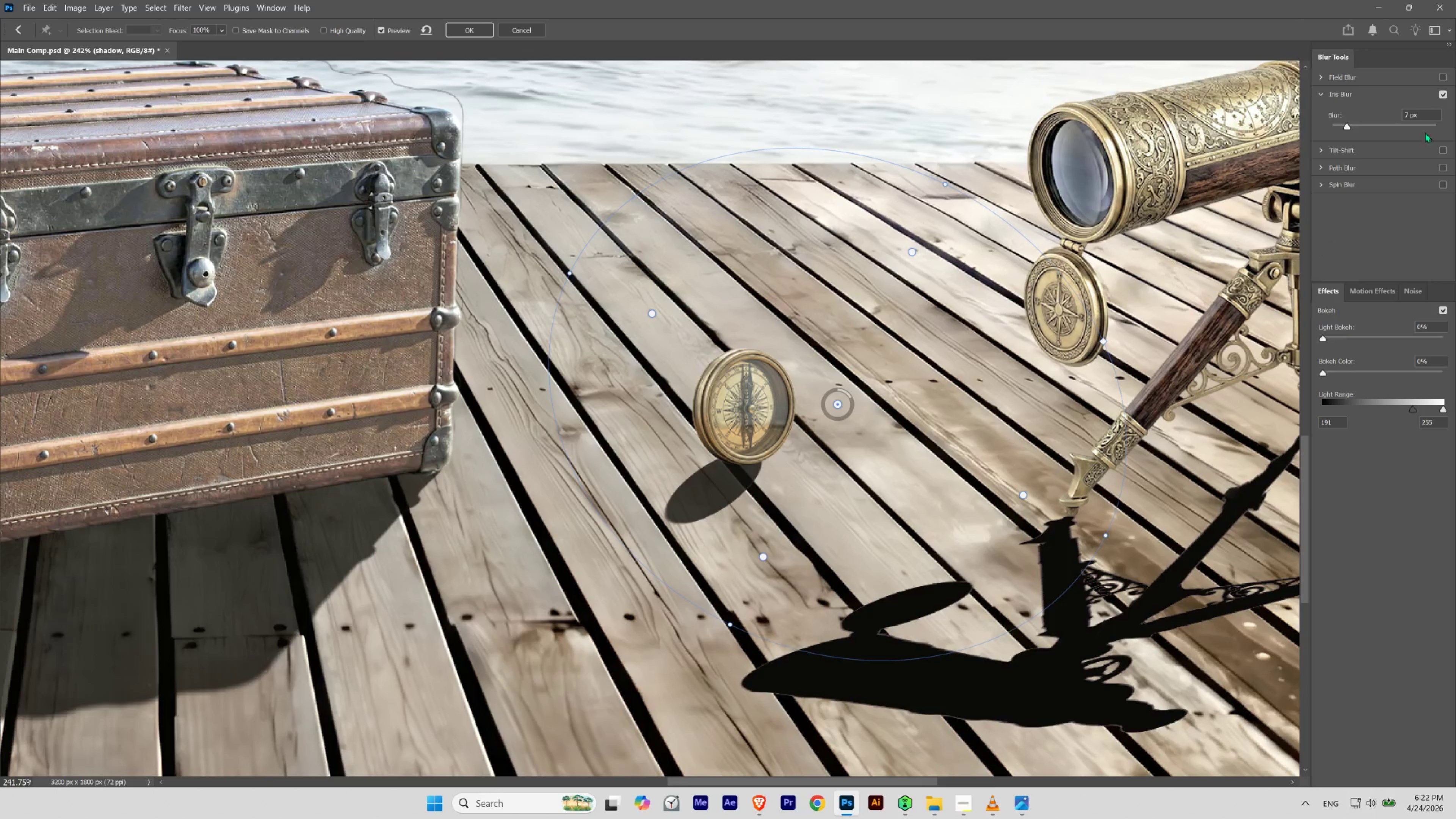 
left_click_drag(start_coordinate=[1419, 117], to_coordinate=[1341, 122])
 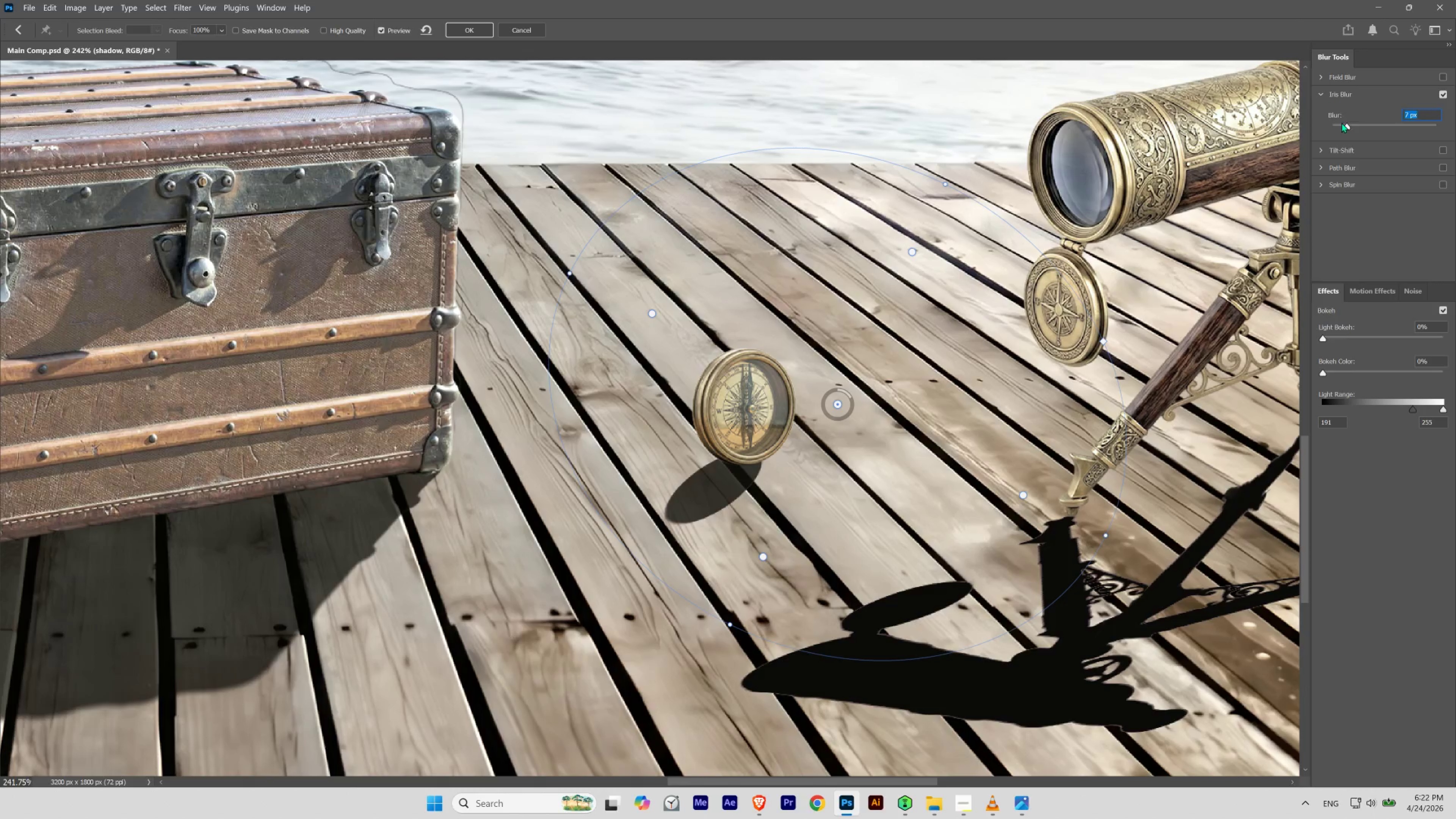 
key(Numpad3)
 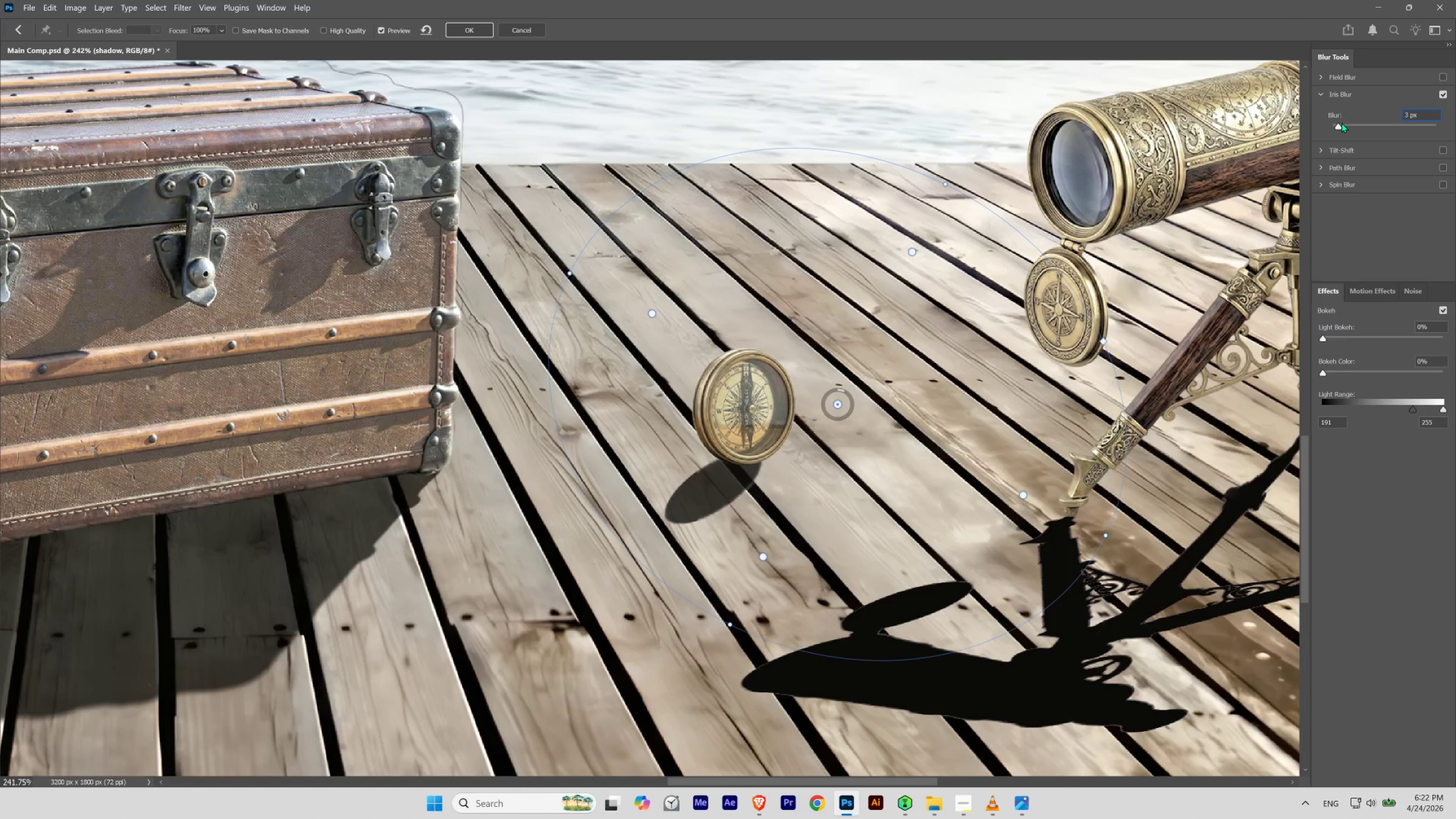 
key(NumpadEnter)
 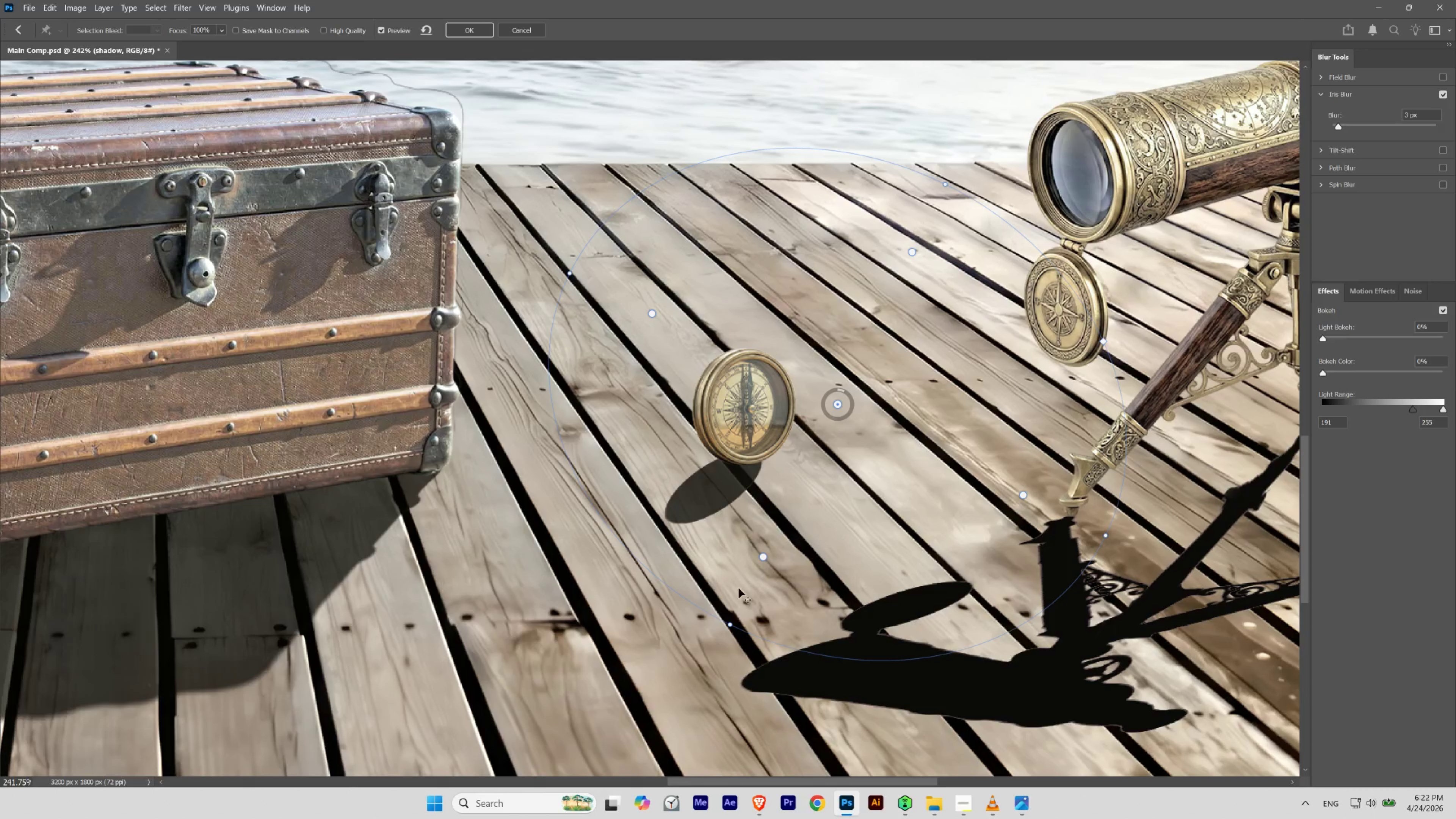 
left_click_drag(start_coordinate=[763, 559], to_coordinate=[788, 543])
 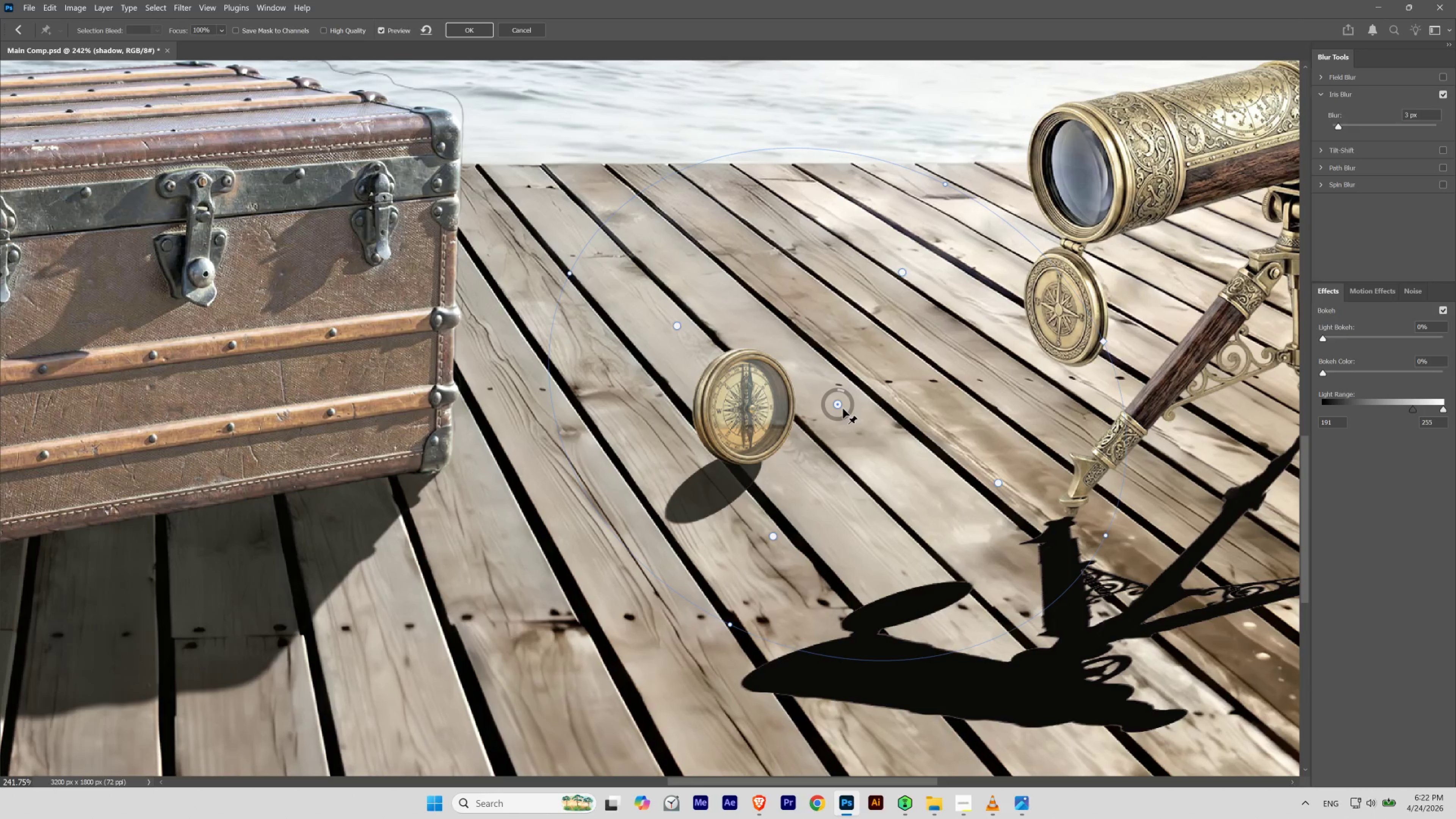 
left_click_drag(start_coordinate=[837, 405], to_coordinate=[853, 396])
 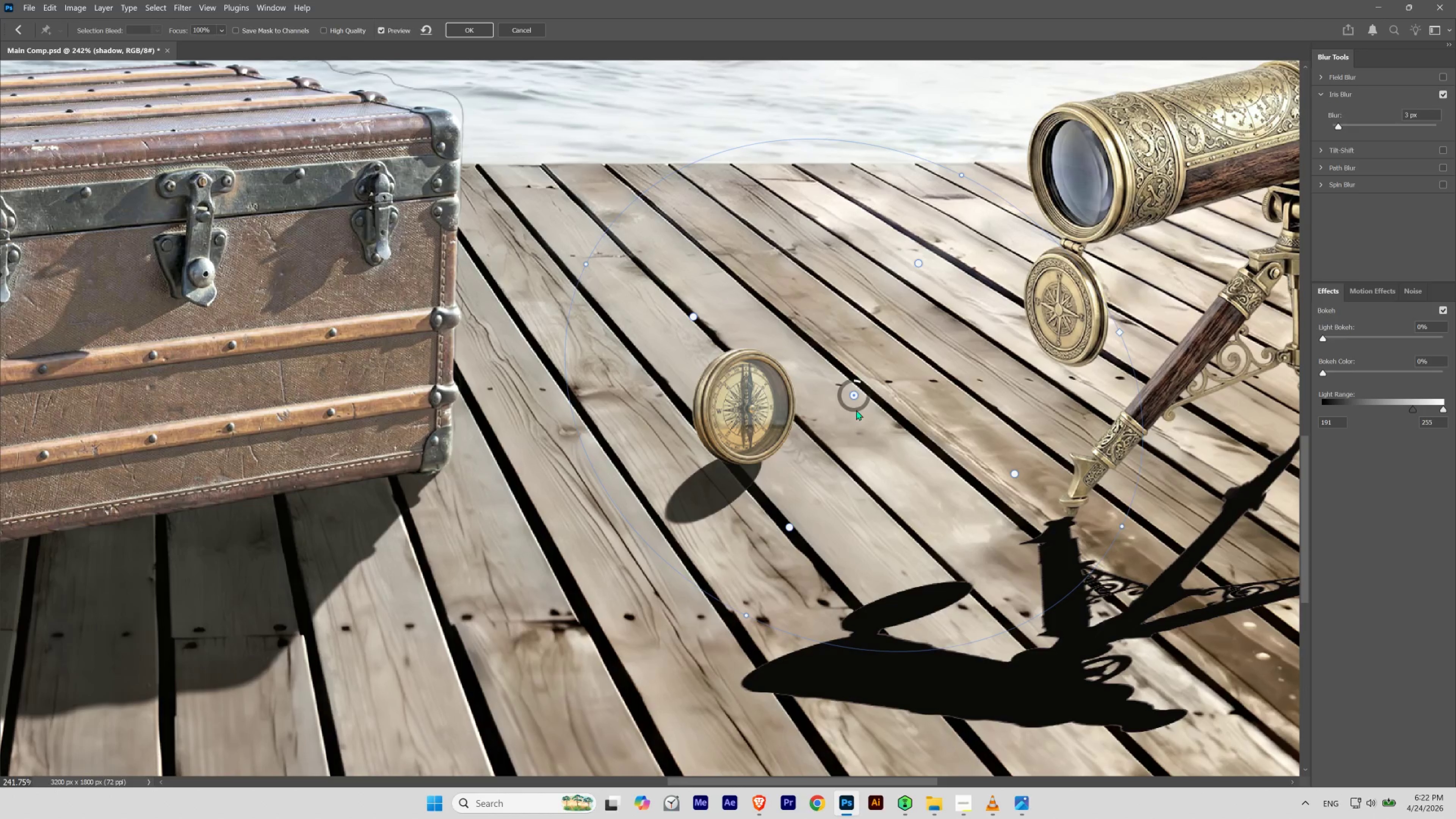 
left_click_drag(start_coordinate=[854, 399], to_coordinate=[909, 352])
 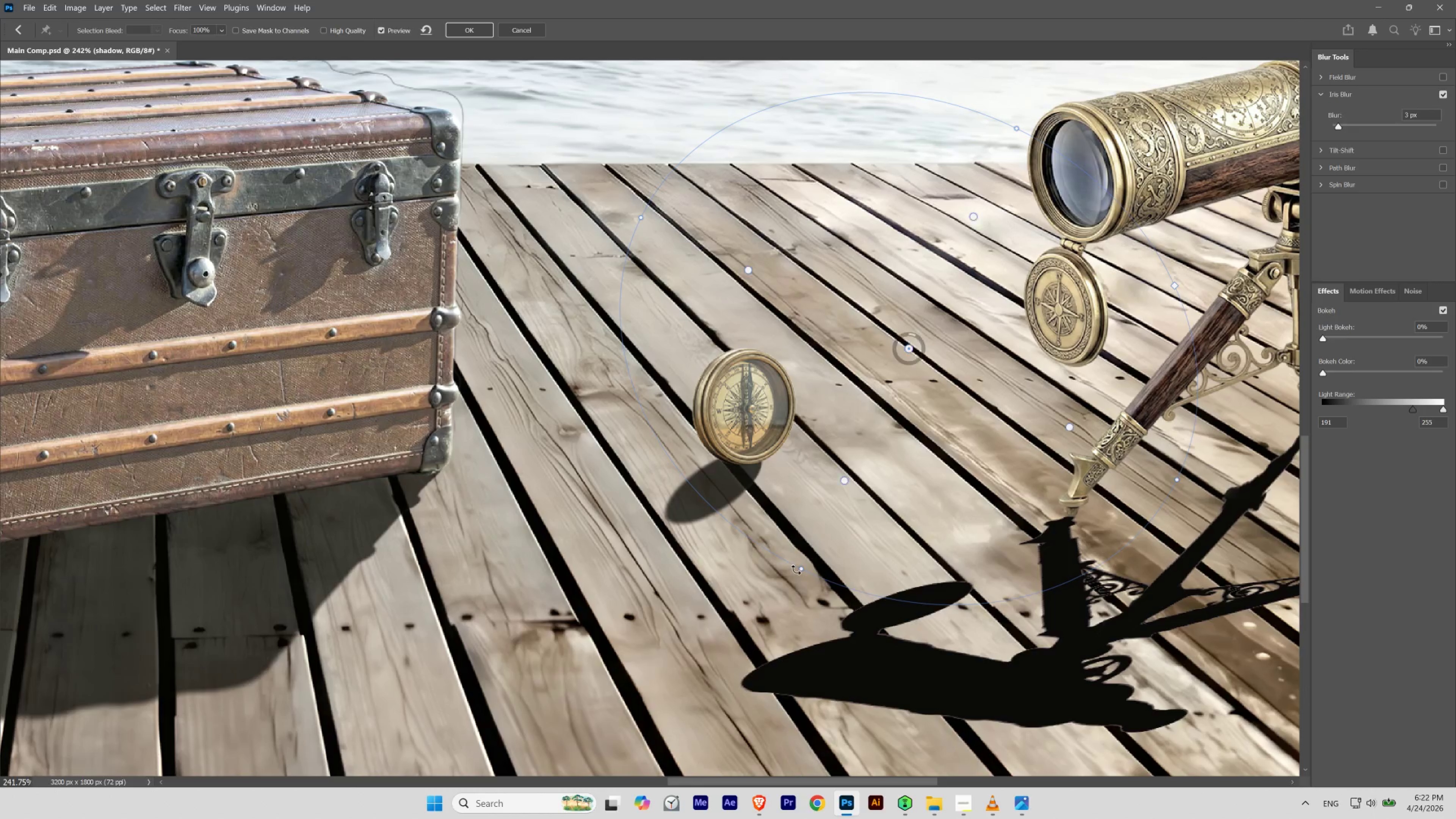 
left_click_drag(start_coordinate=[798, 569], to_coordinate=[691, 636])
 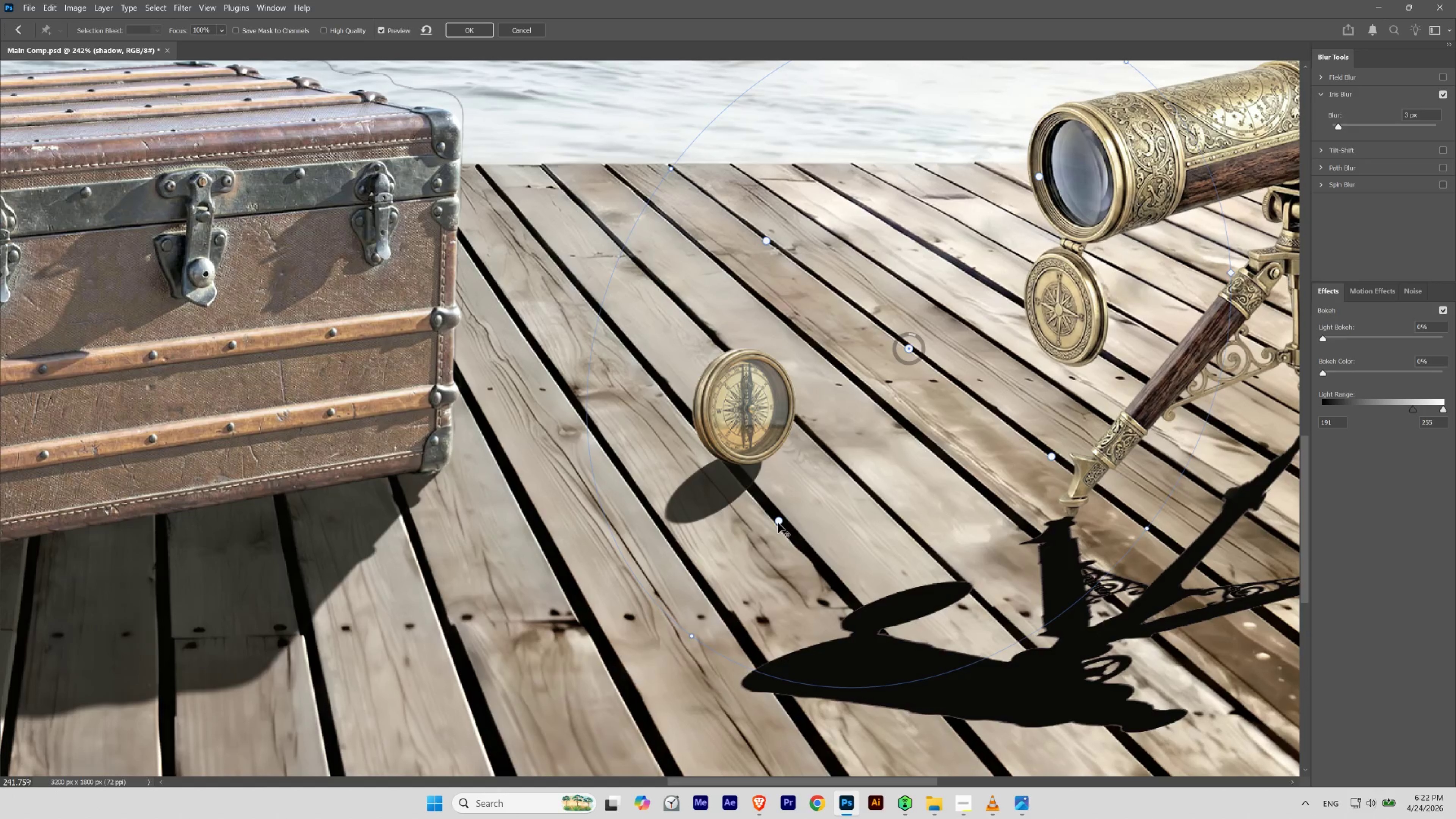 
left_click_drag(start_coordinate=[778, 521], to_coordinate=[794, 518])
 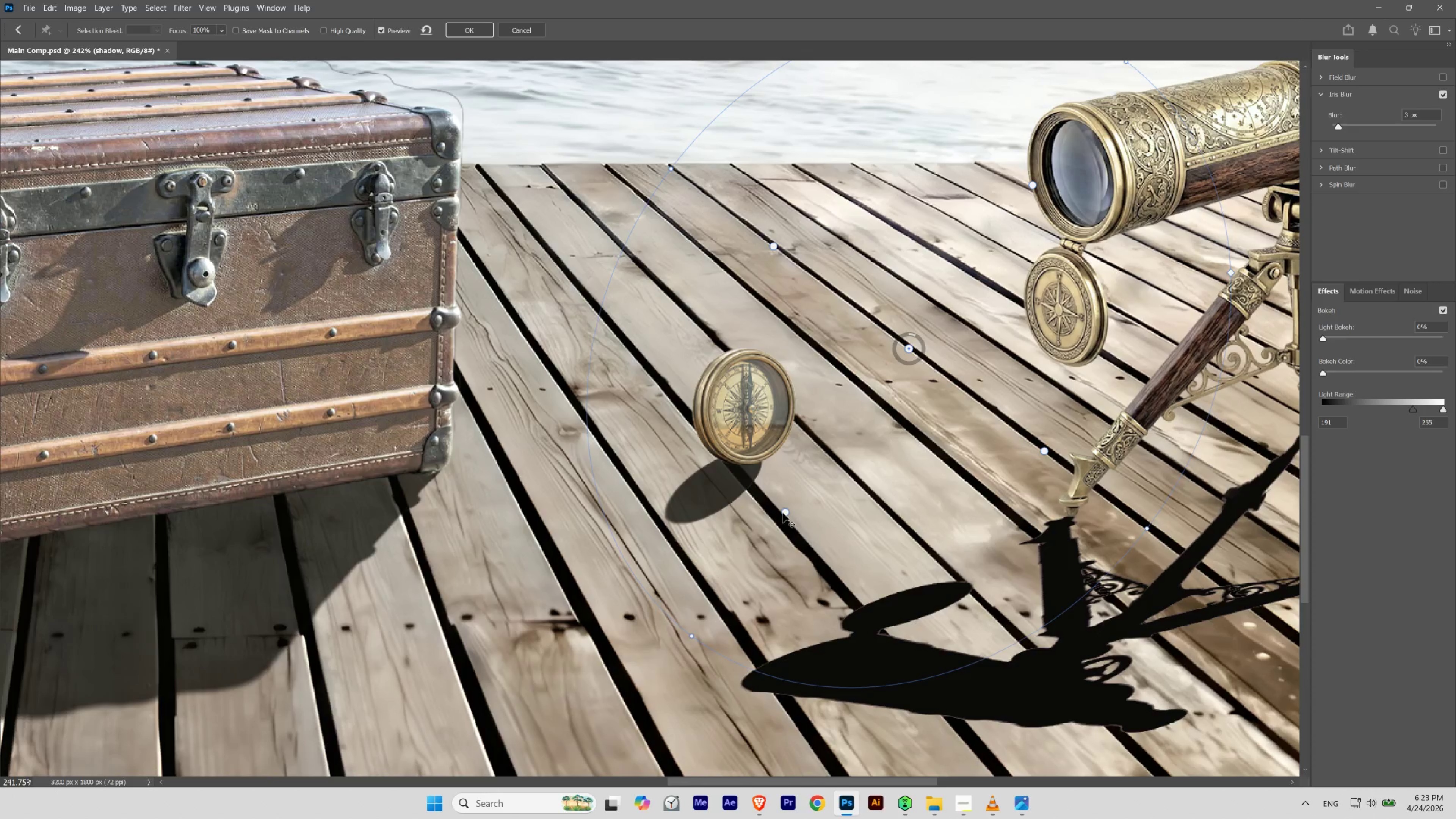 
wait(5.88)
 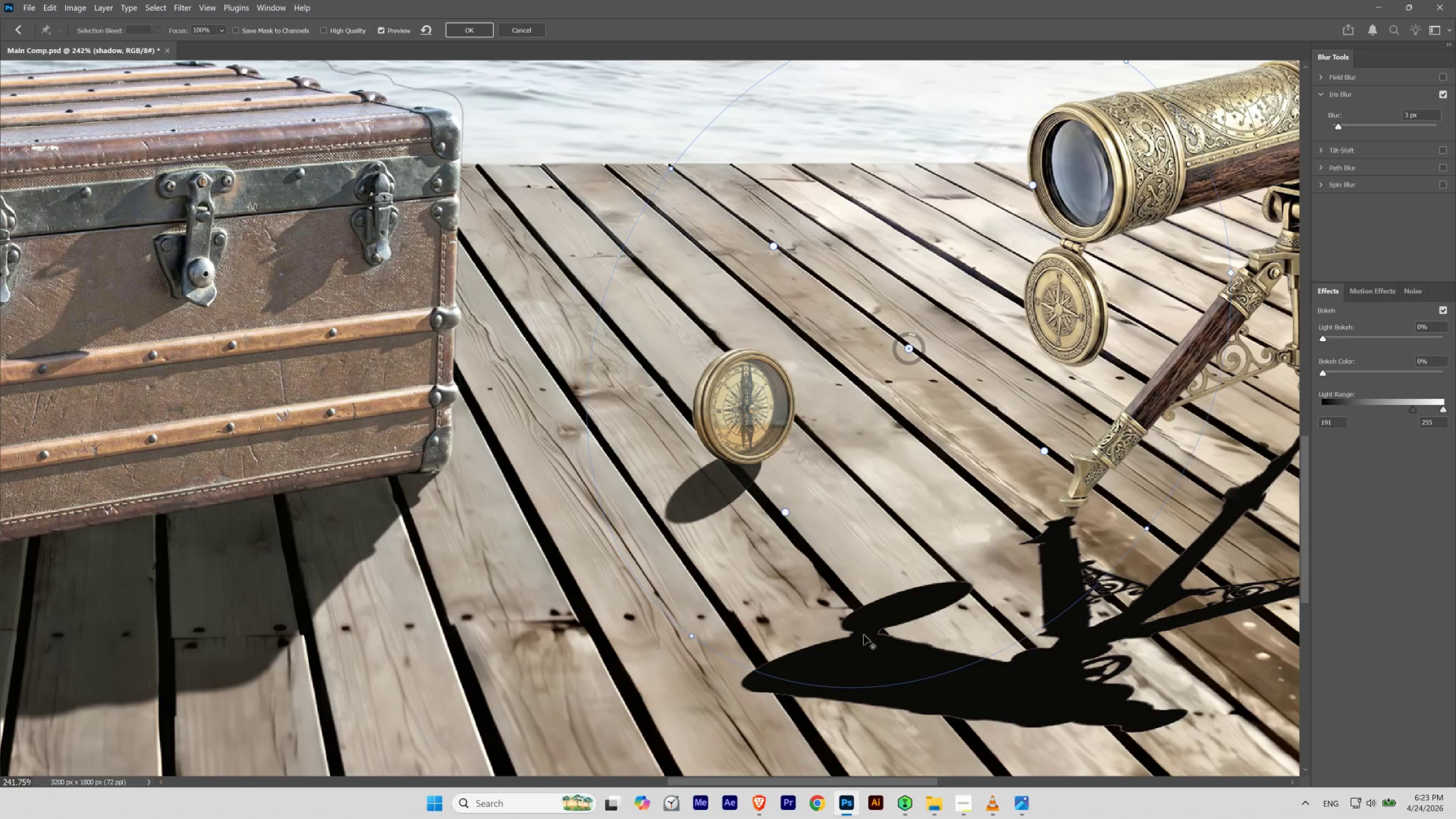 
left_click_drag(start_coordinate=[782, 512], to_coordinate=[797, 530])
 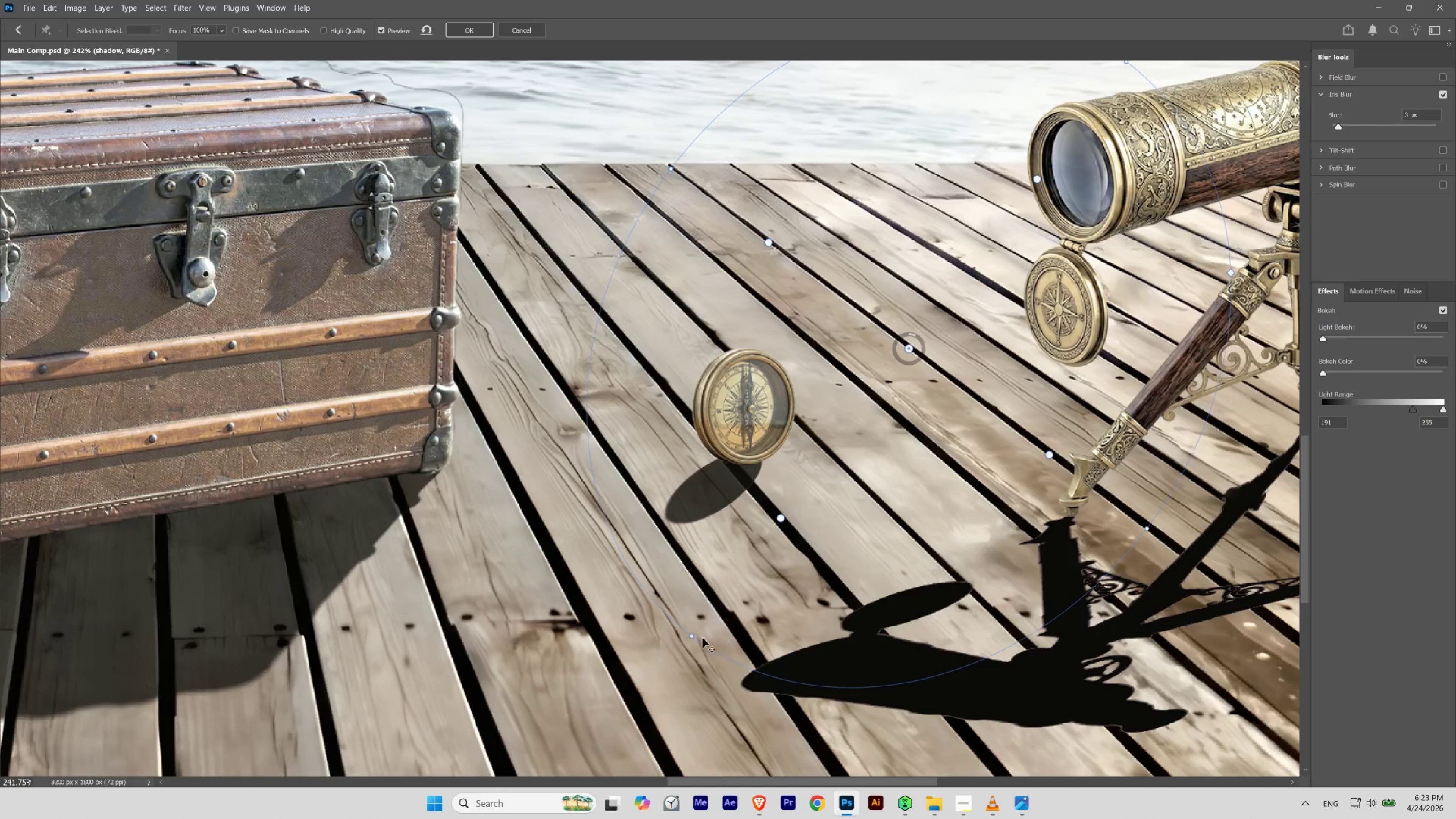 
left_click_drag(start_coordinate=[691, 634], to_coordinate=[690, 637])
 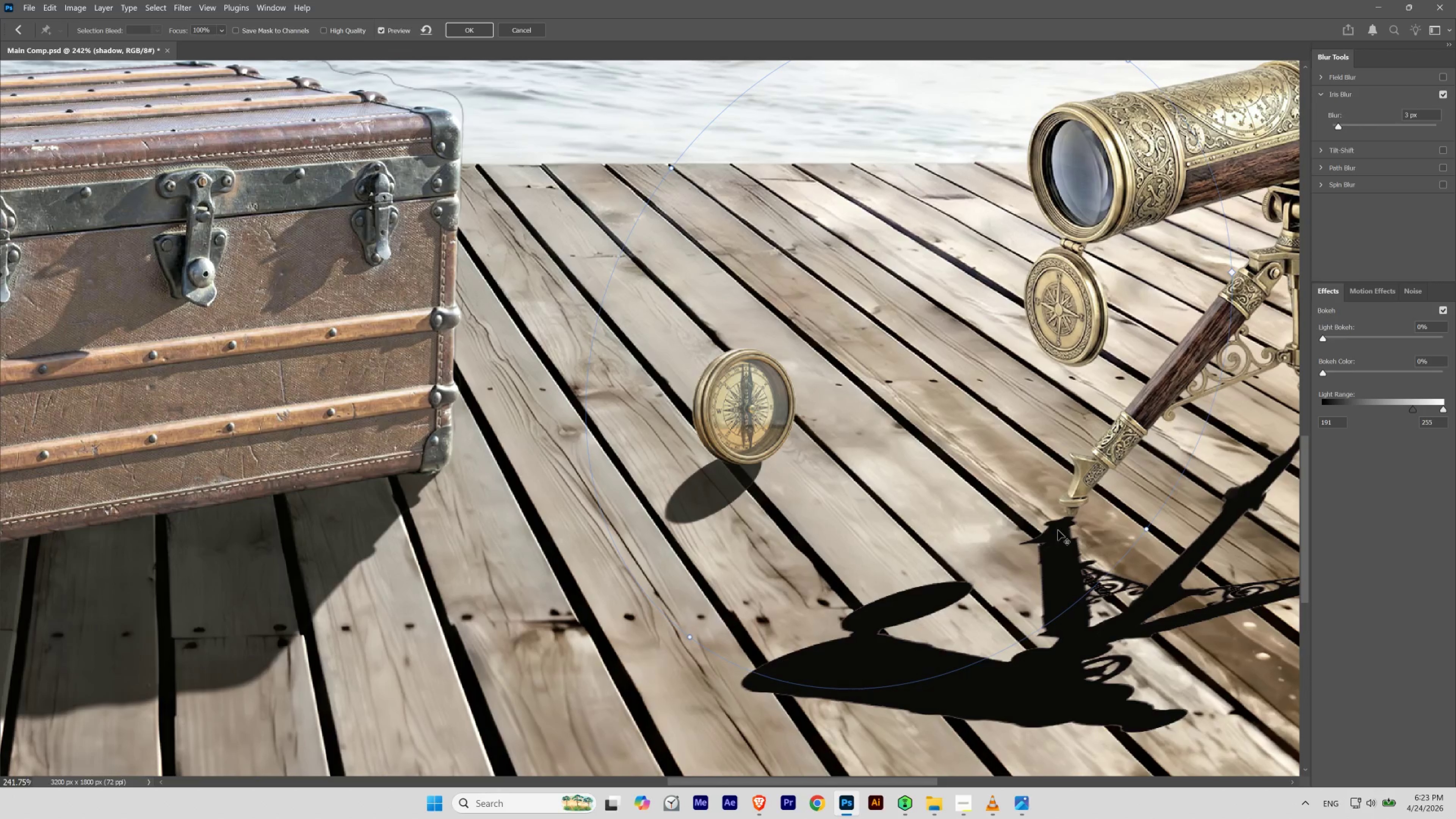 
left_click([473, 33])
 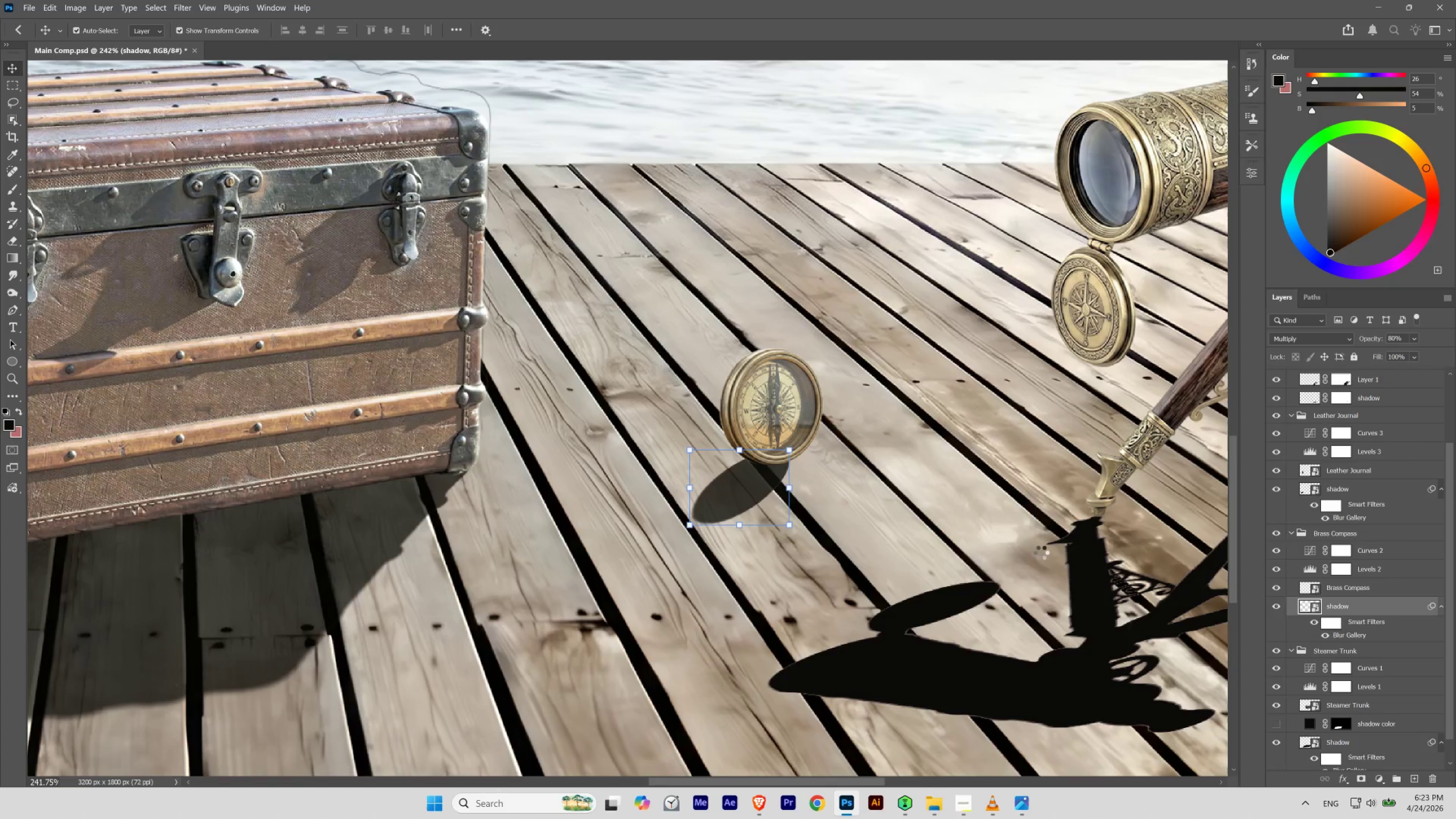 
key(Control+Z)
 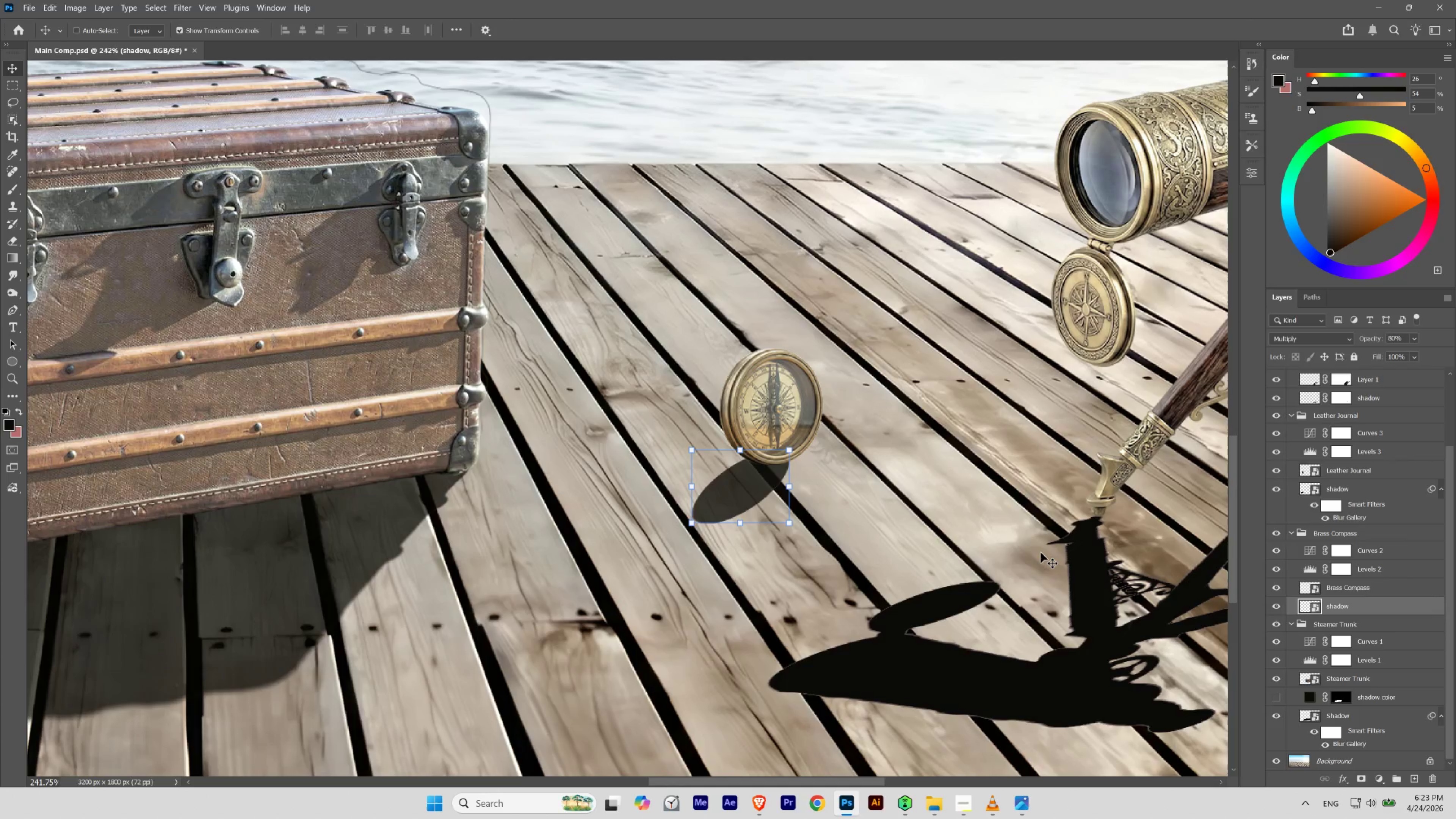 
key(Control+Shift+Z)
 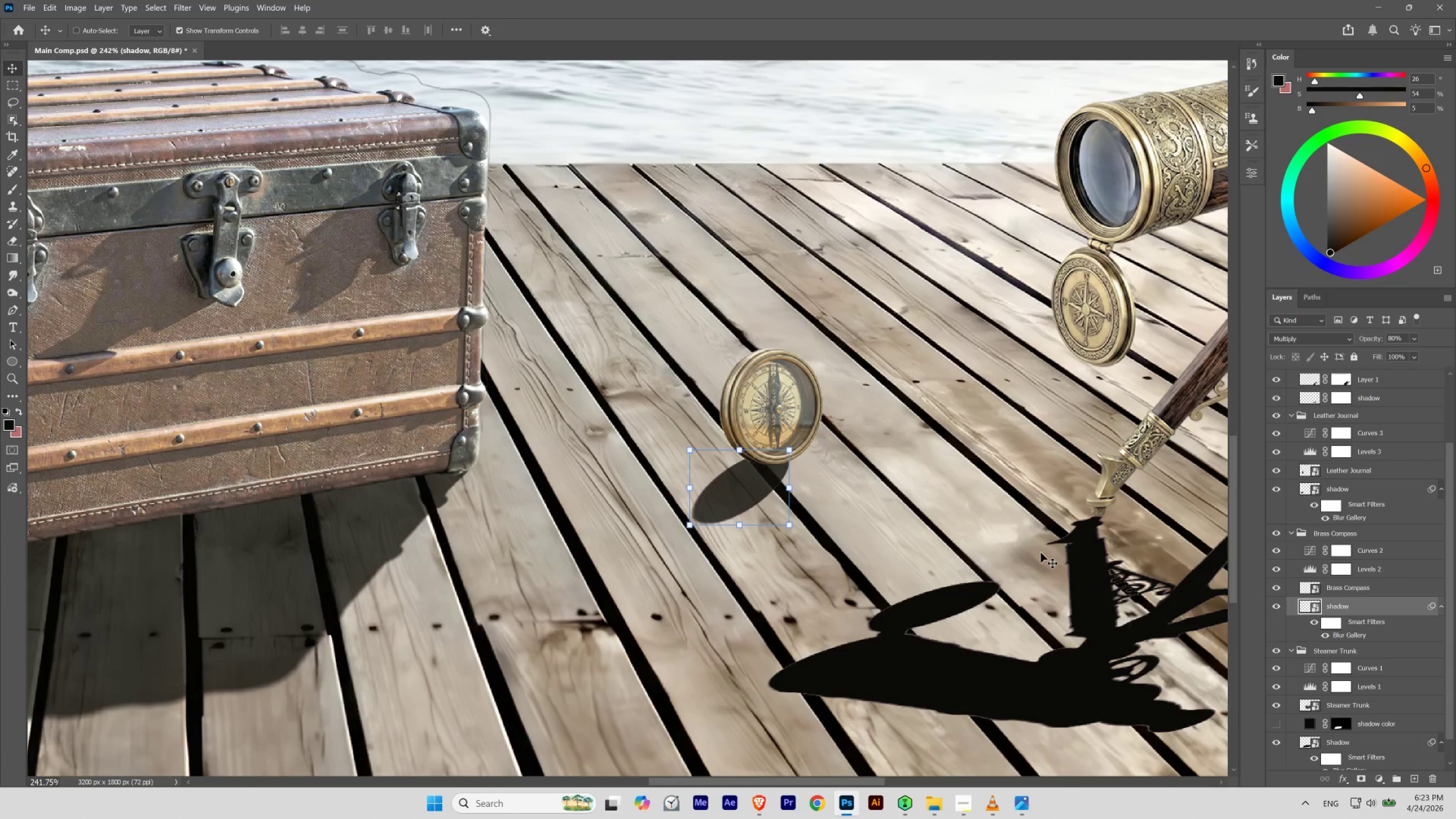 
key(Control+H)
 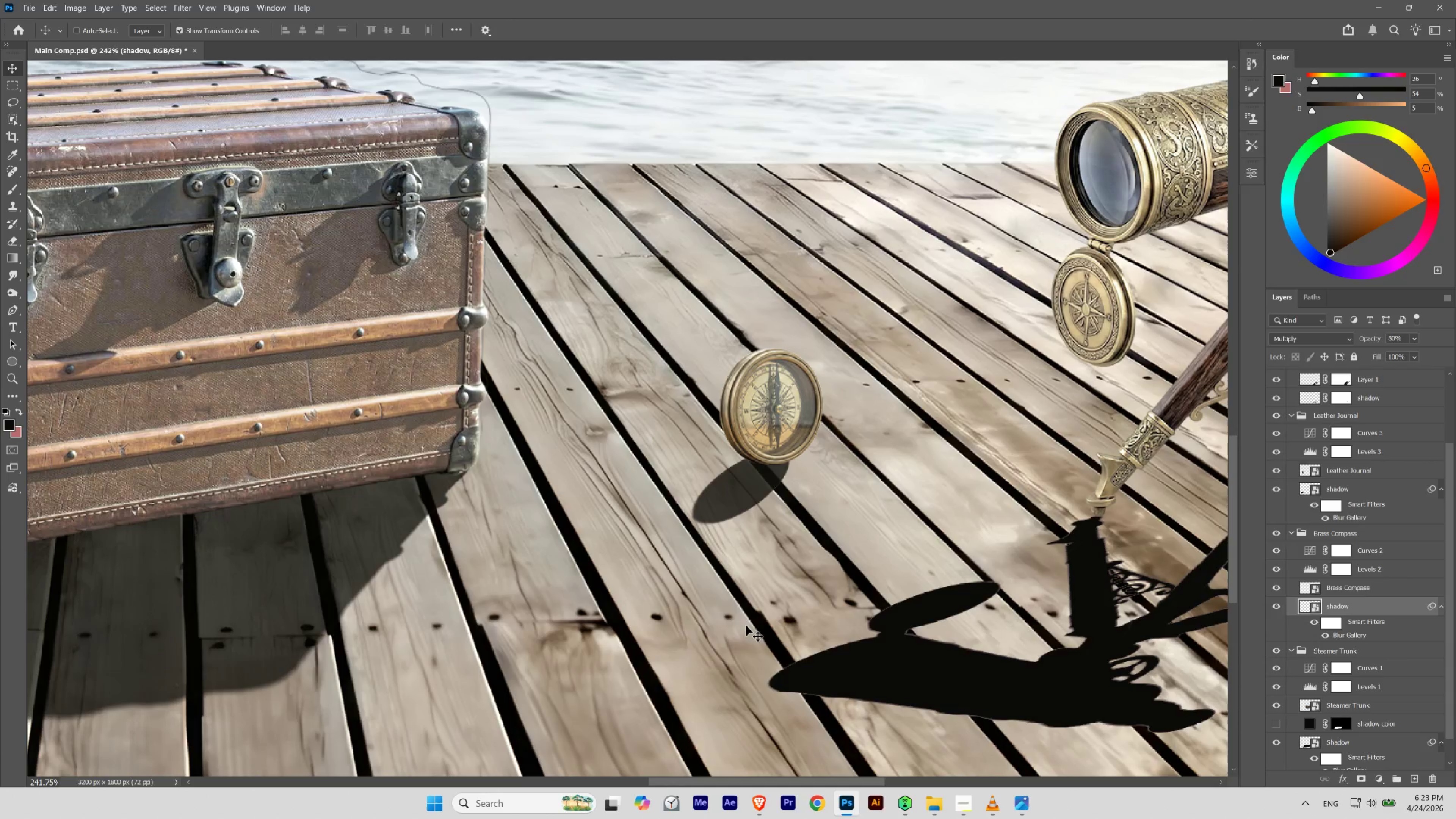 
hold_key(key=Space, duration=0.53)
 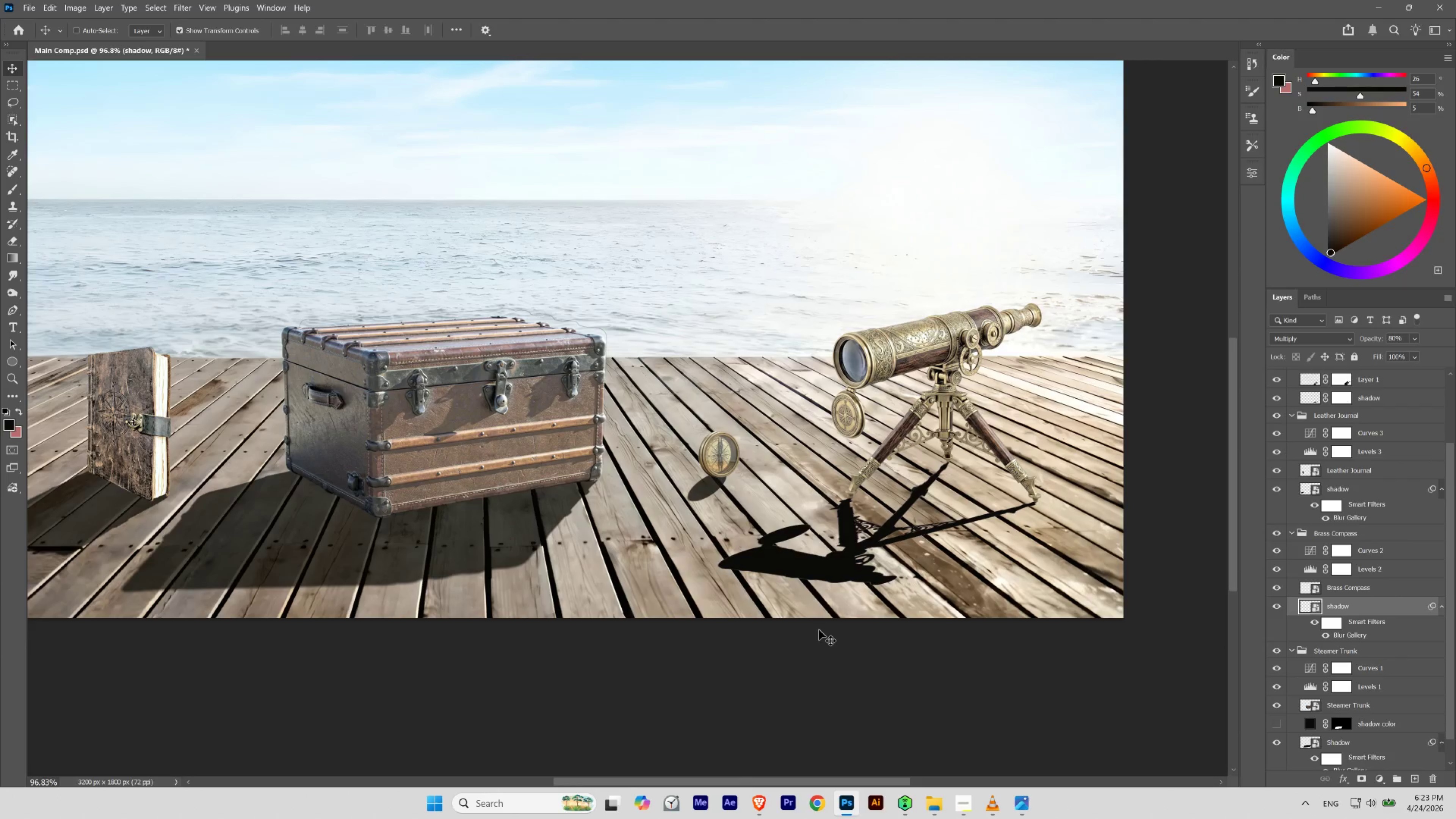 
left_click_drag(start_coordinate=[684, 486], to_coordinate=[655, 512])
 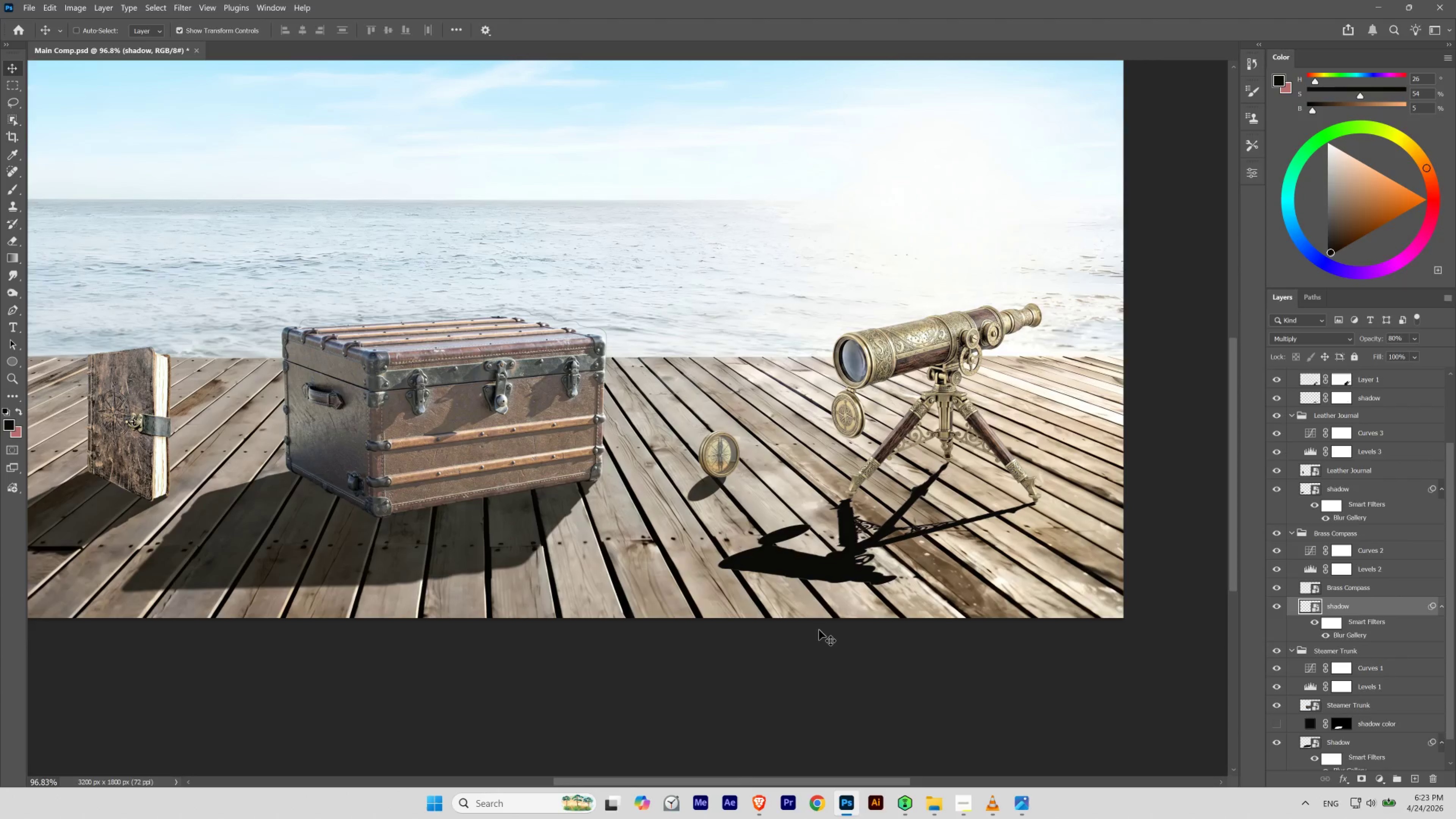 
key(Control+Z)
 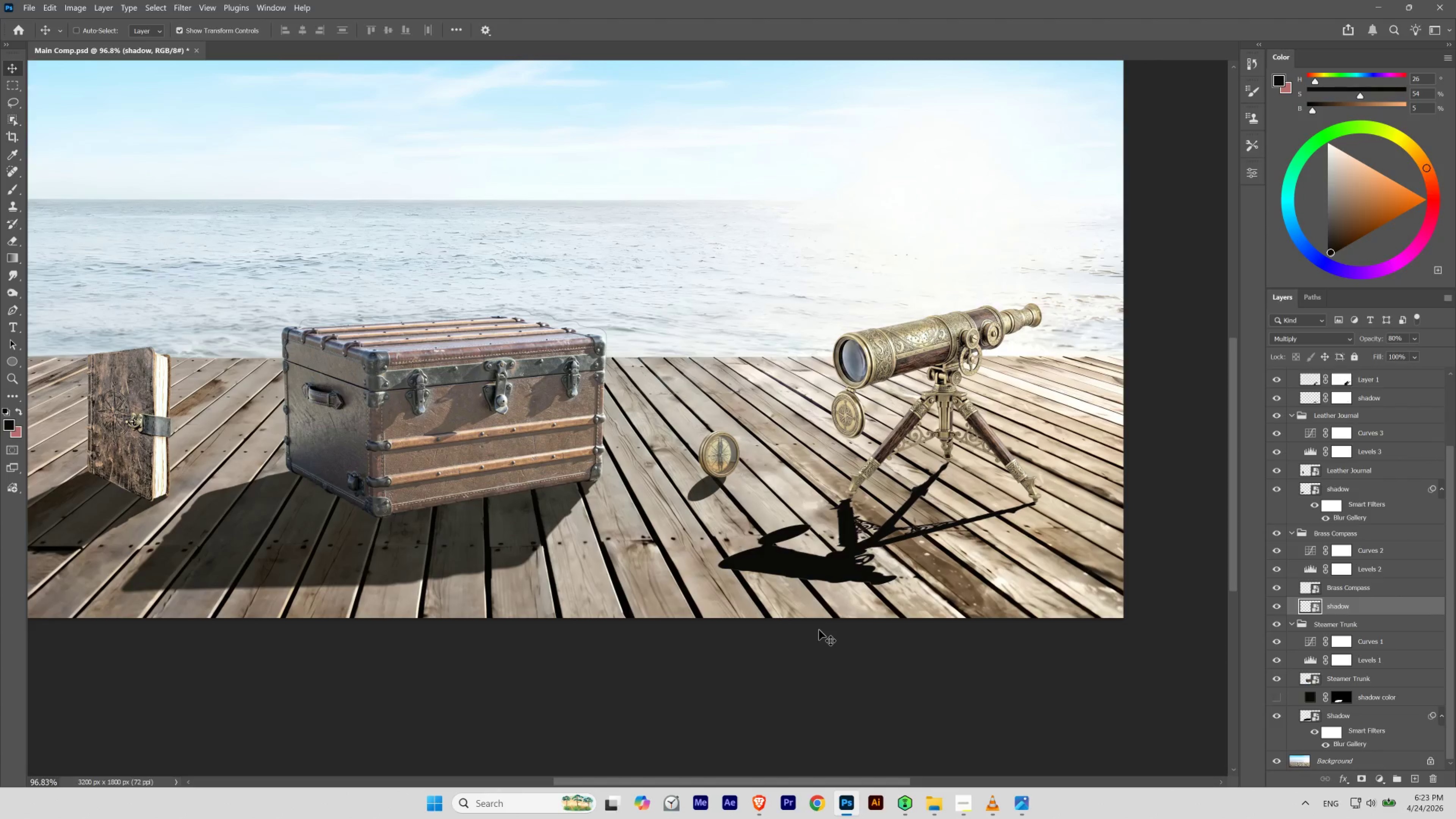 
key(Control+Shift+Z)
 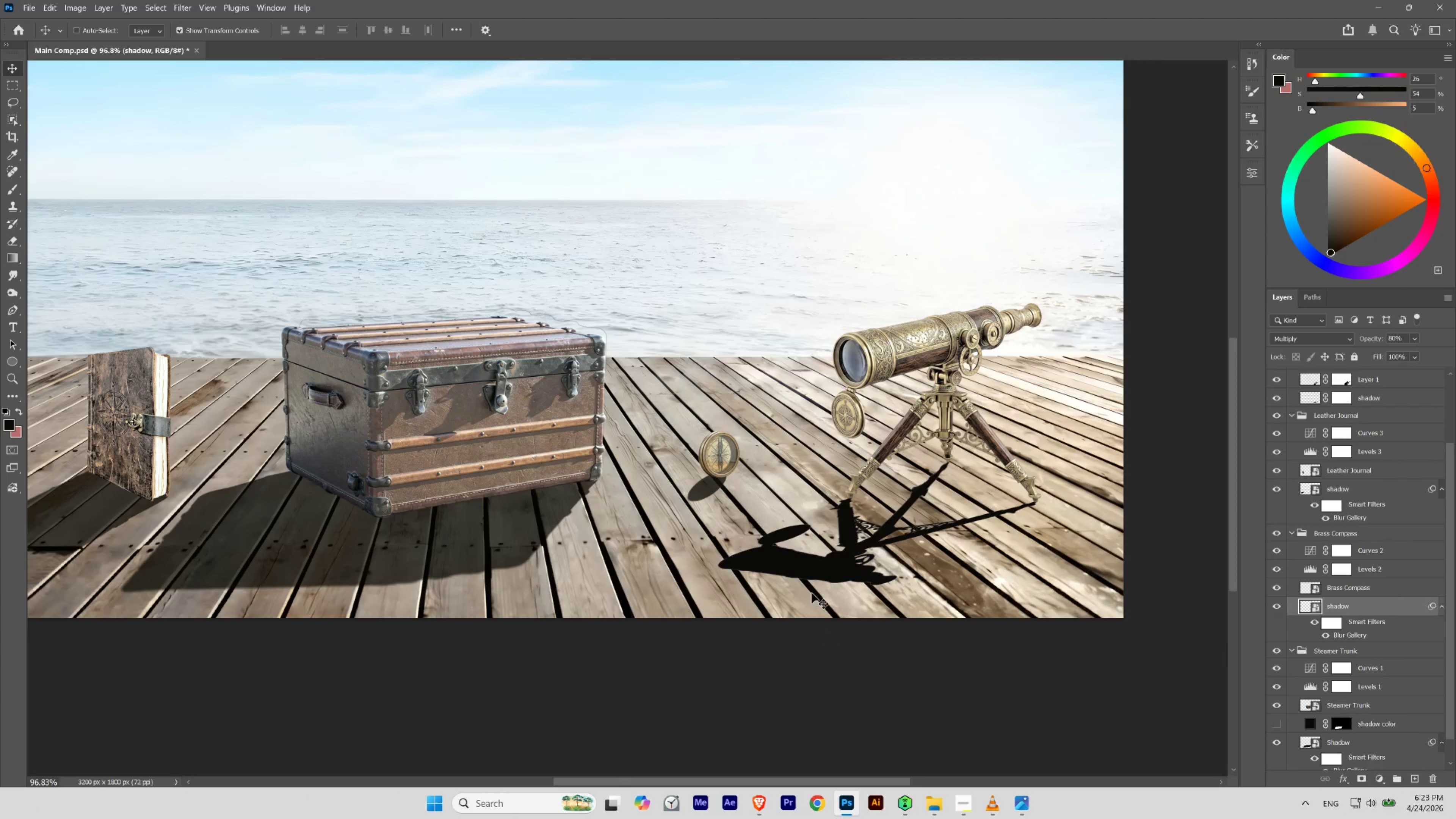 
hold_key(key=Space, duration=1.55)
 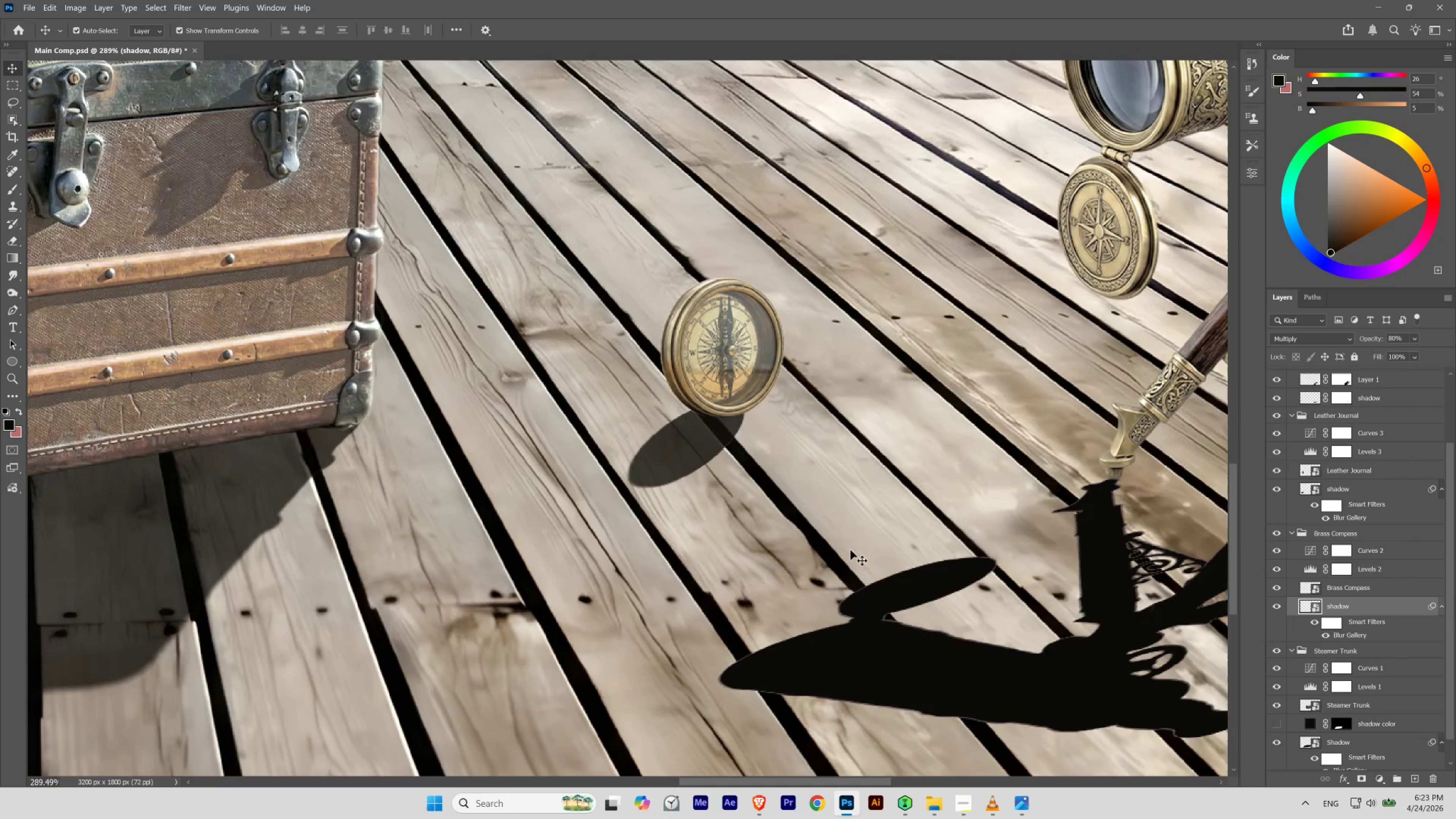 
left_click_drag(start_coordinate=[725, 502], to_coordinate=[759, 526])
 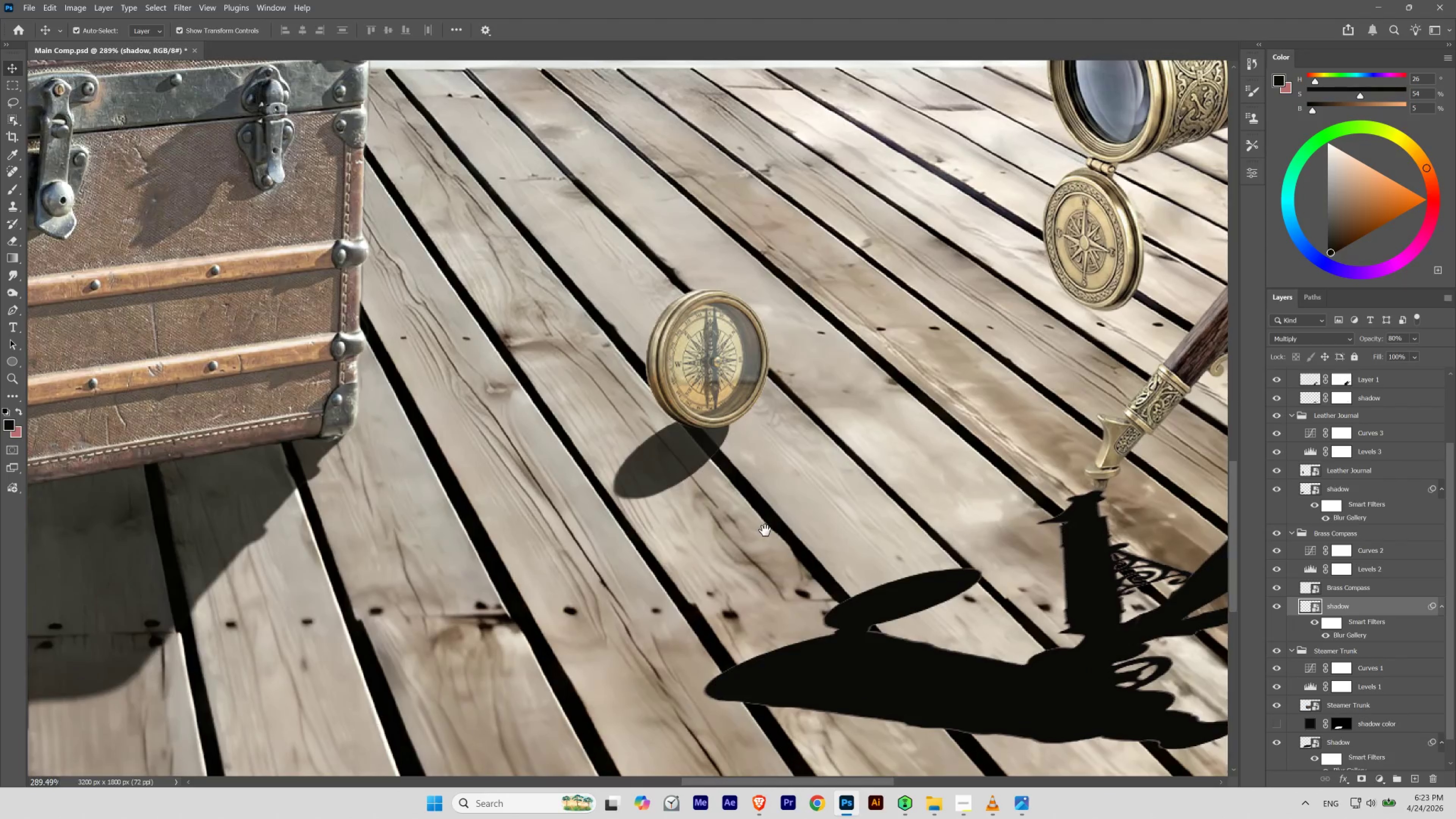 
left_click_drag(start_coordinate=[766, 530], to_coordinate=[781, 518])
 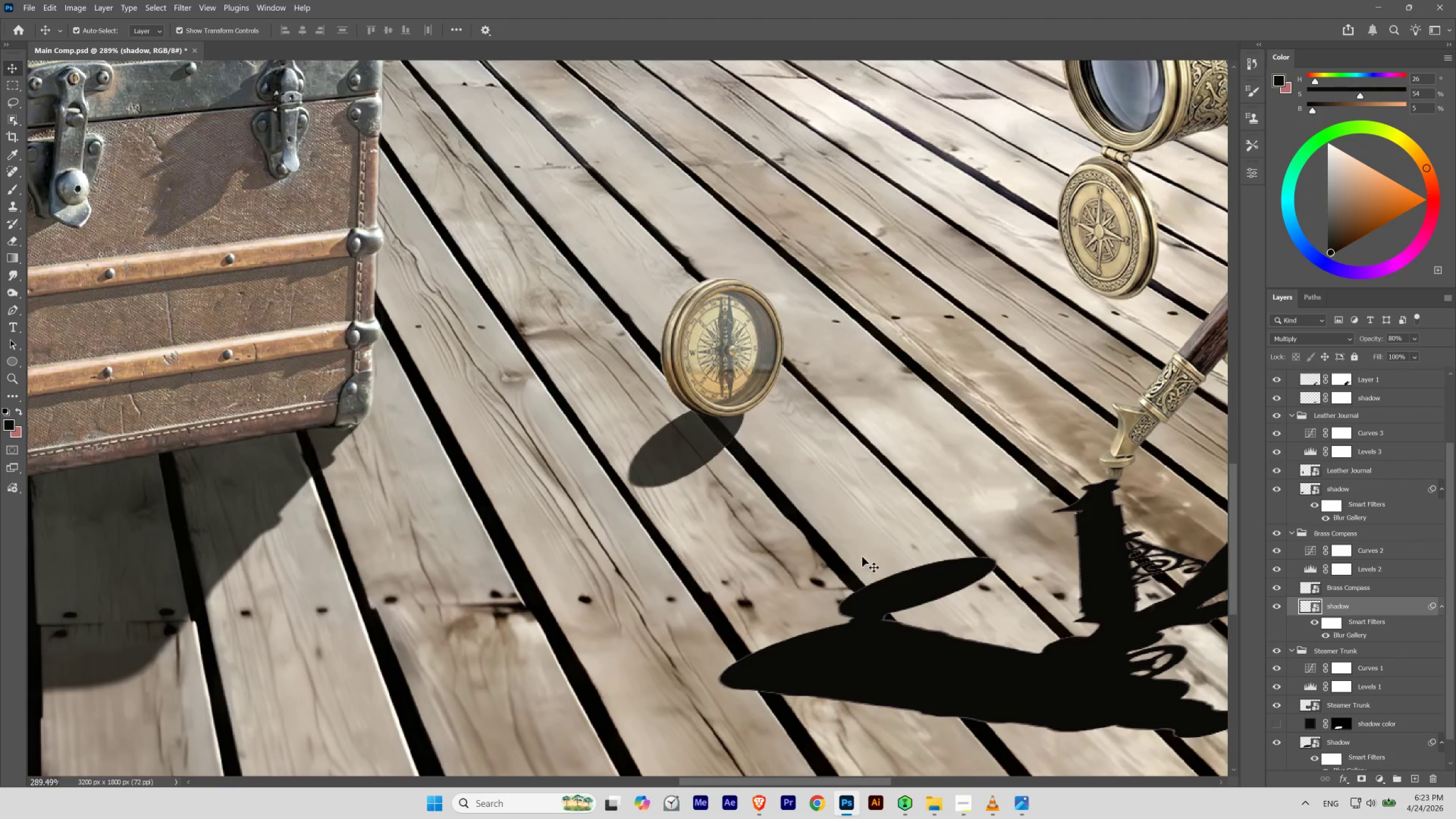 
hold_key(key=Space, duration=0.42)
 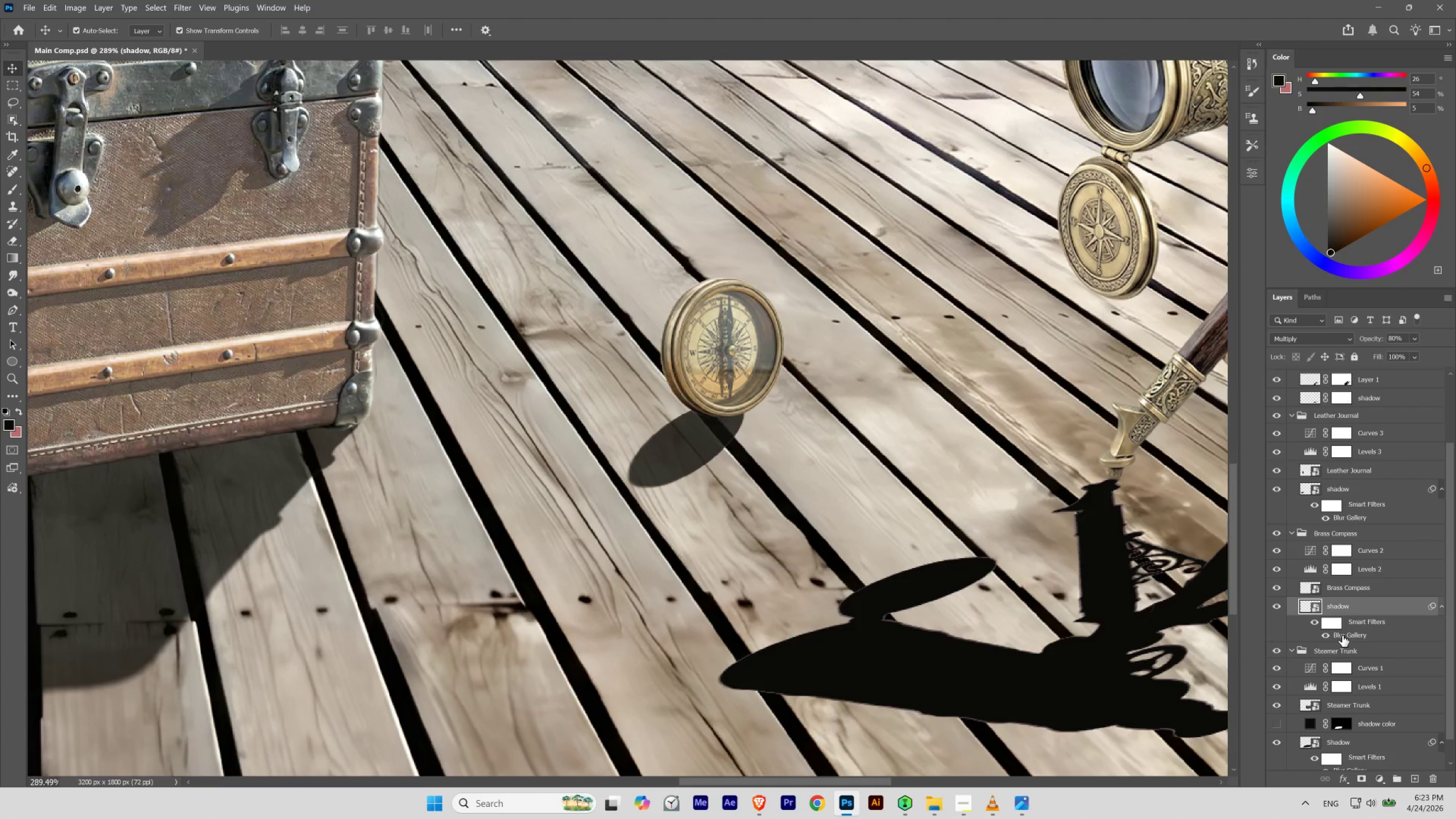 
double_click([1342, 635])
 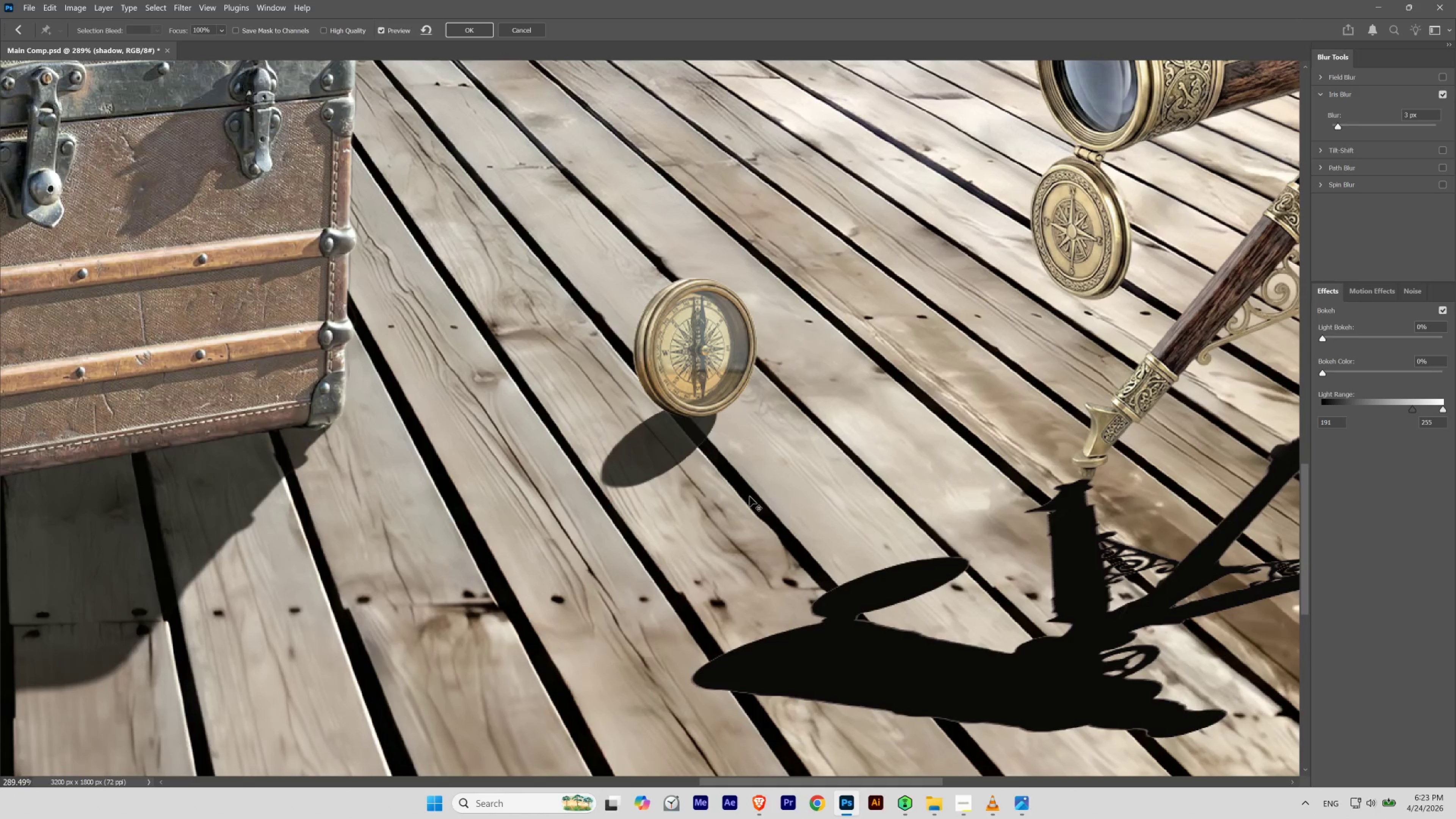 
key(Control+H)
 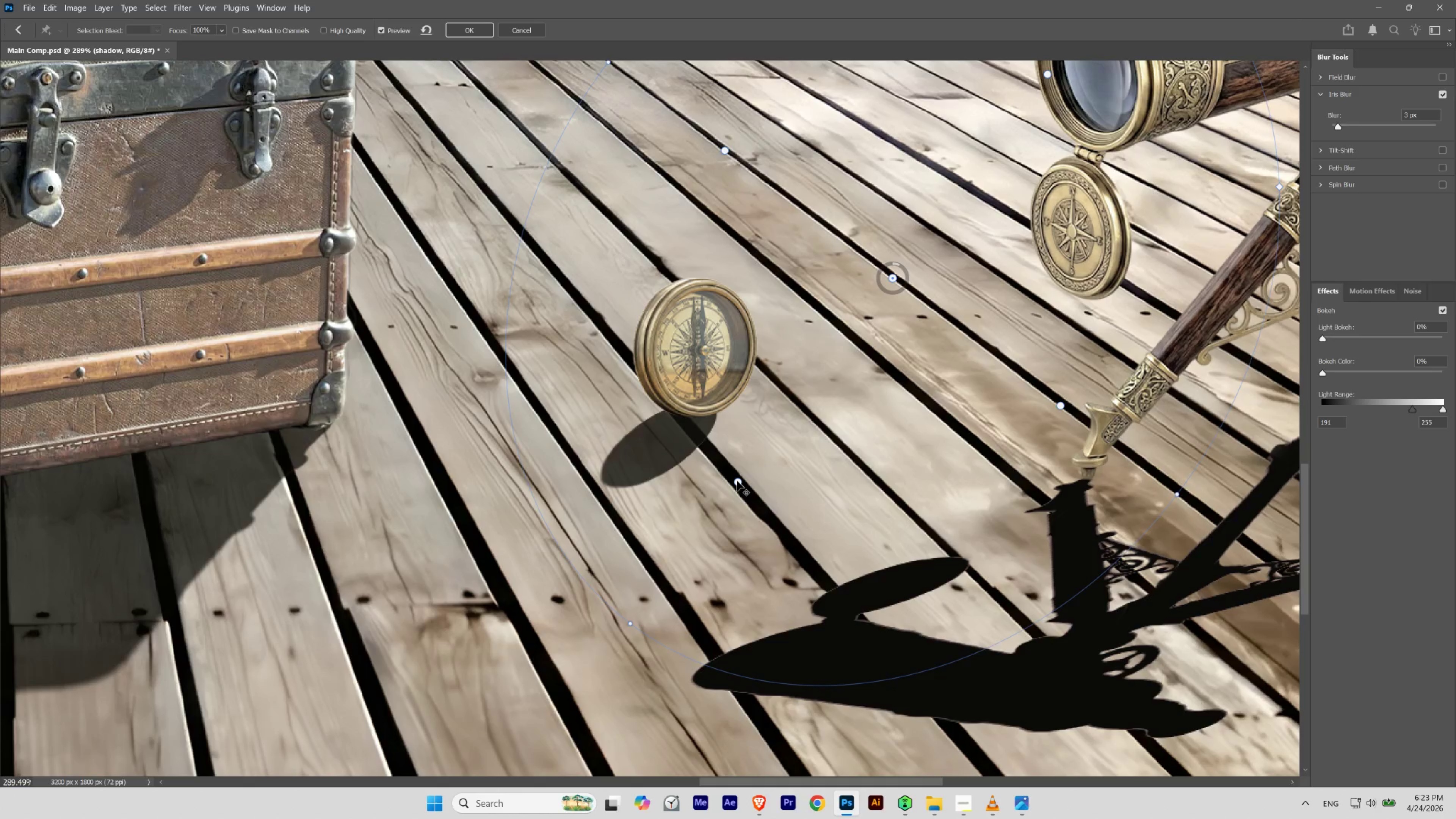 
left_click_drag(start_coordinate=[737, 481], to_coordinate=[767, 468])
 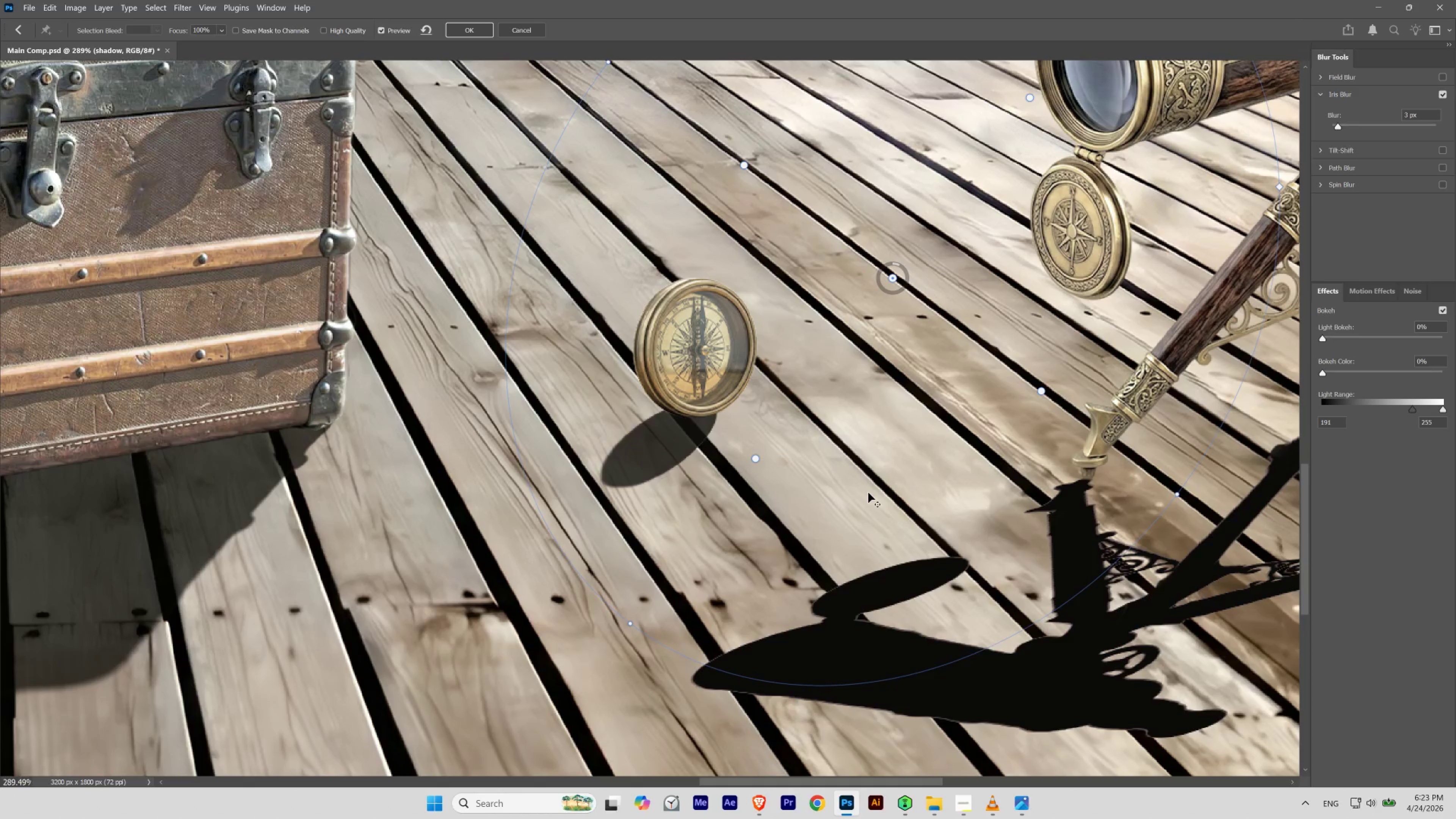 
key(Control+Z)
 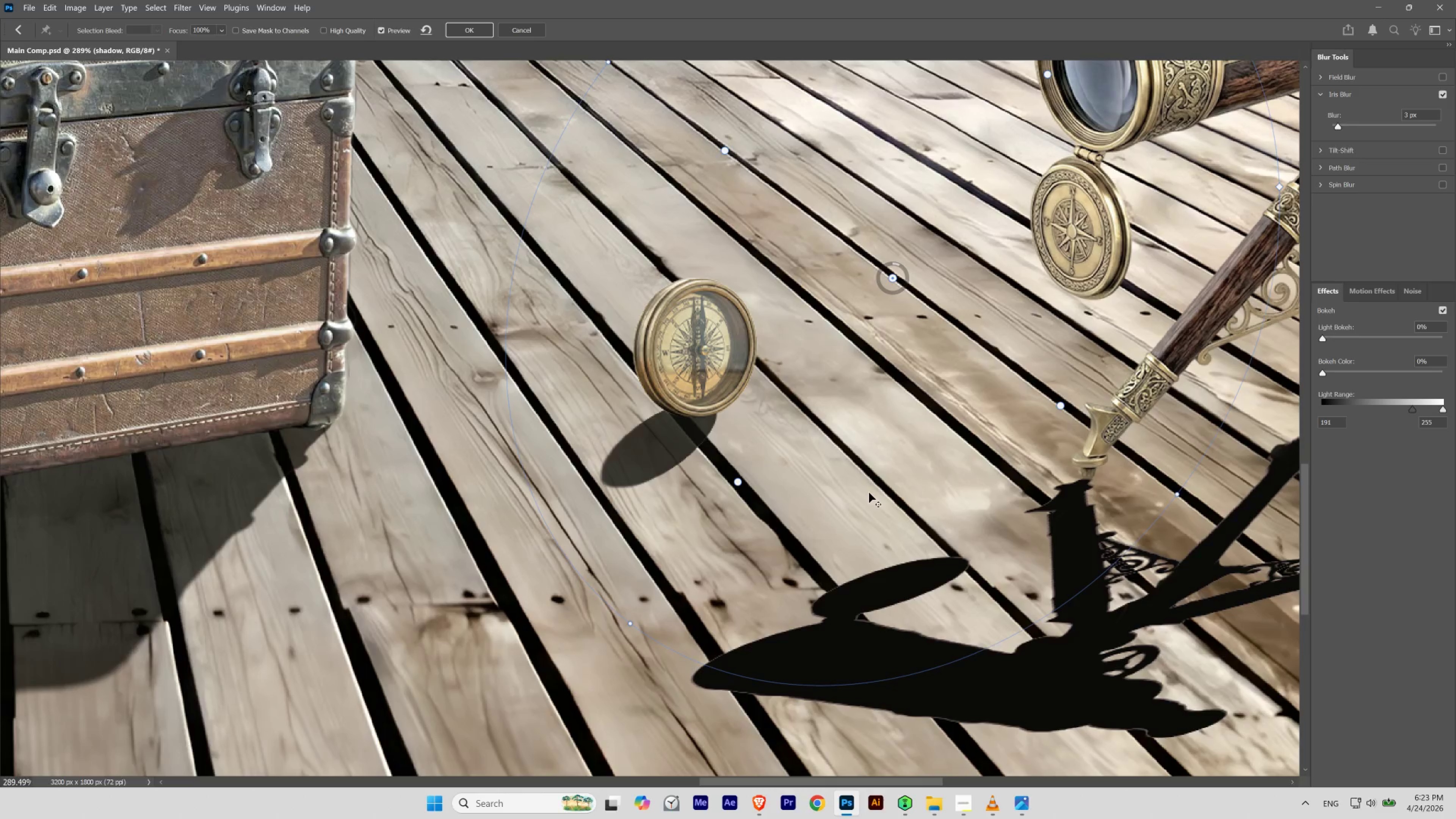 
key(Control+Shift+Z)
 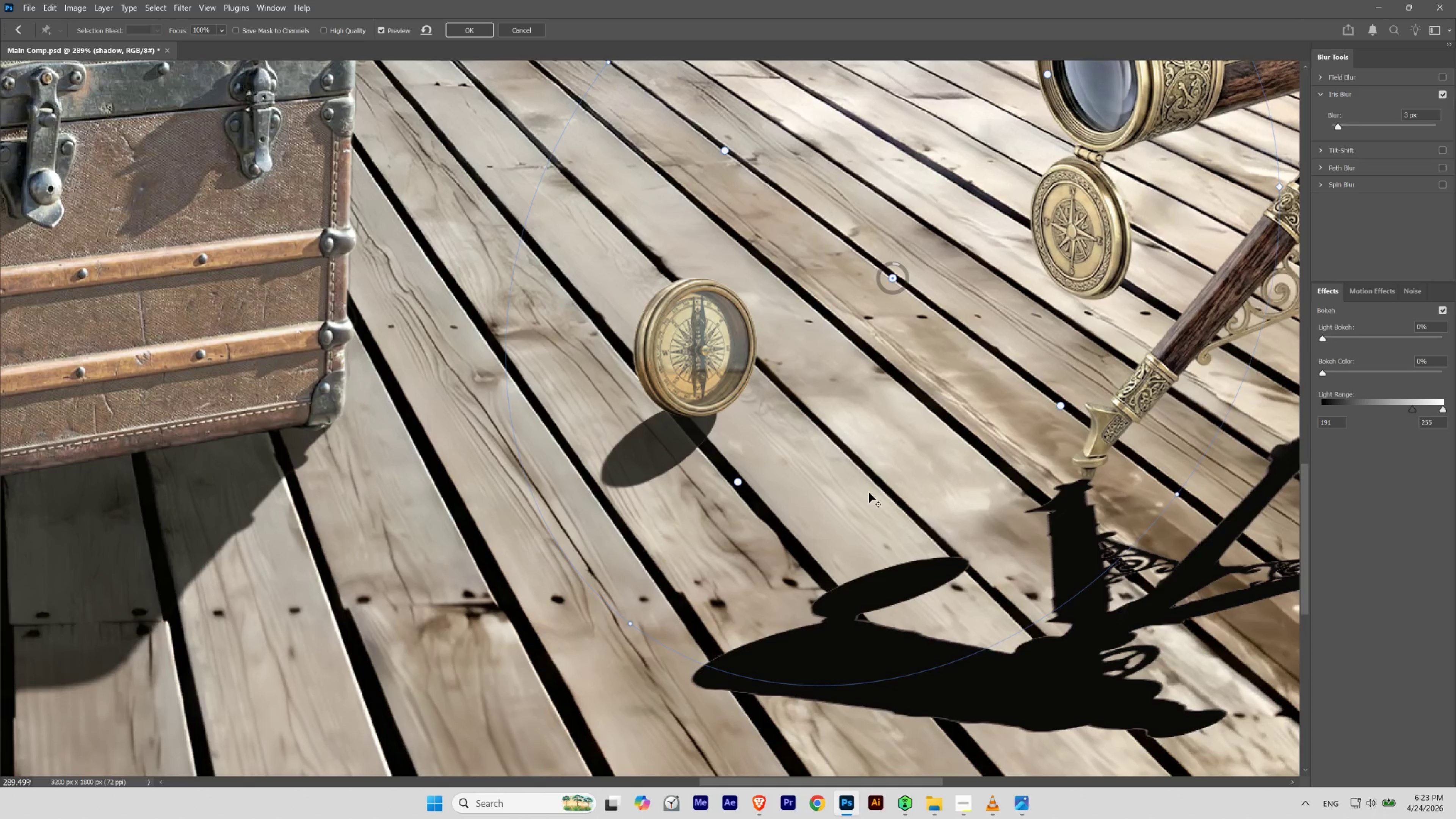 
key(Control+Shift+Z)
 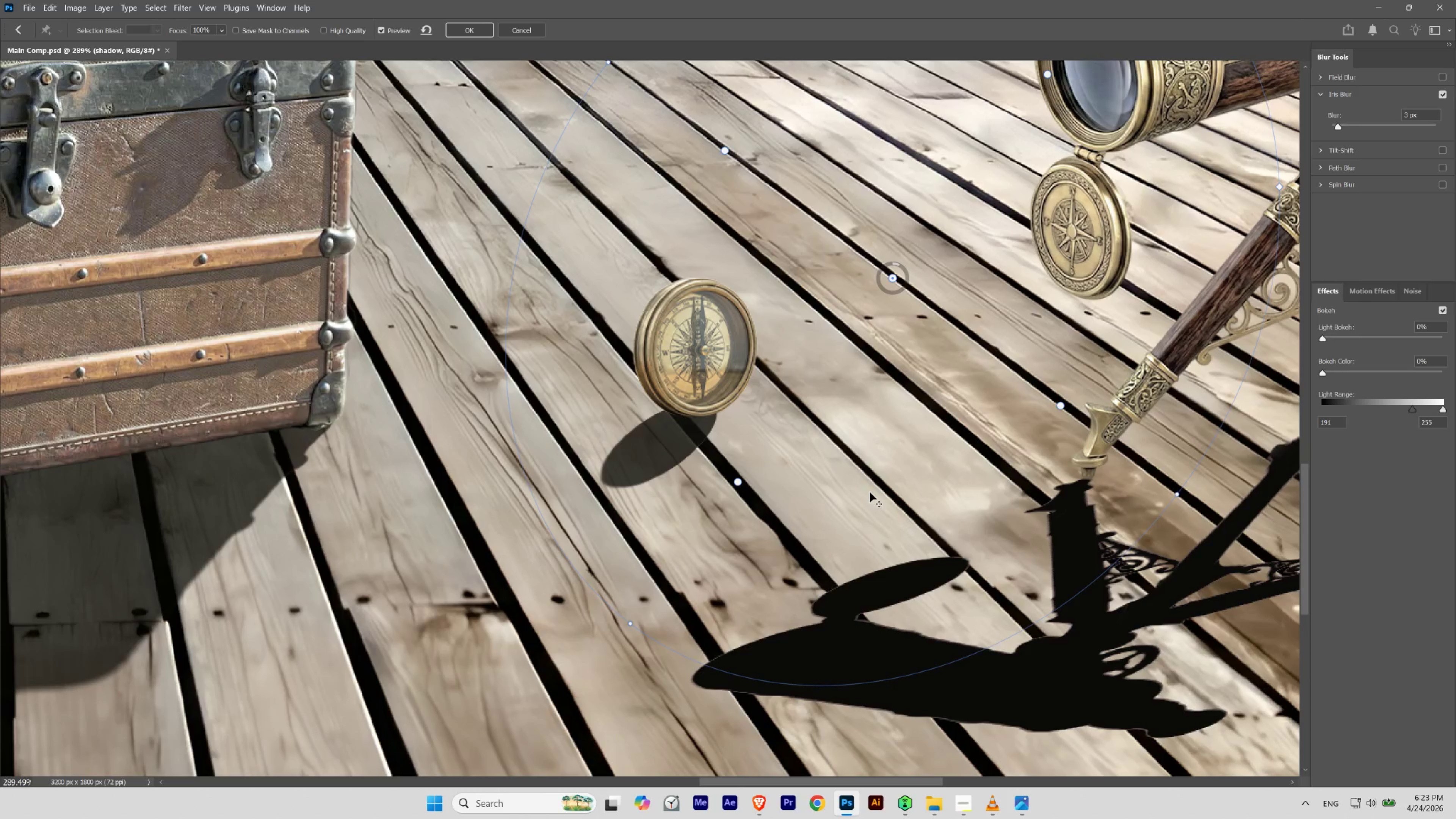 
key(Control+Z)
 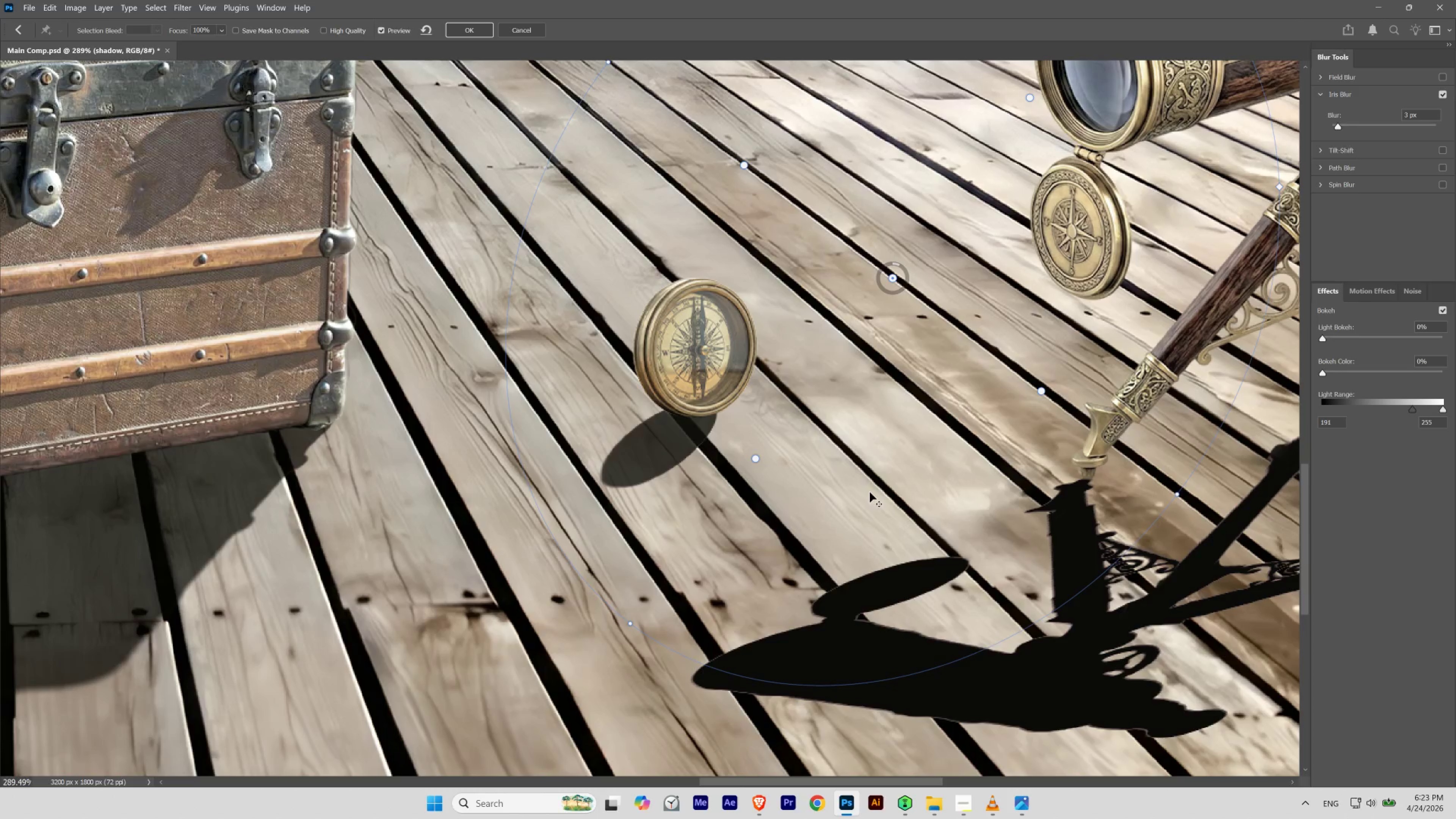 
key(Control+Shift+Z)
 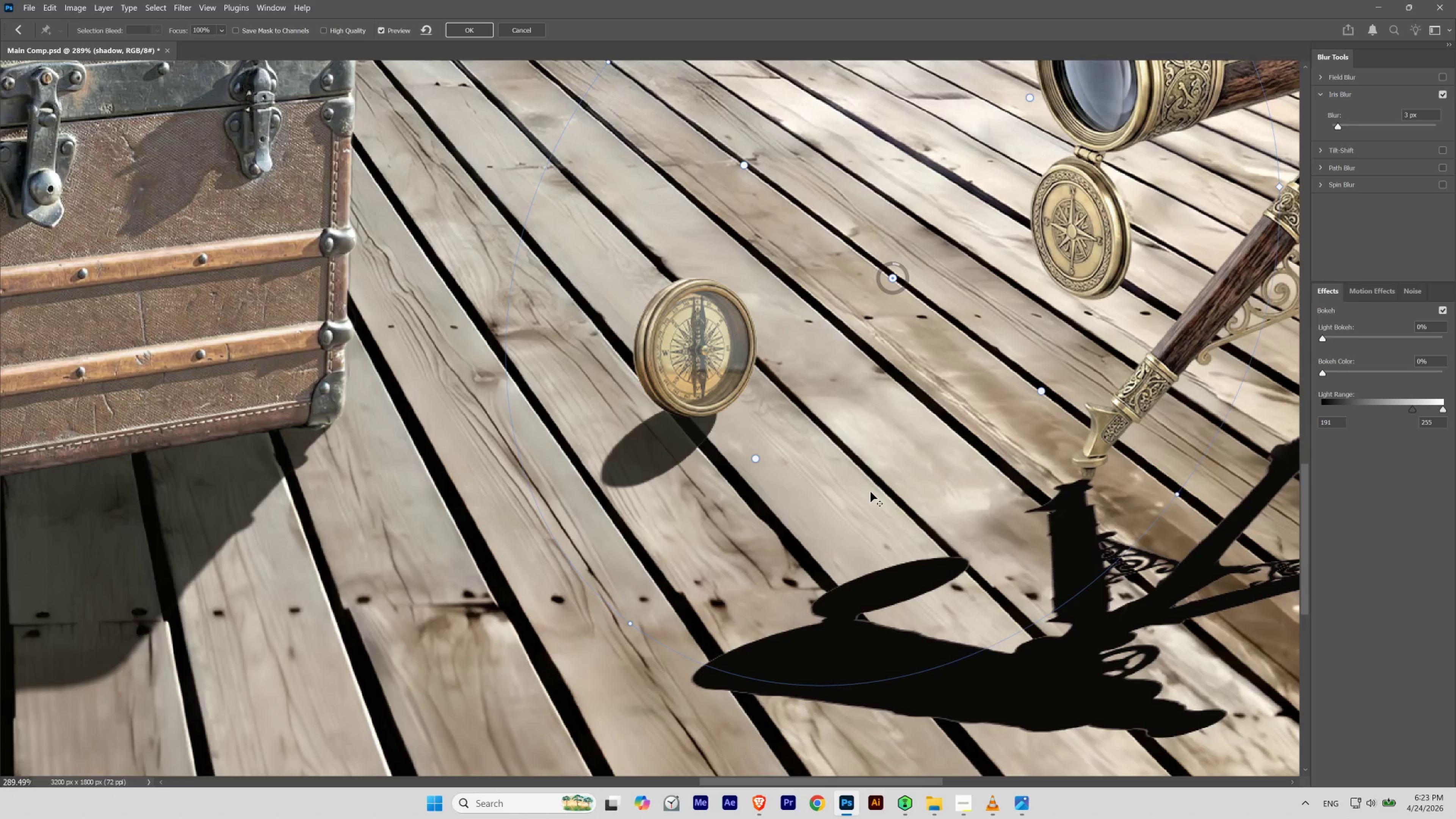 
key(Control+Z)
 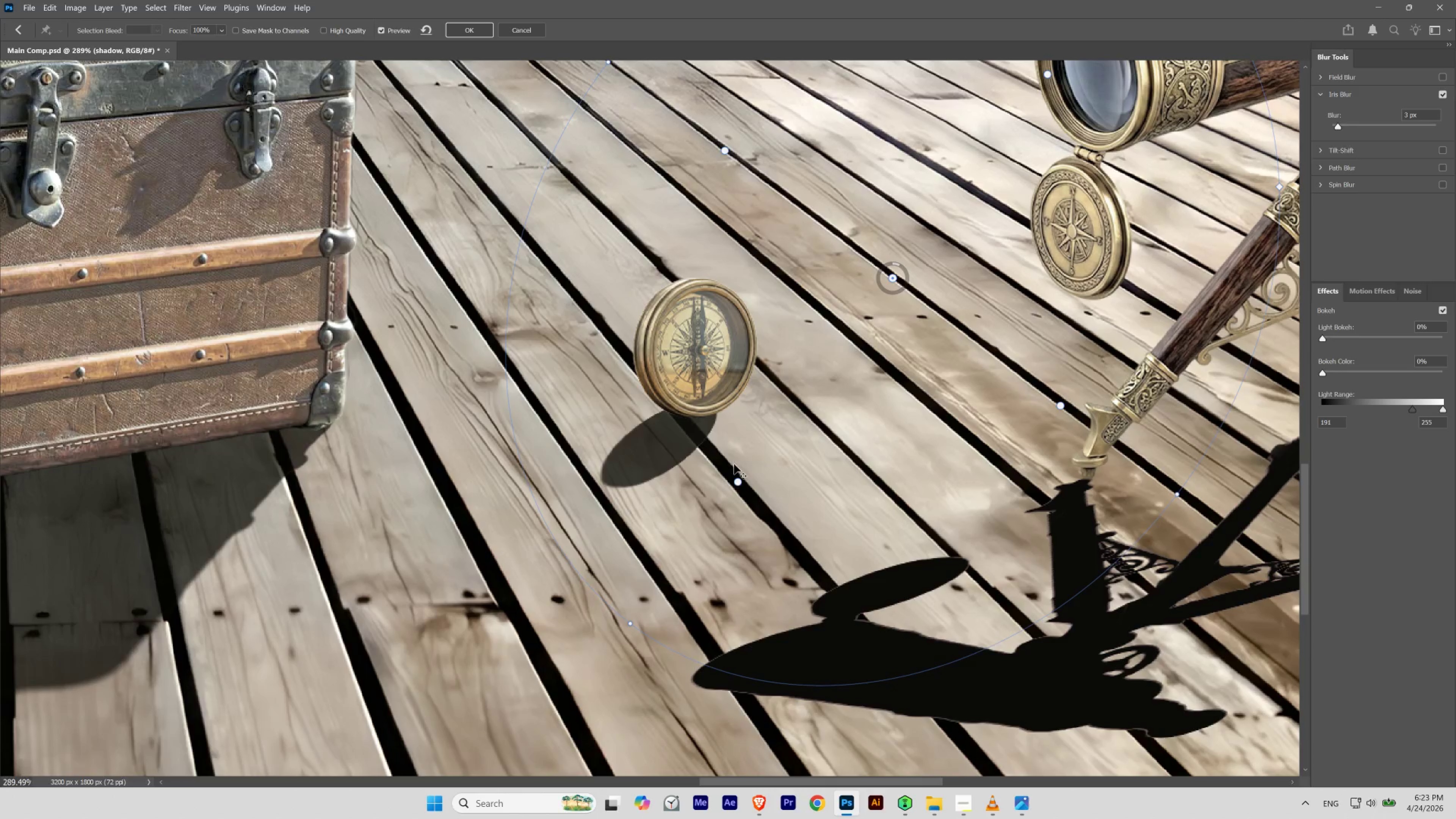 
left_click_drag(start_coordinate=[738, 479], to_coordinate=[810, 441])
 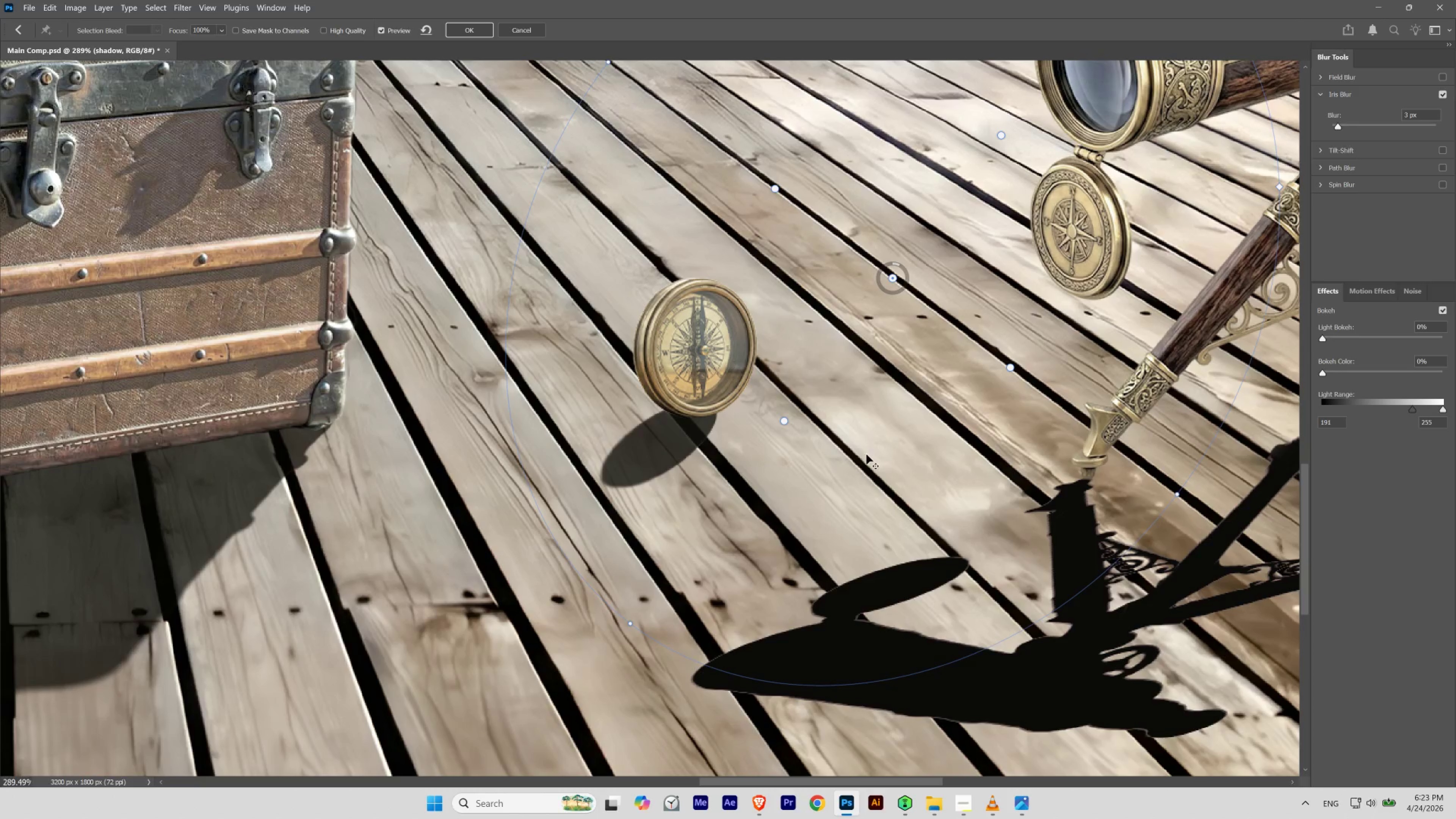 
left_click_drag(start_coordinate=[781, 423], to_coordinate=[891, 352])
 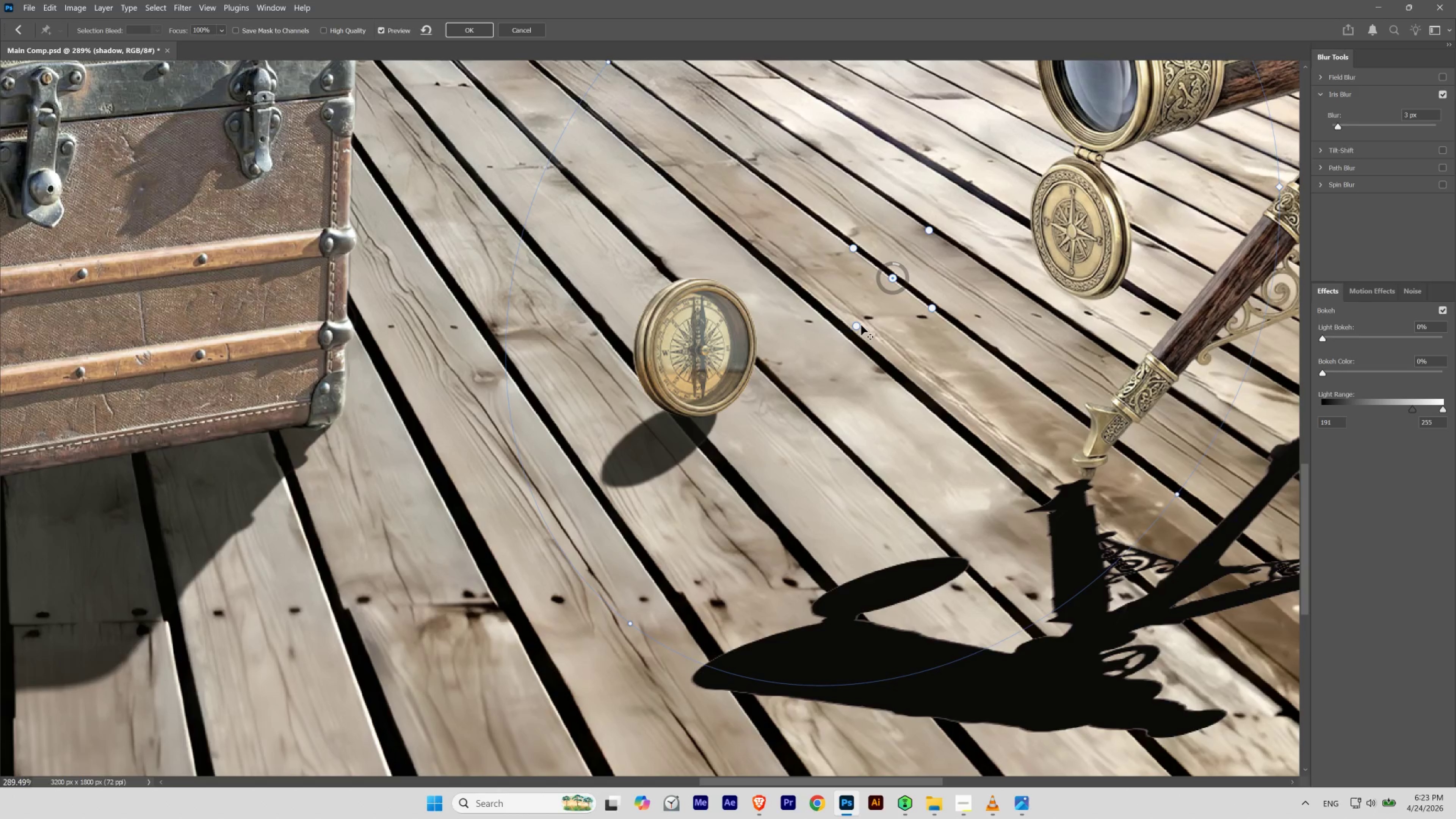 
left_click_drag(start_coordinate=[859, 327], to_coordinate=[806, 422])
 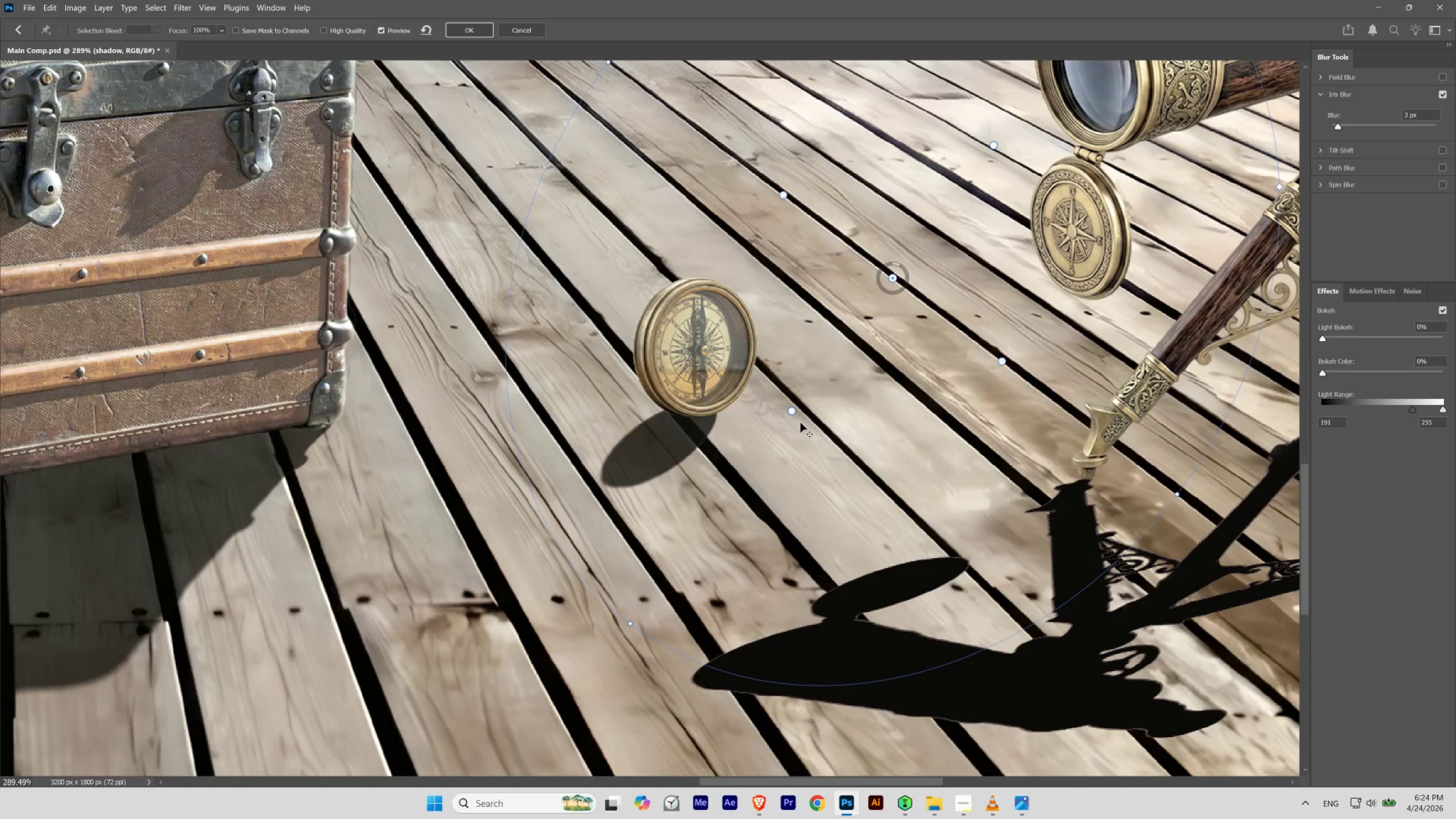 
left_click_drag(start_coordinate=[793, 411], to_coordinate=[783, 426])
 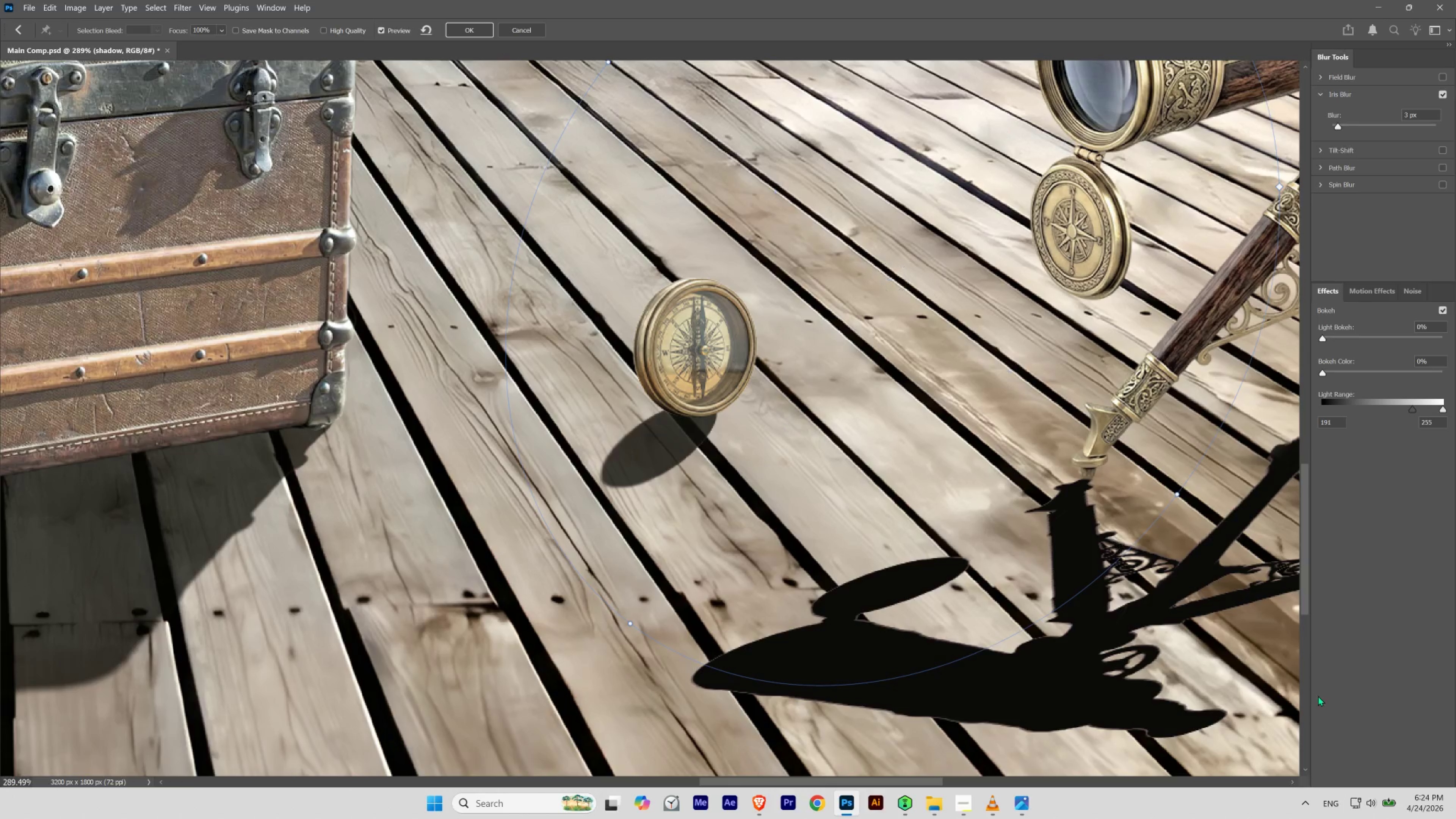 
left_click([463, 28])
 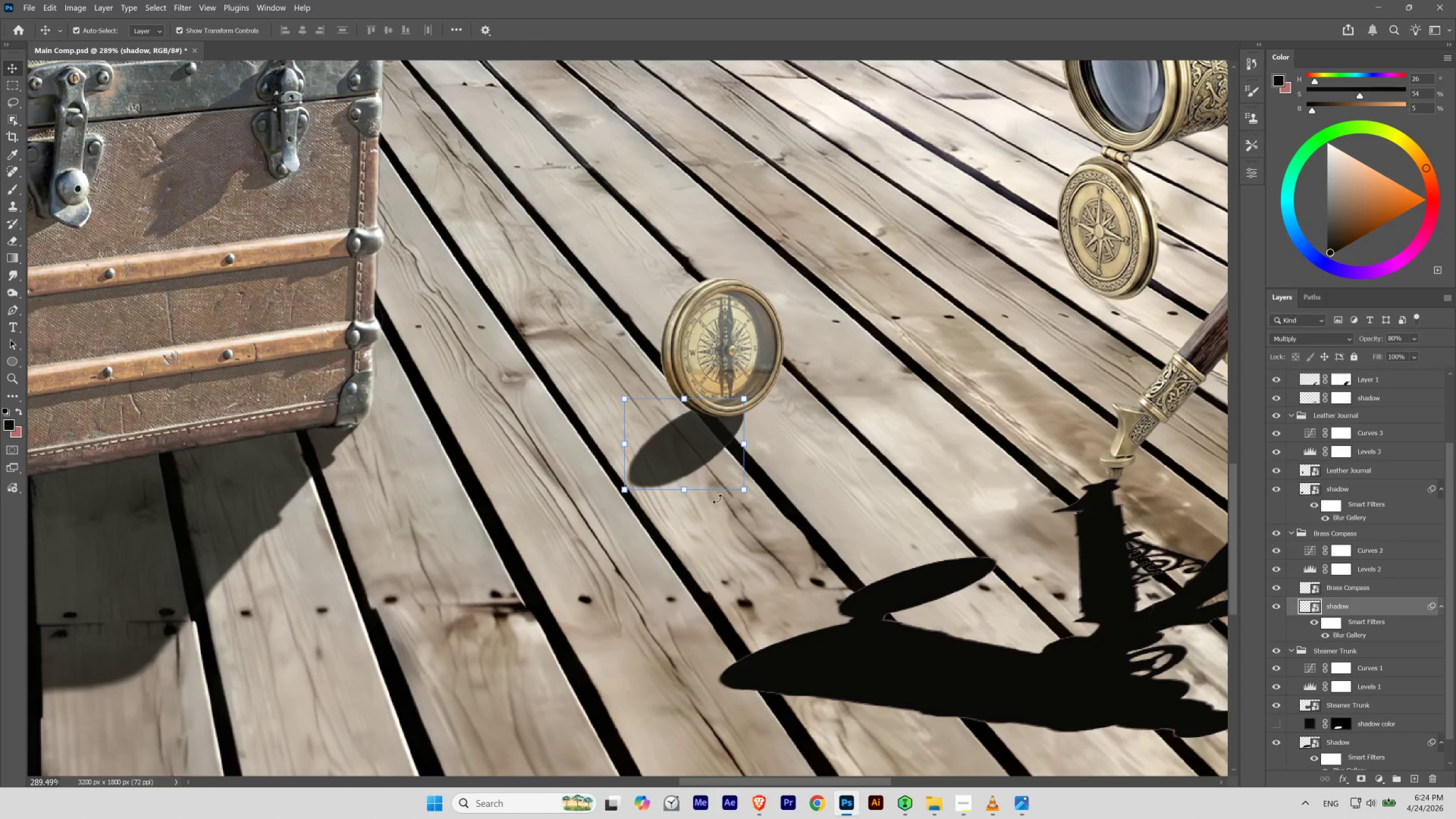 
hold_key(key=Space, duration=0.67)
 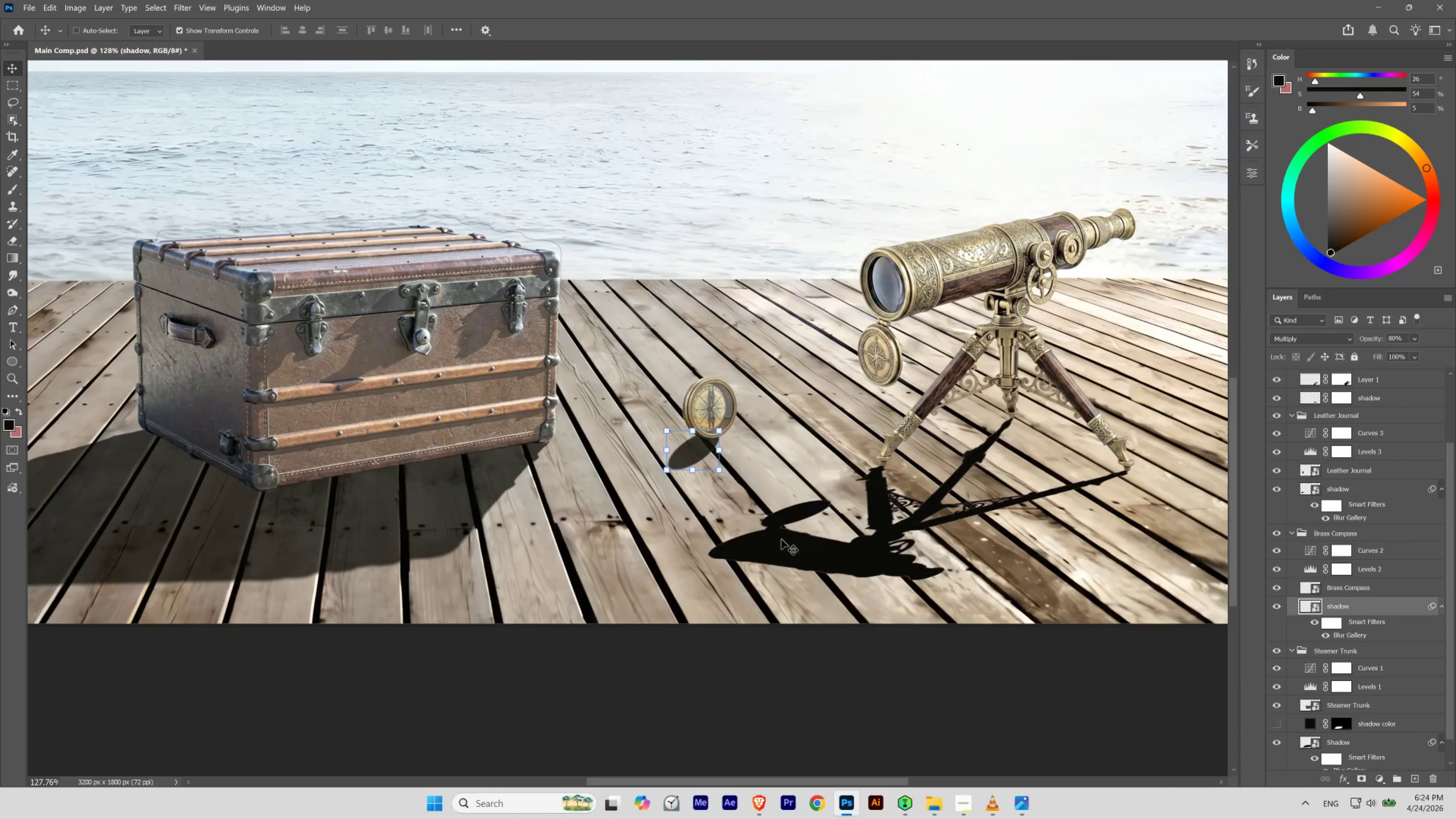 
left_click_drag(start_coordinate=[699, 455], to_coordinate=[671, 479])
 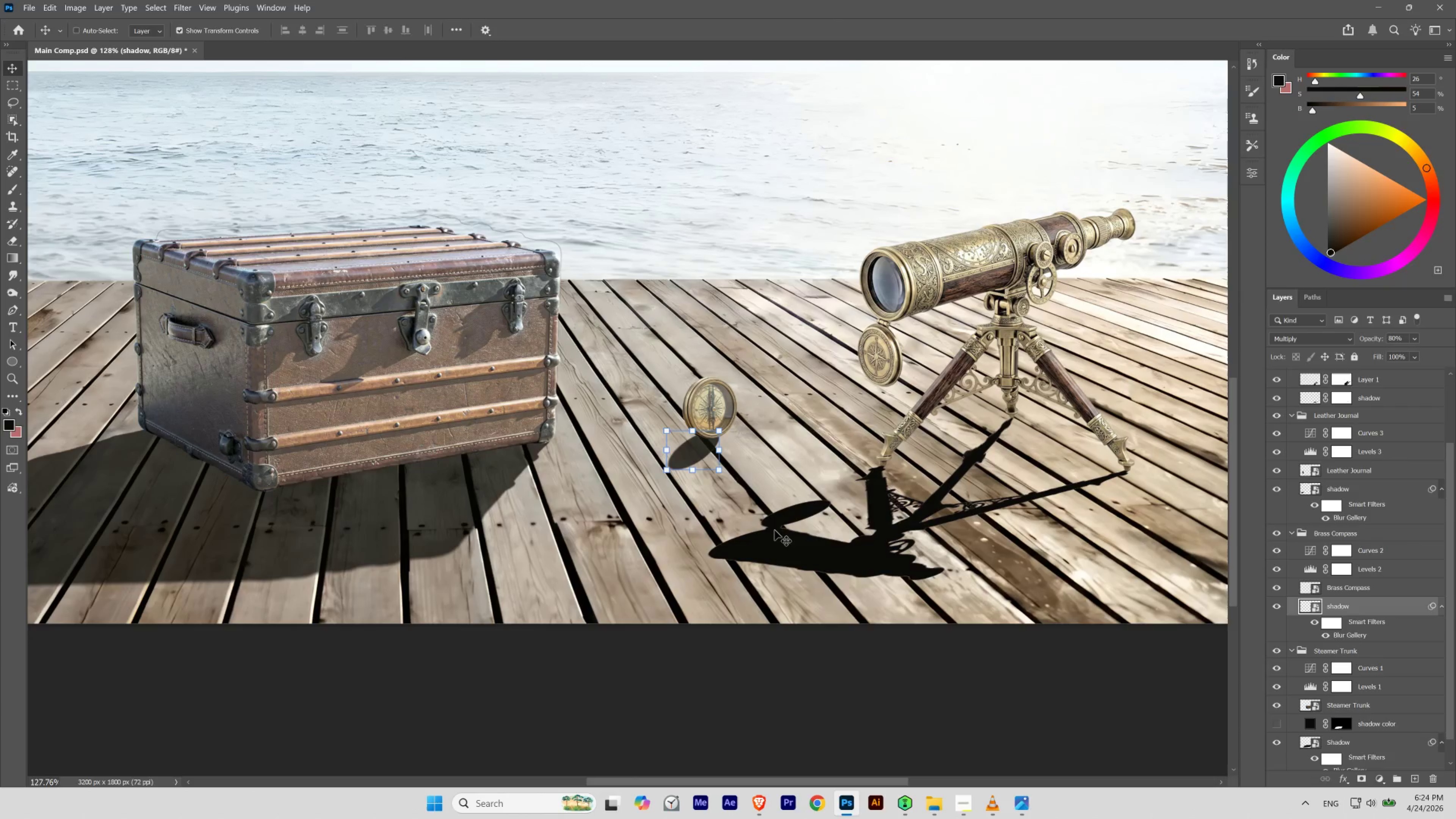 
key(Control+H)
 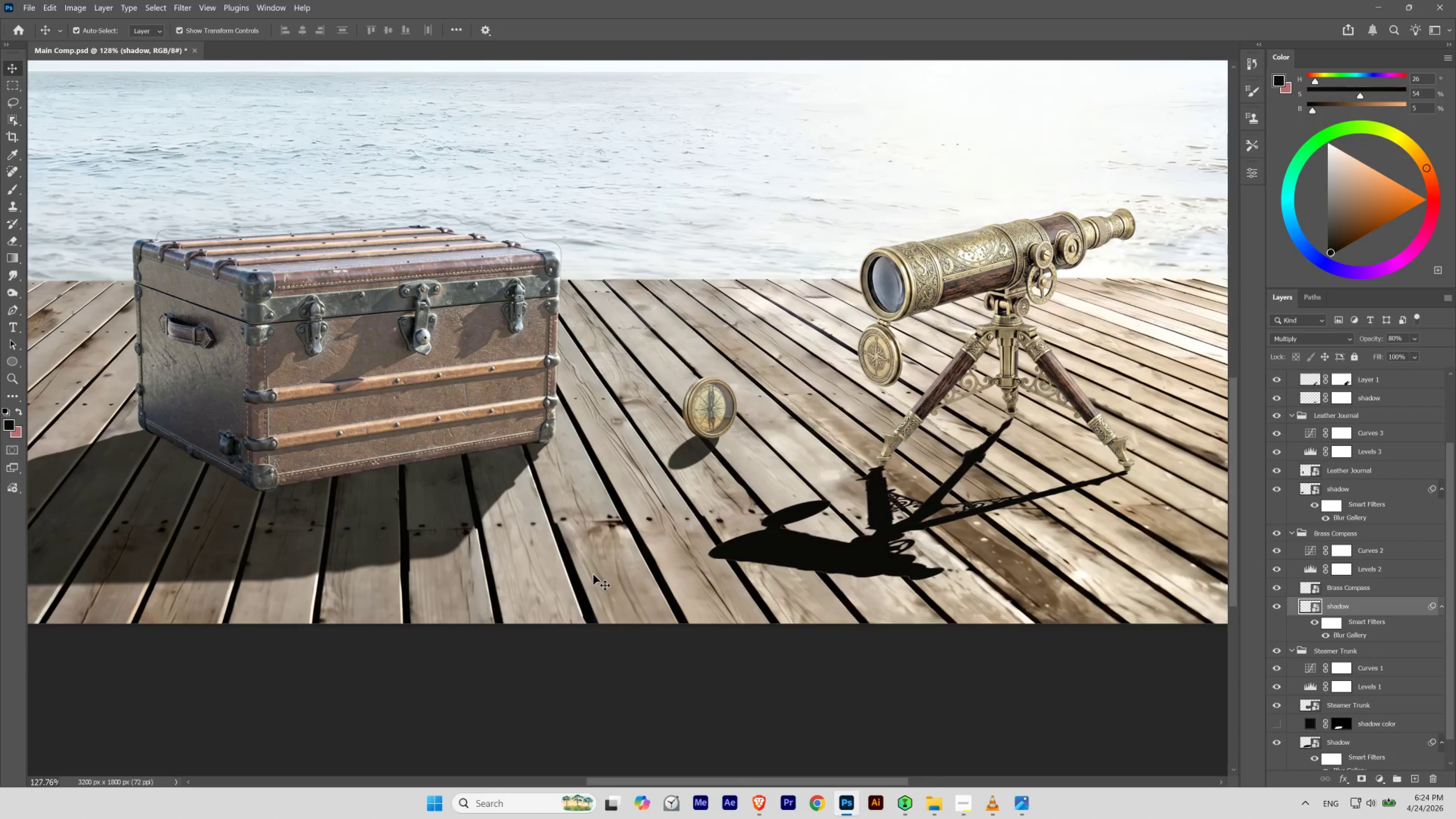 
hold_key(key=Space, duration=1.5)
 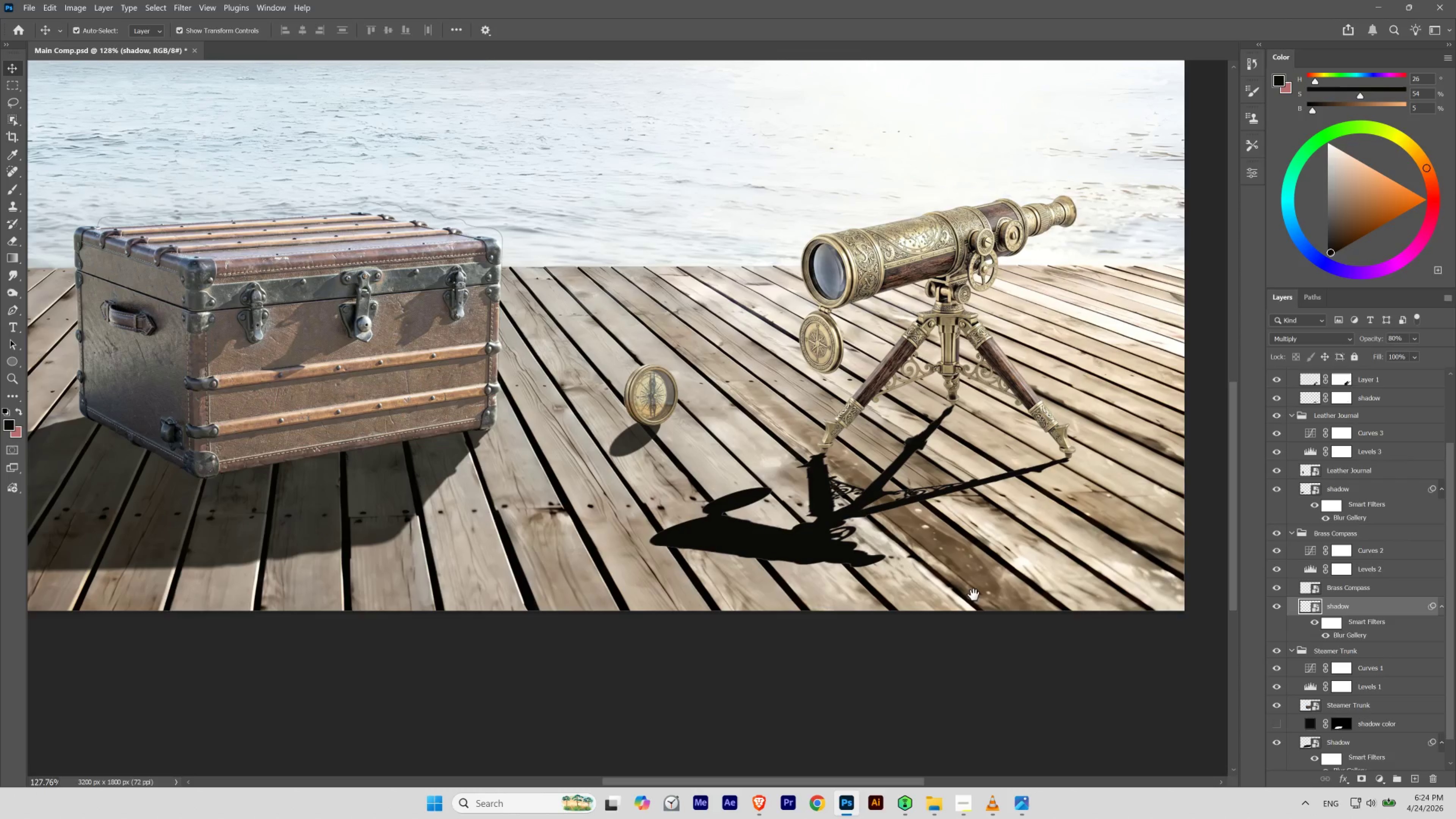 
left_click_drag(start_coordinate=[896, 564], to_coordinate=[838, 551])
 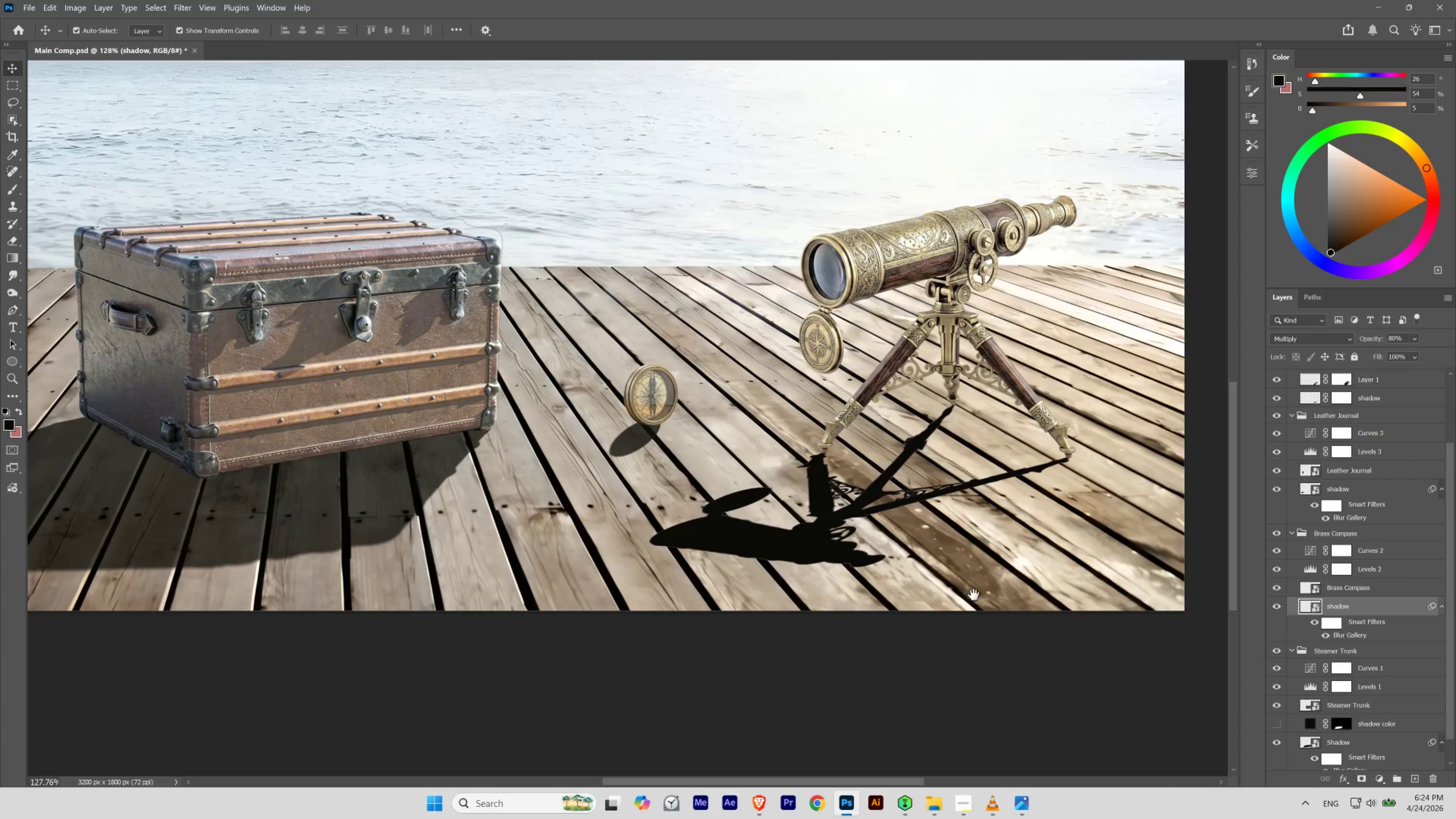 
hold_key(key=Space, duration=3.64)
 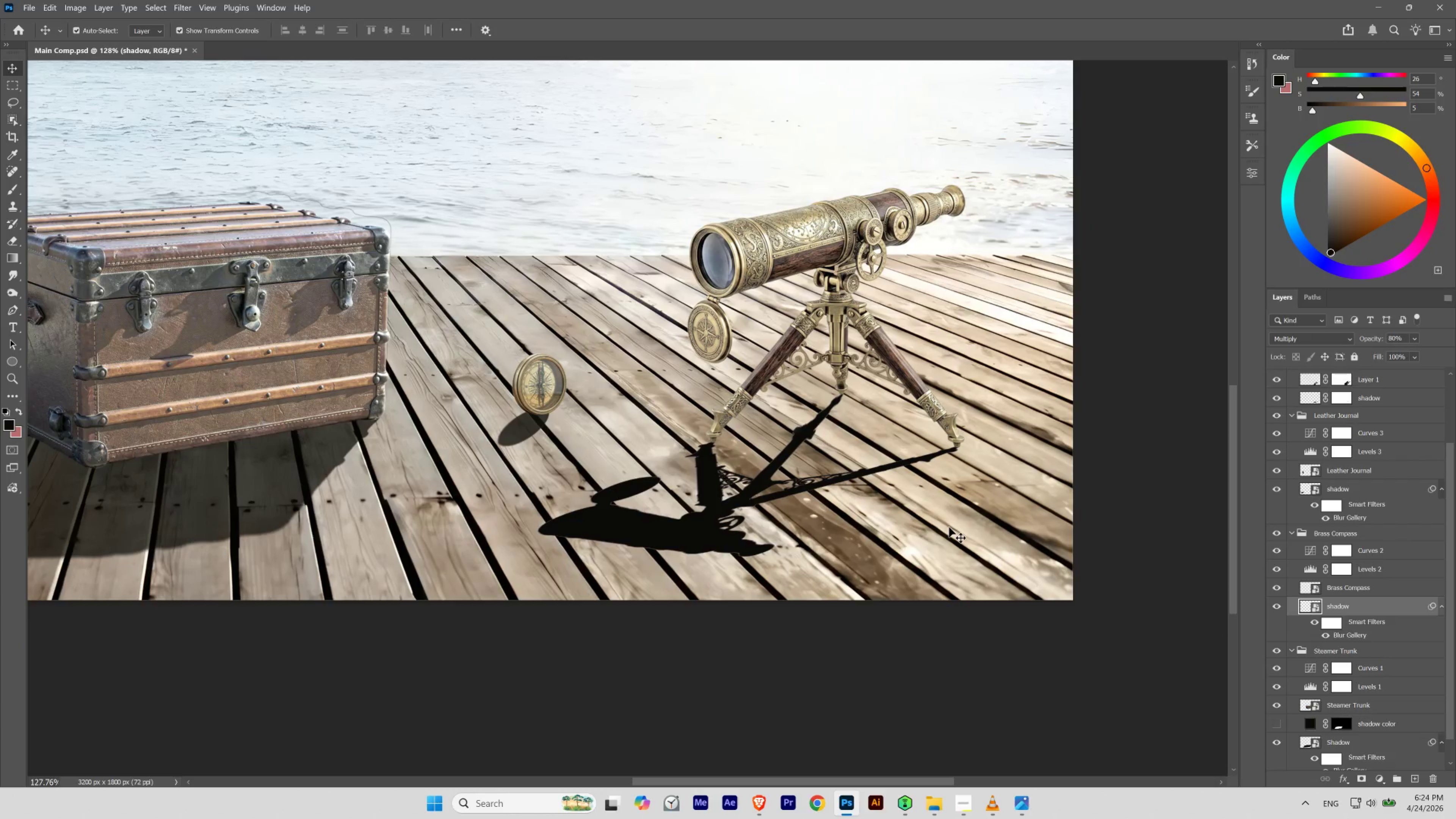 
hold_key(key=ControlLeft, duration=0.55)
left_click_drag(start_coordinate=[891, 524], to_coordinate=[913, 536])
 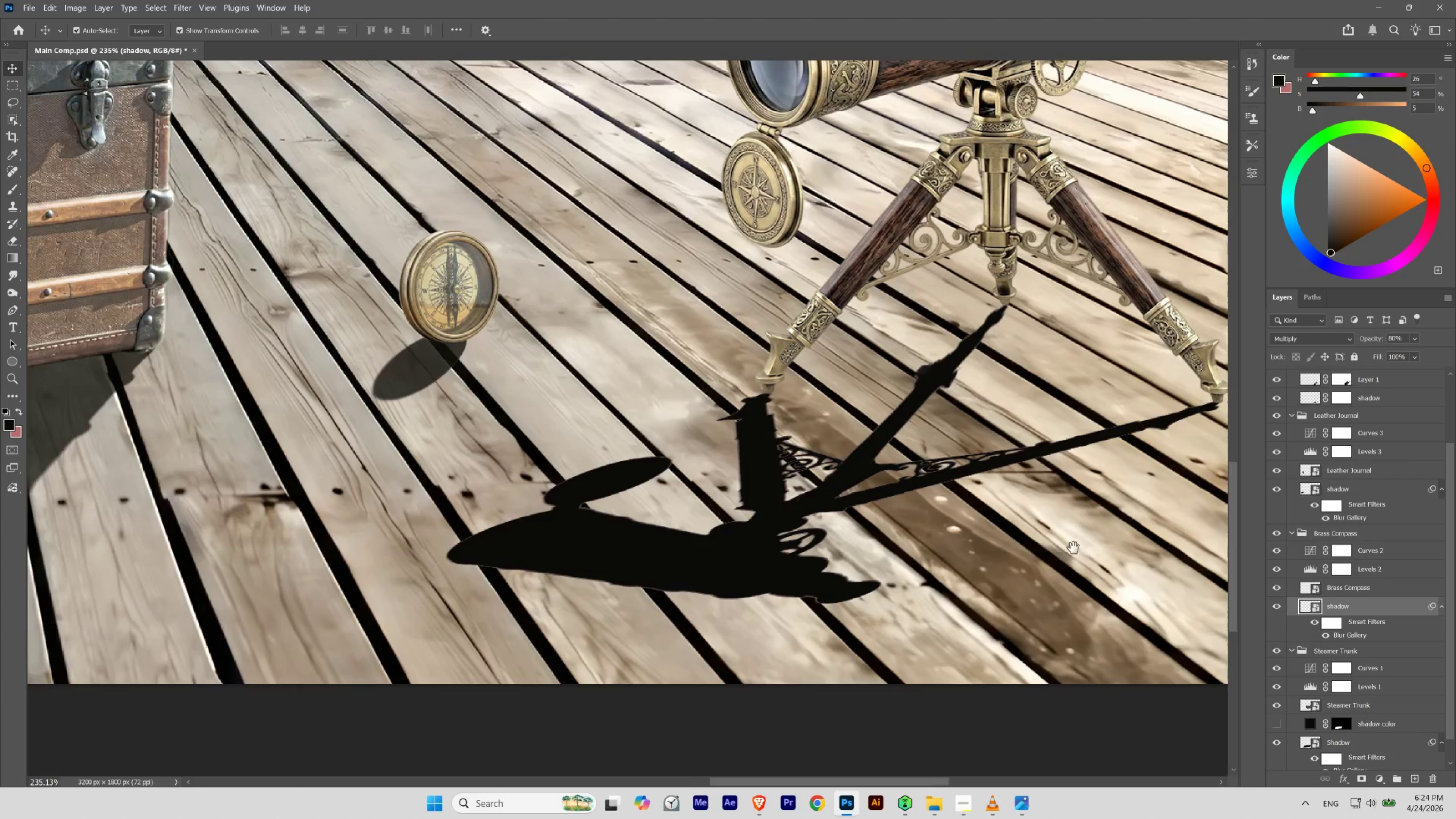 
left_click_drag(start_coordinate=[1072, 548], to_coordinate=[944, 550])
 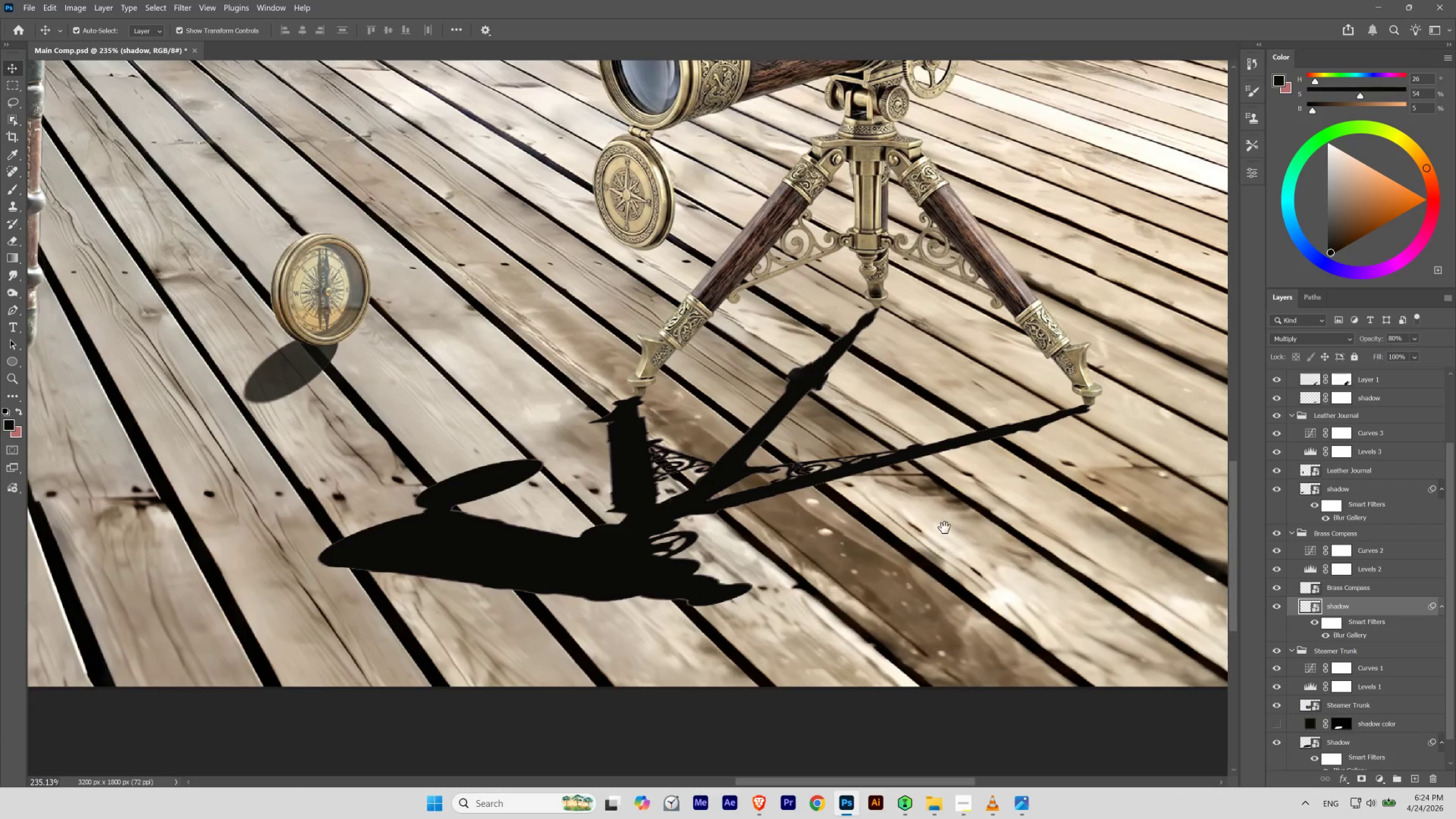 
hold_key(key=ControlLeft, duration=0.43)
left_click_drag(start_coordinate=[948, 495], to_coordinate=[926, 508])
 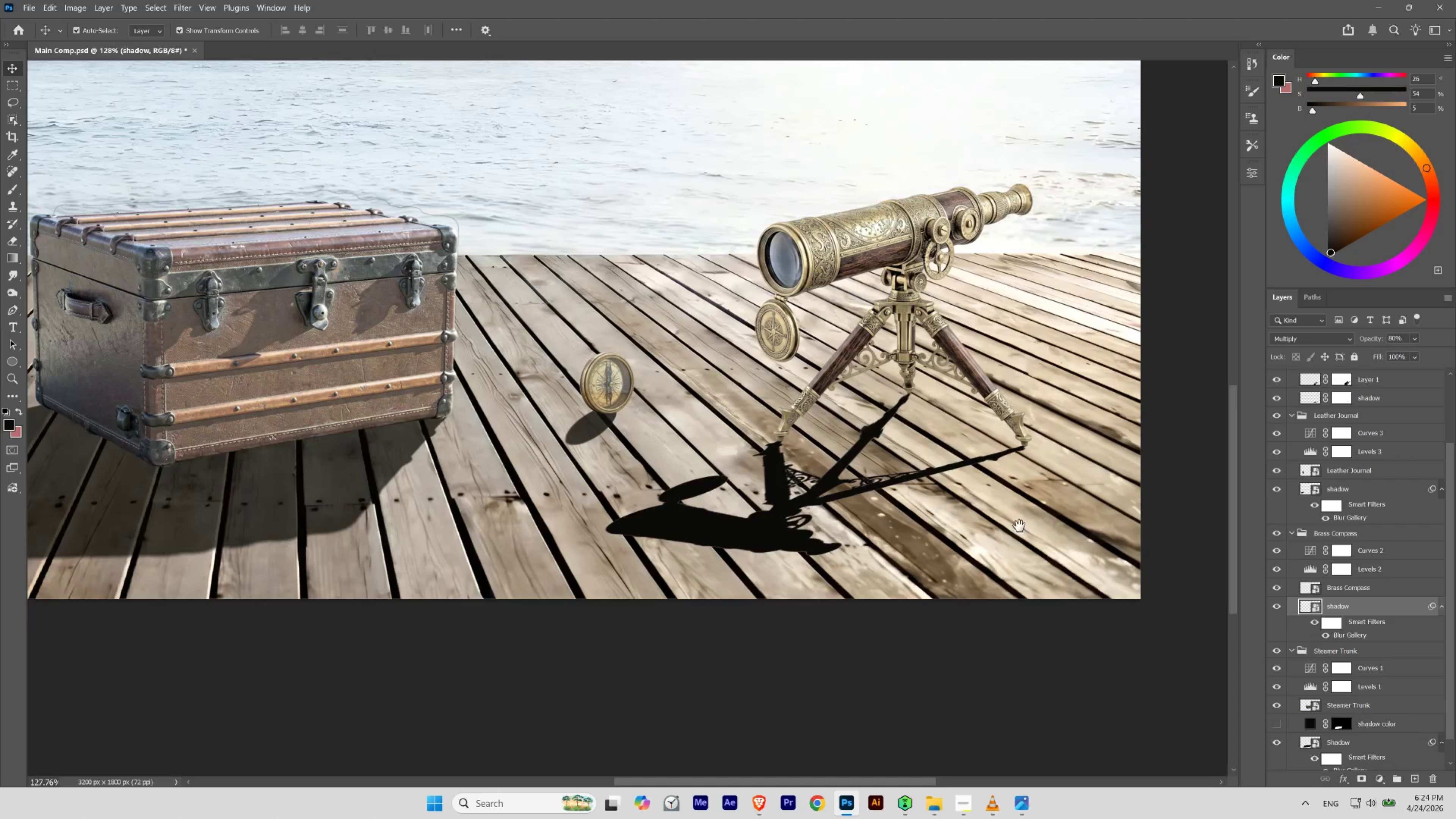 
left_click_drag(start_coordinate=[1016, 526], to_coordinate=[949, 527])
 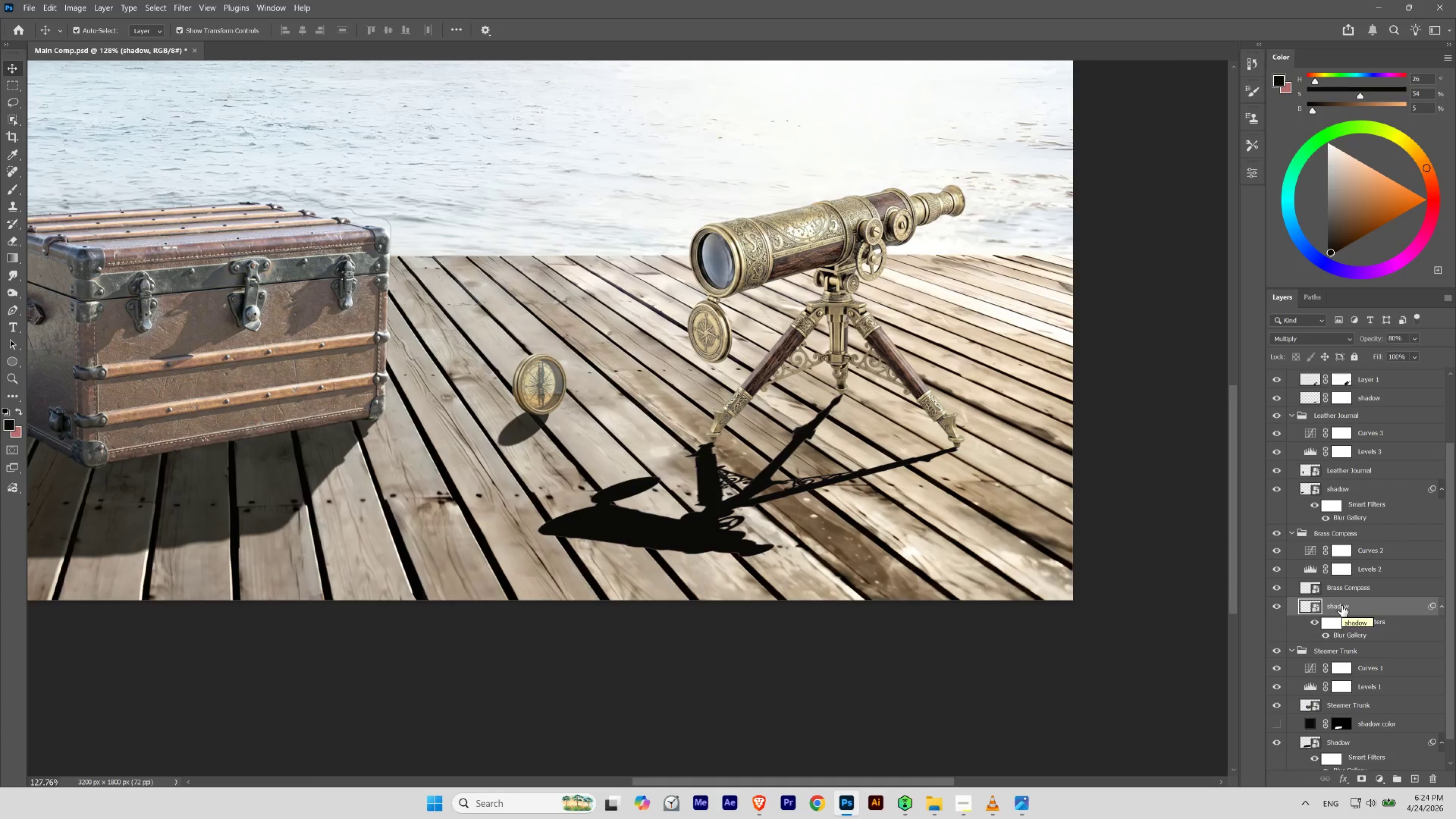 
key(V)
 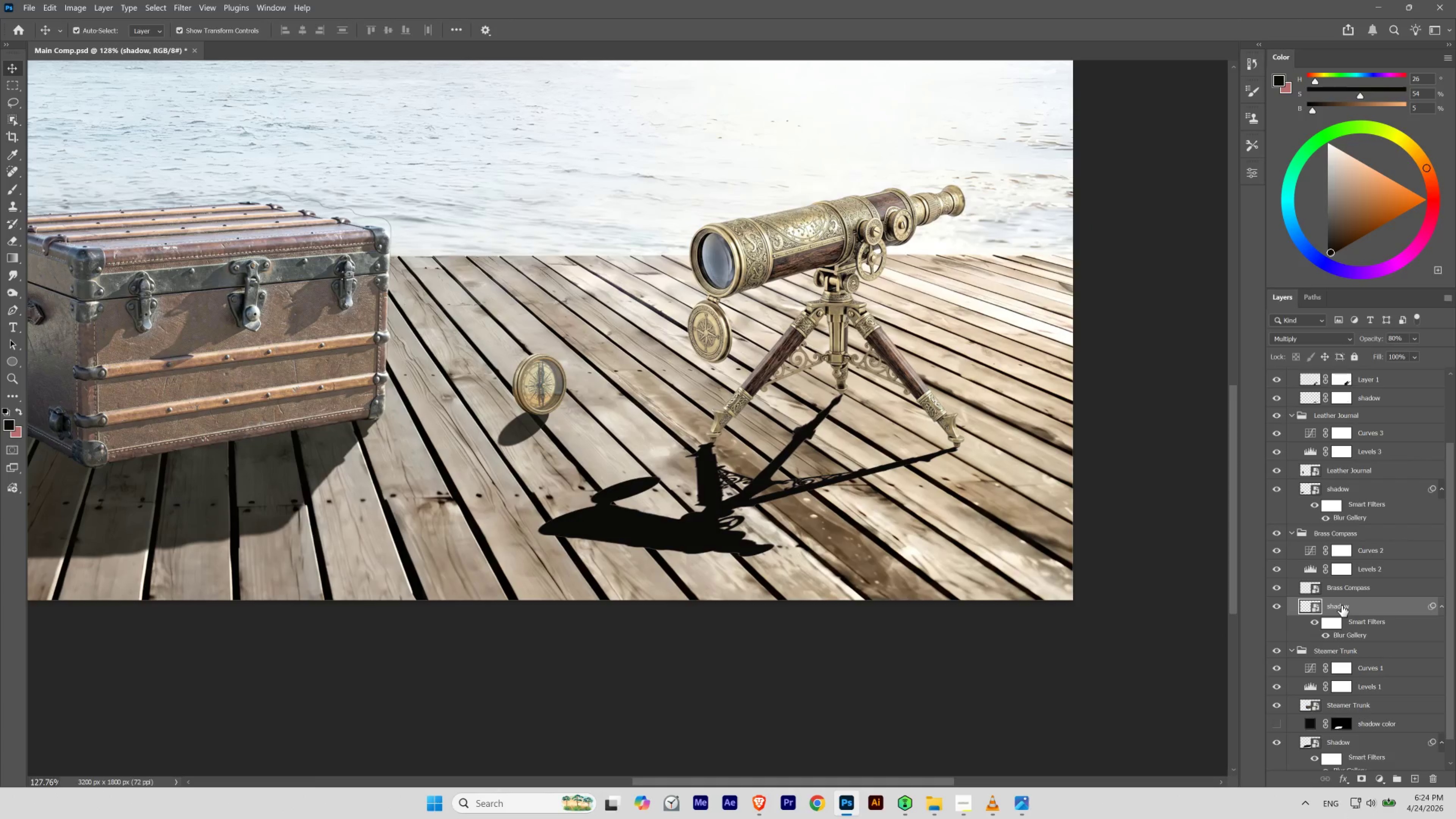 
key(Numpad7)
 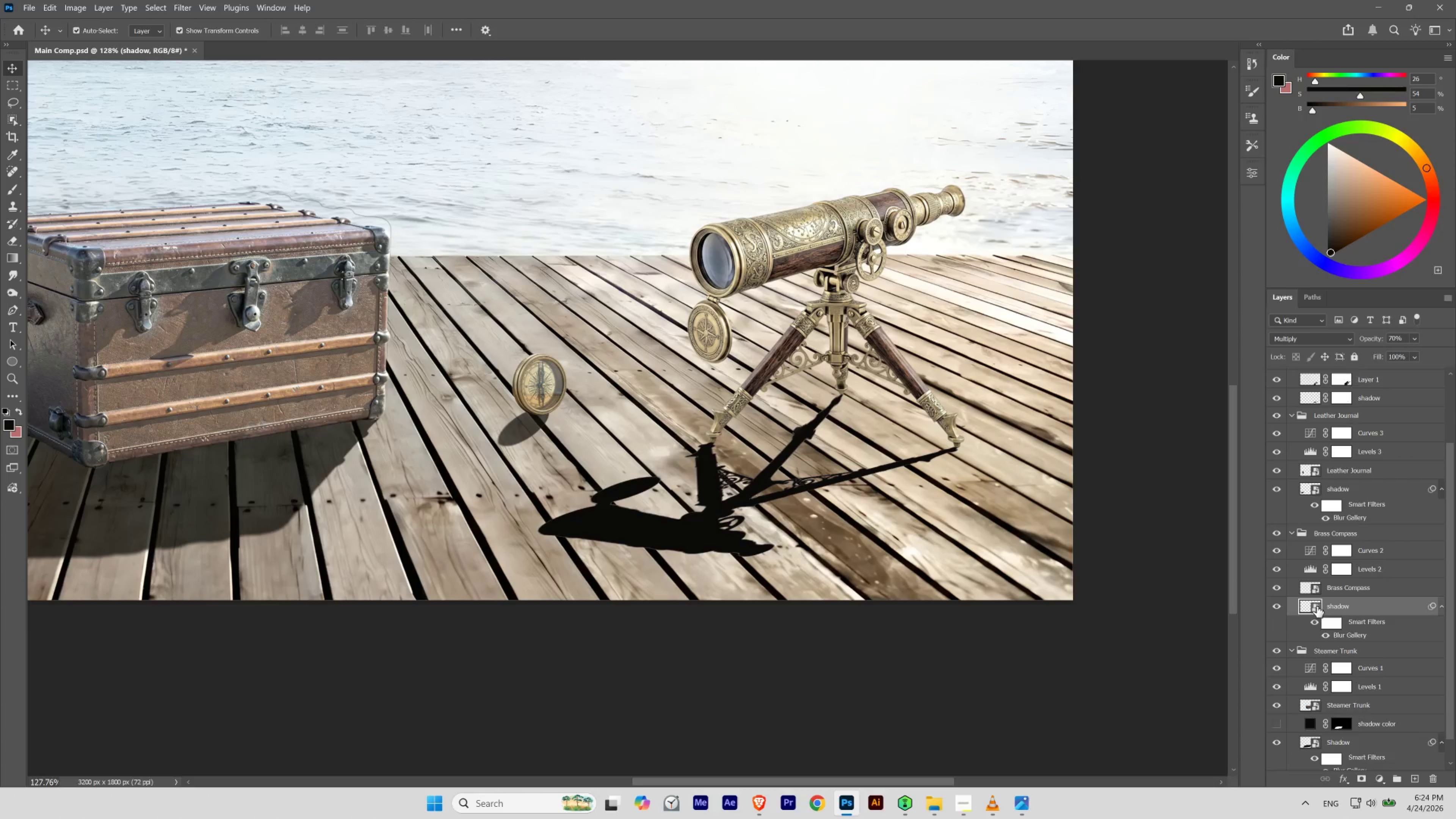 
hold_key(key=Space, duration=0.9)
 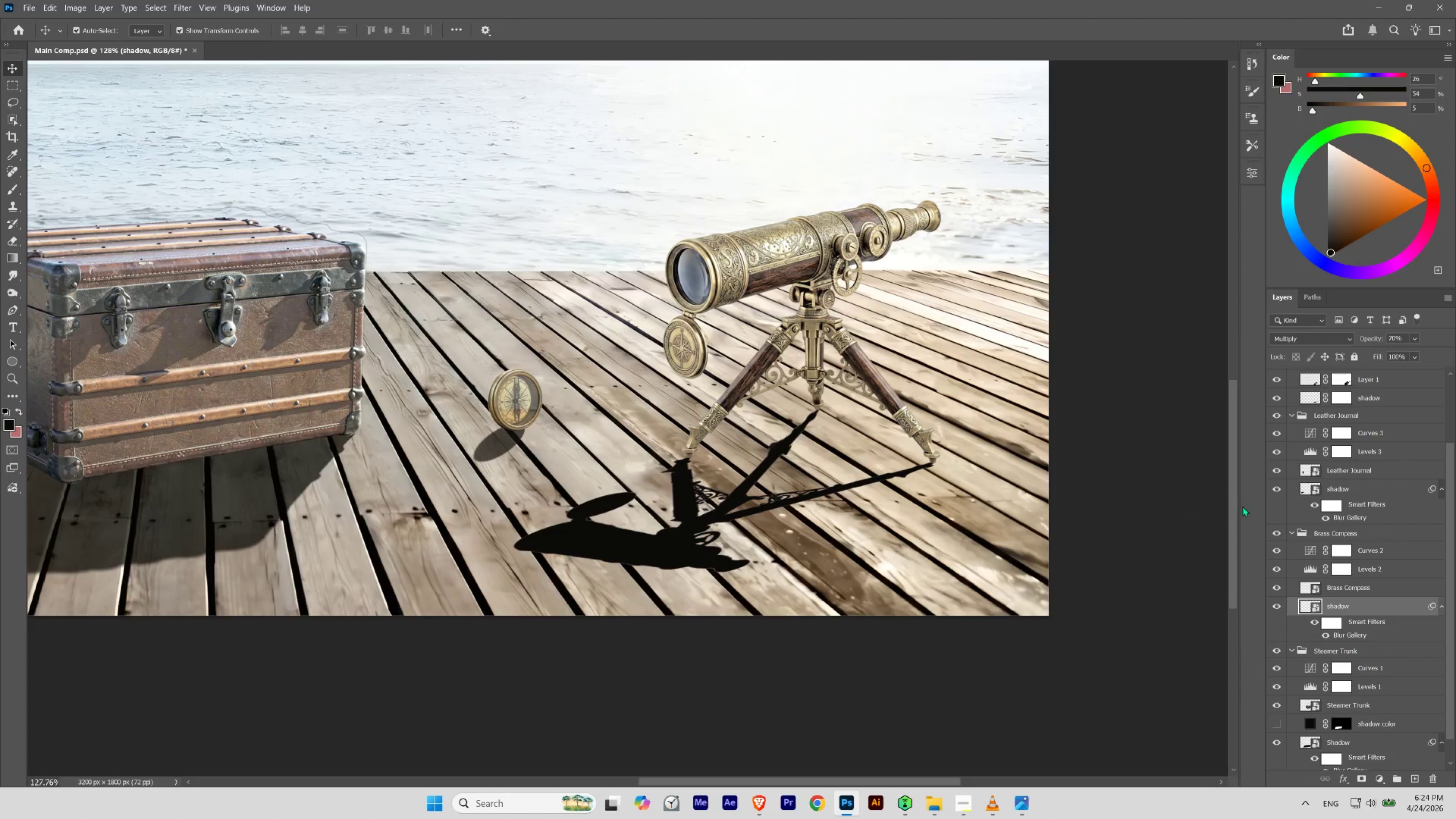 
left_click_drag(start_coordinate=[840, 492], to_coordinate=[816, 507])
 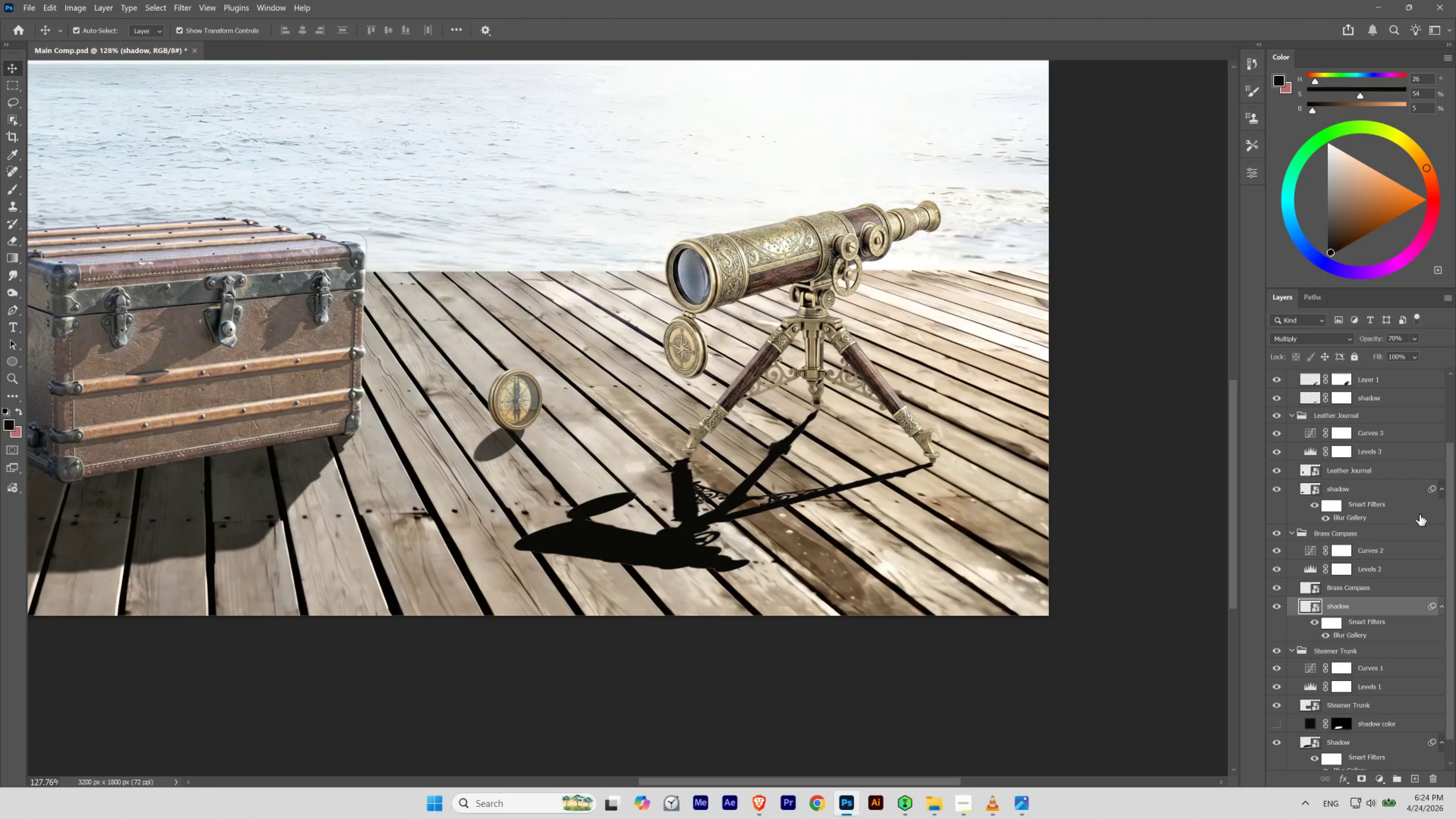 
scroll: coordinate [1369, 501], scroll_direction: up, amount: 2.0
 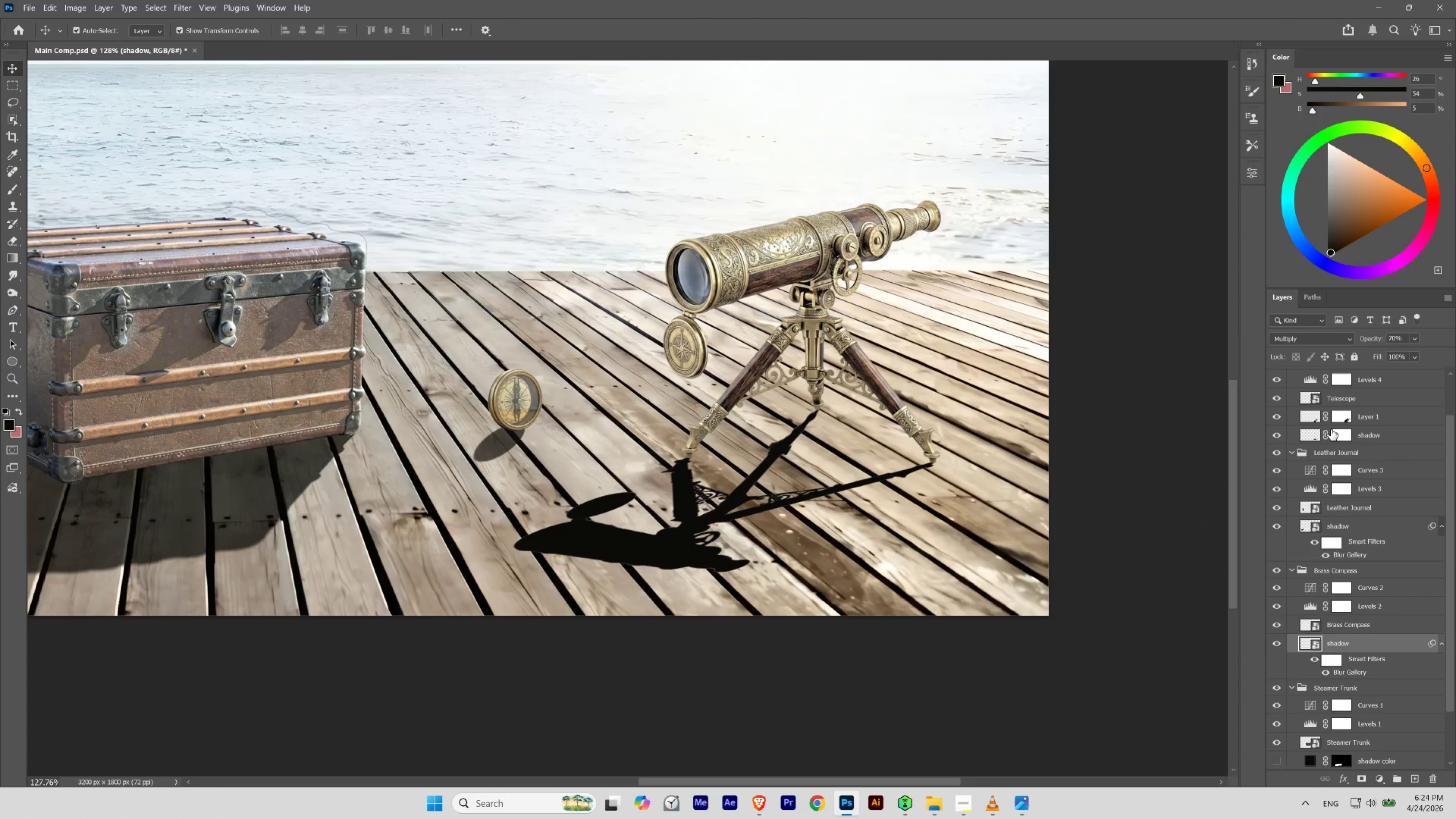 
left_click([1343, 417])
 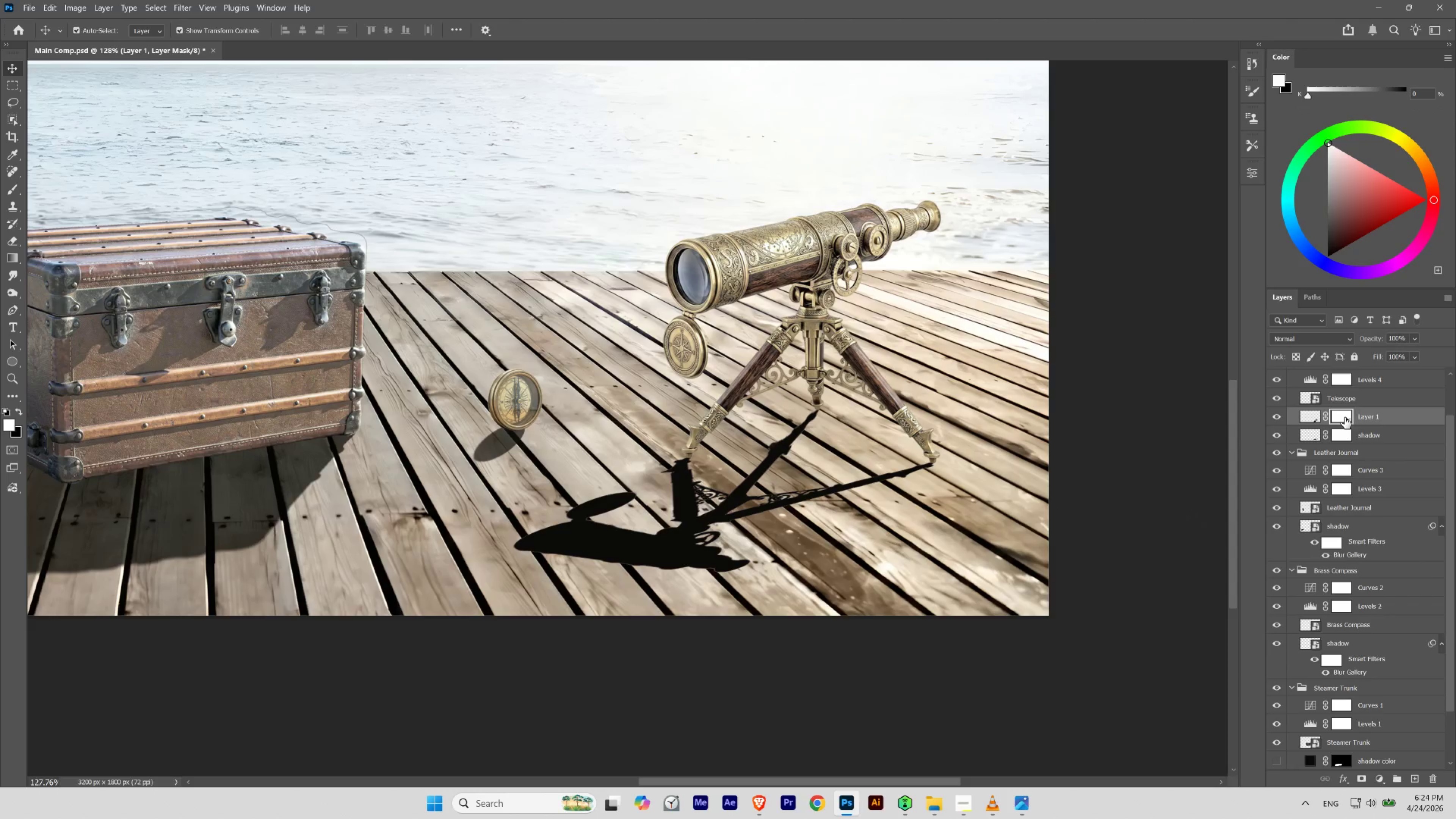 
right_click([1344, 417])
 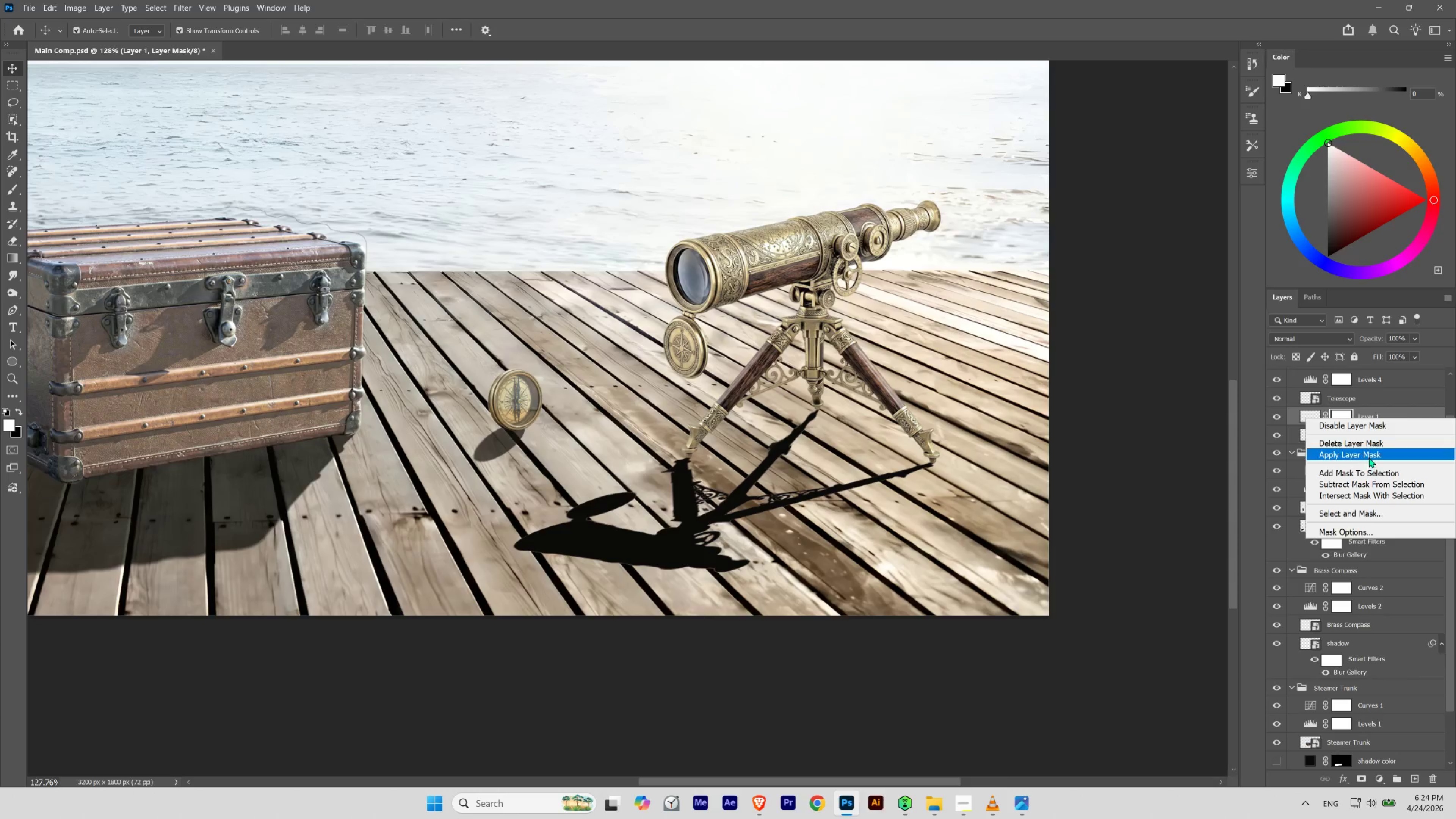 
left_click([1369, 456])
 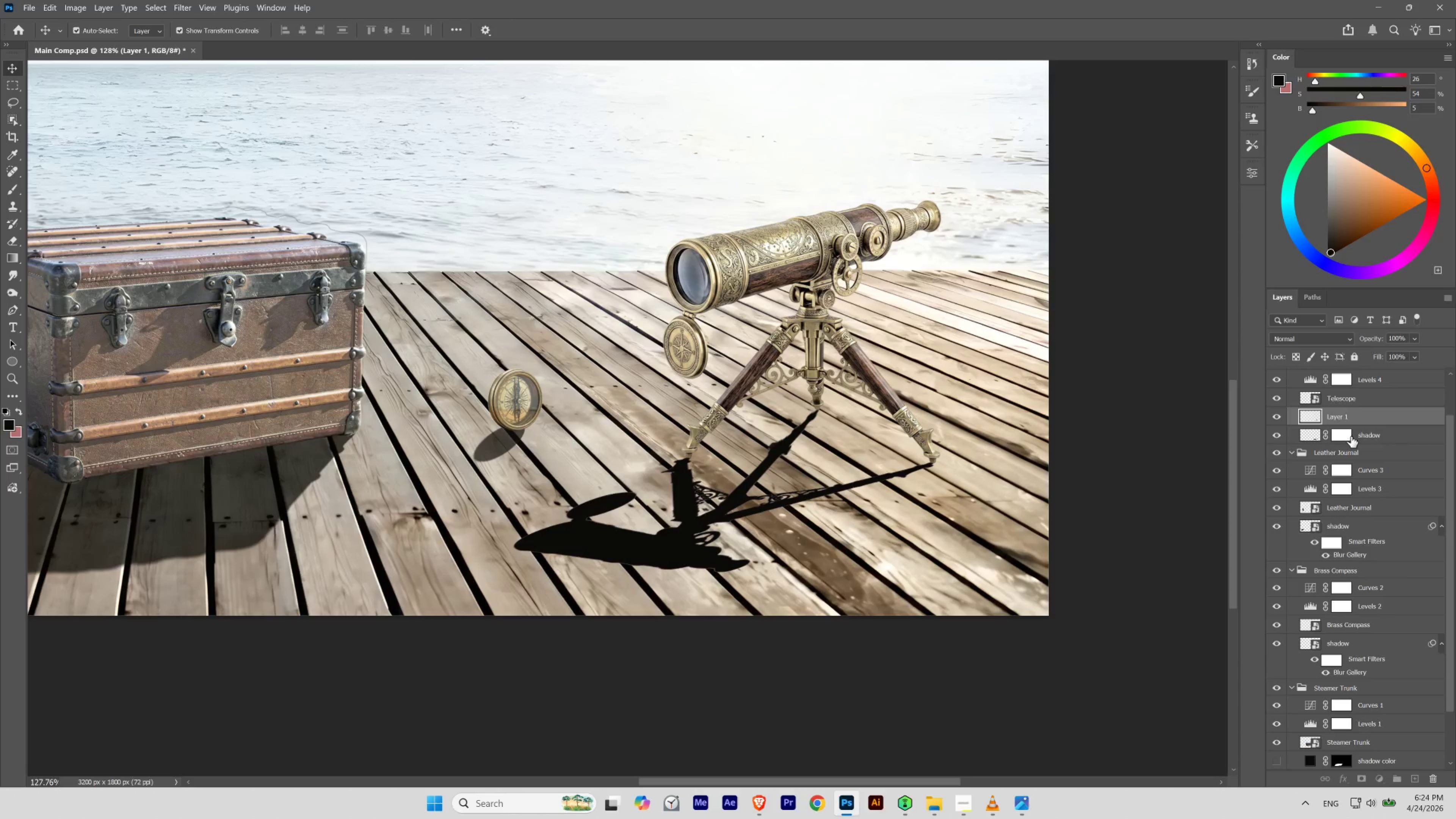 
right_click([1351, 436])
 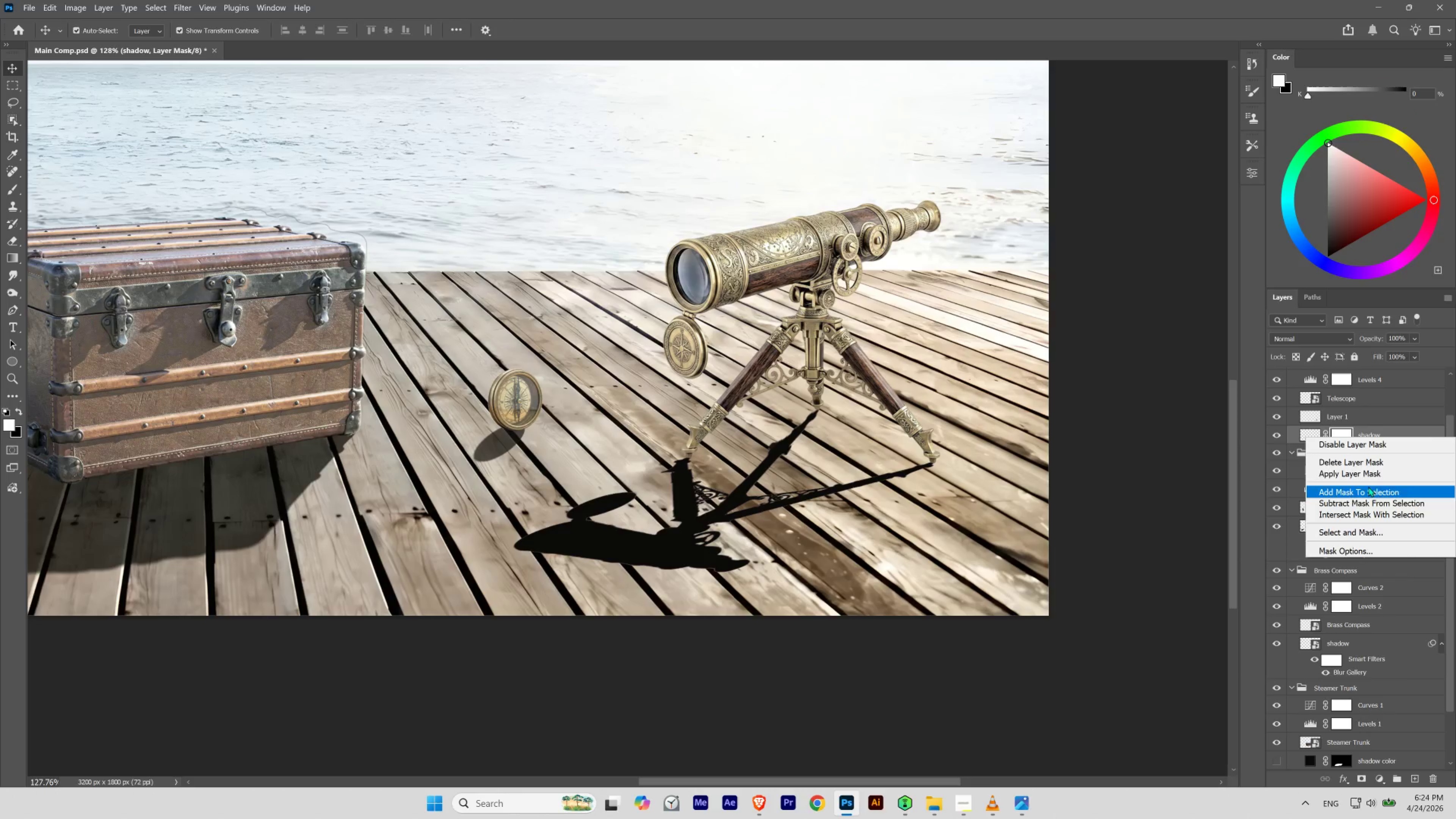 
left_click([1373, 472])
 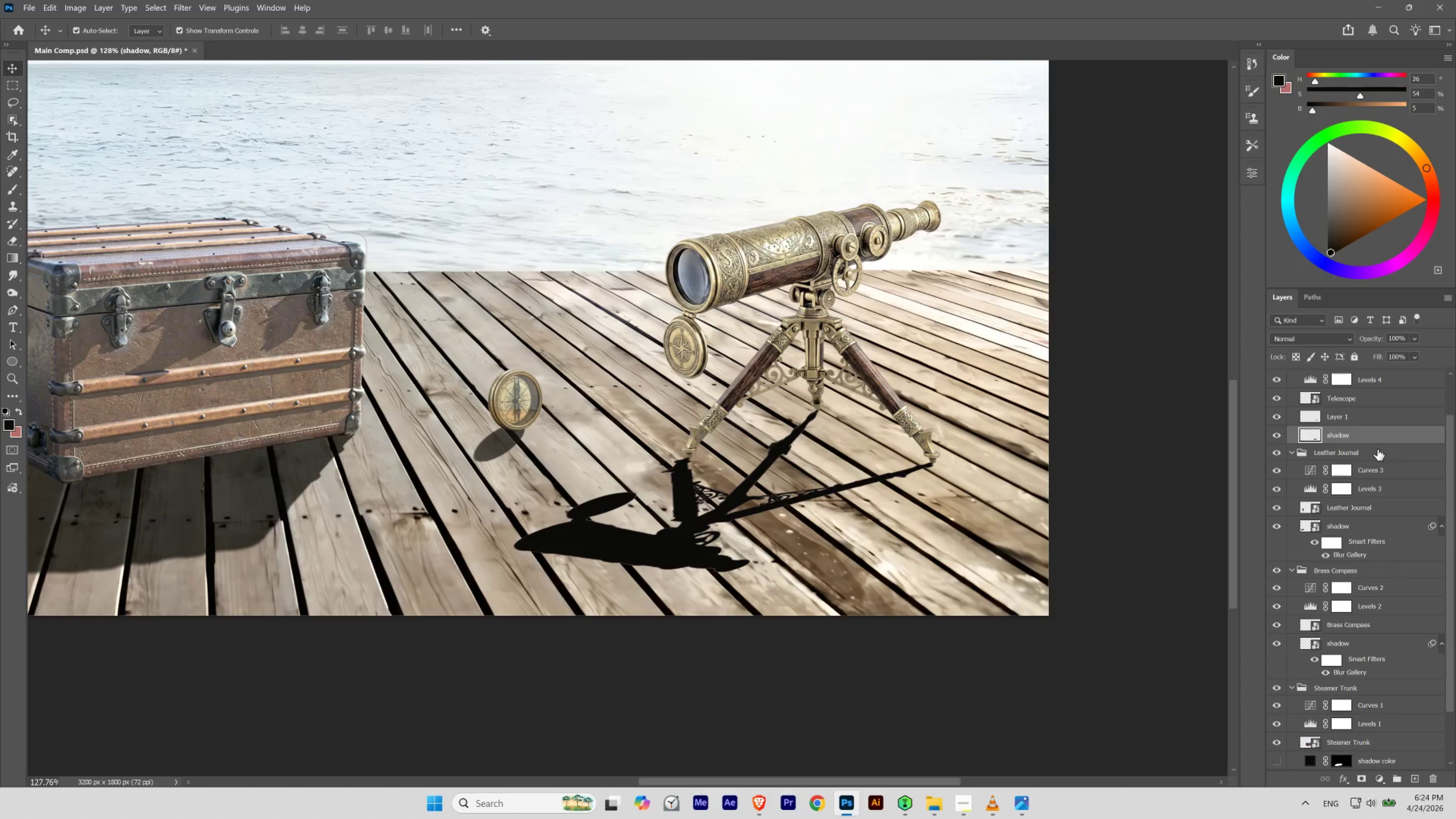 
hold_key(key=ControlLeft, duration=0.37)
 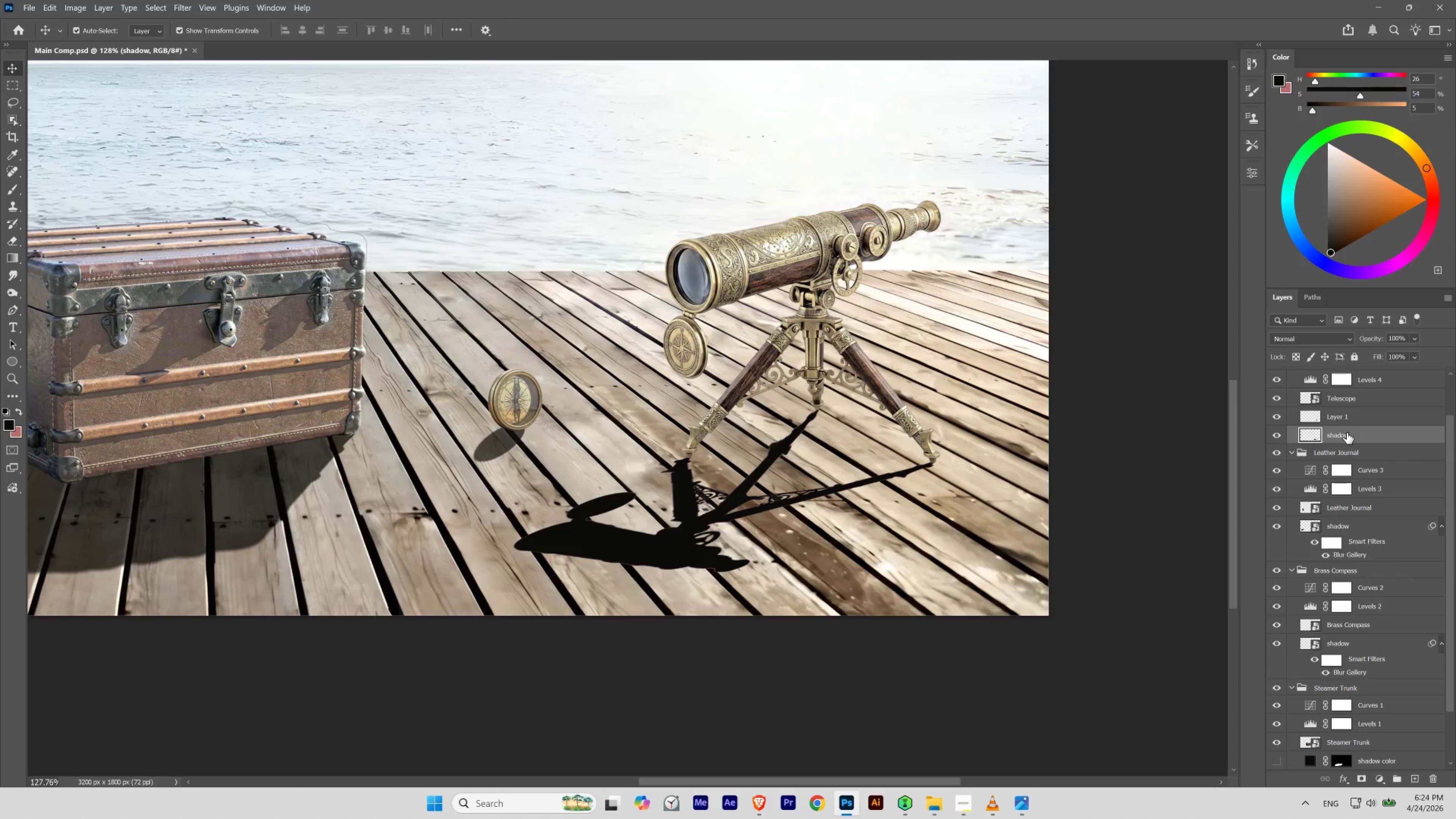 
left_click_drag(start_coordinate=[1346, 432], to_coordinate=[1351, 412])
 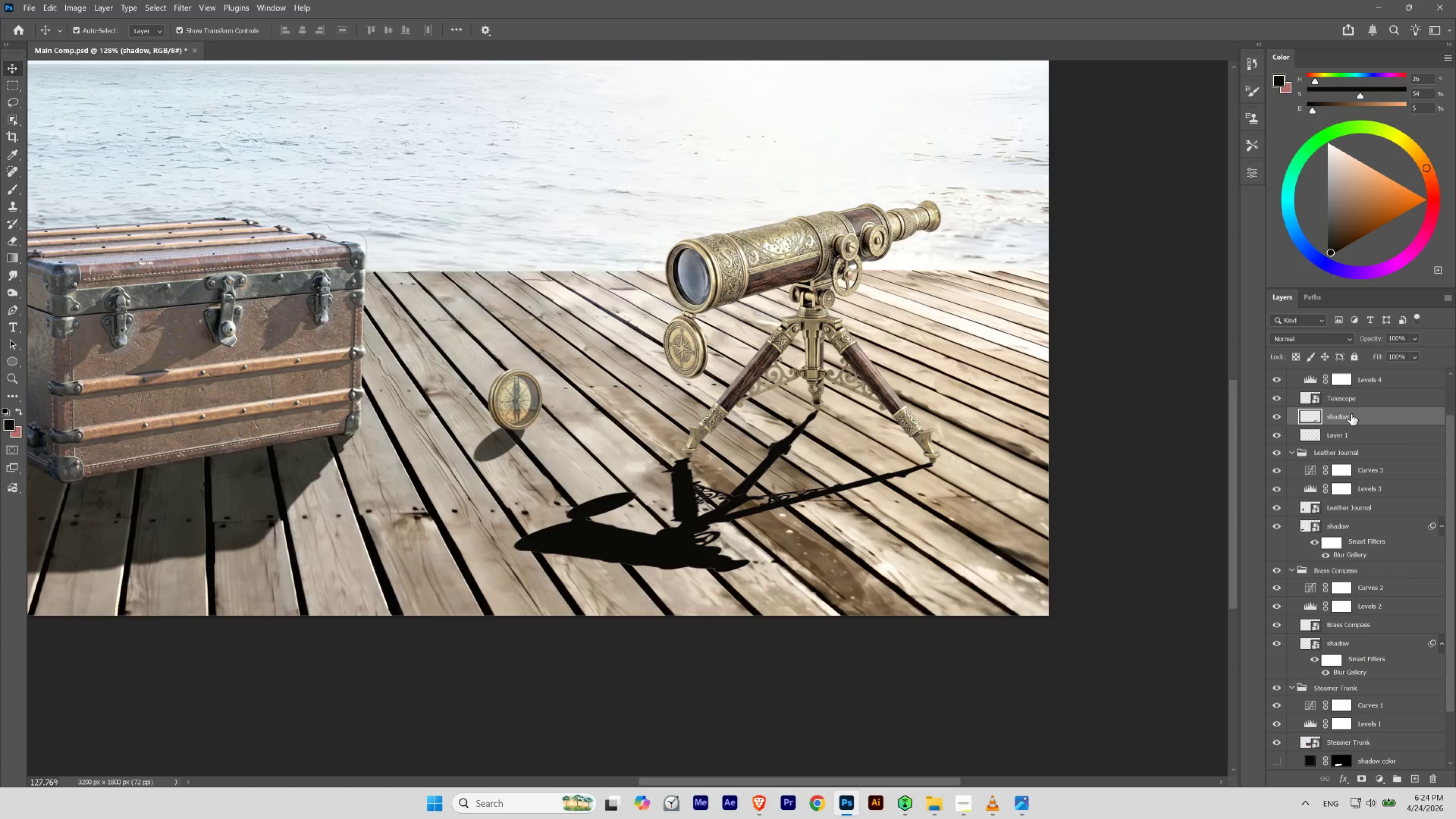 
key(Control+E)
 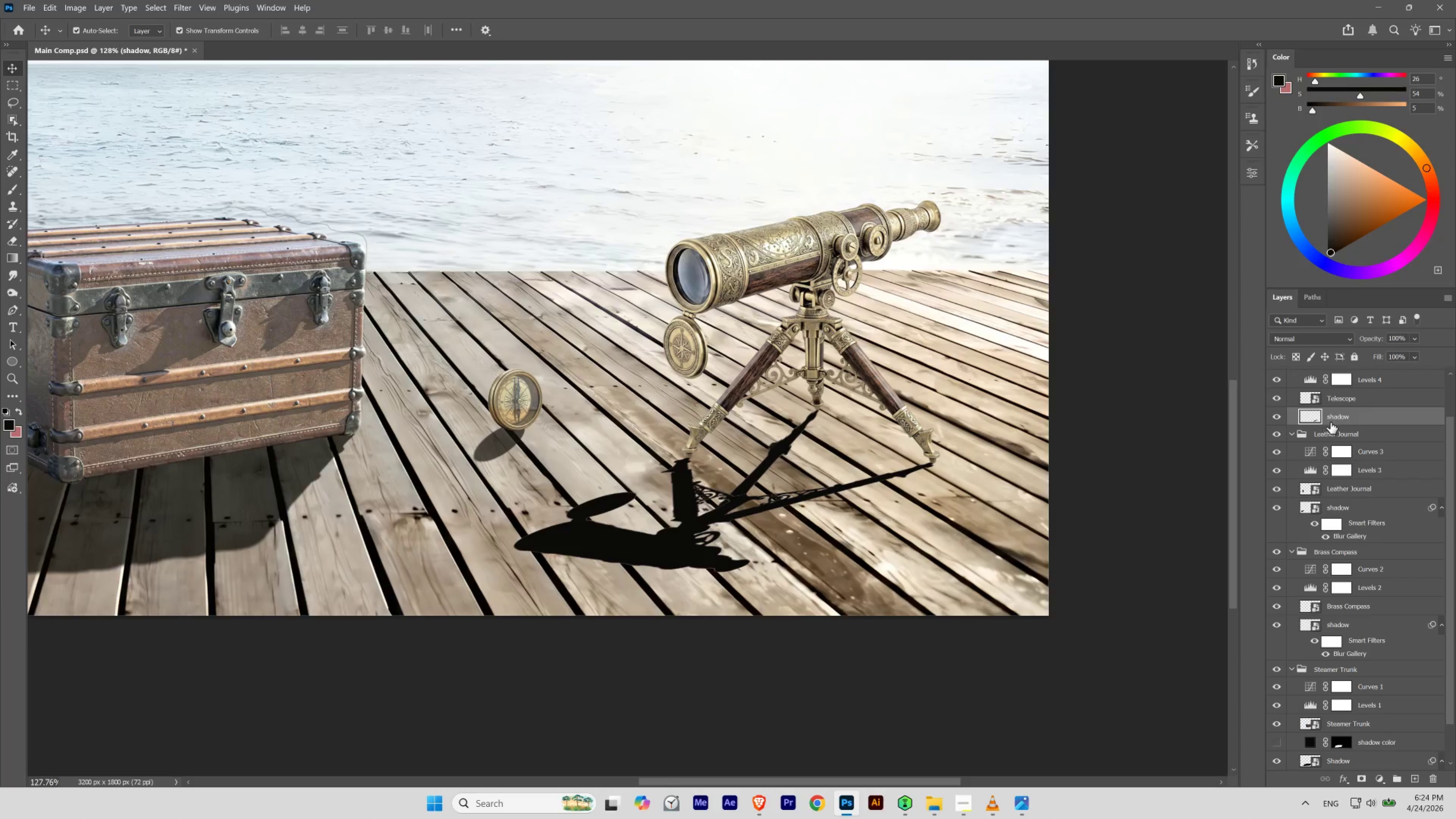 
right_click([1349, 417])
 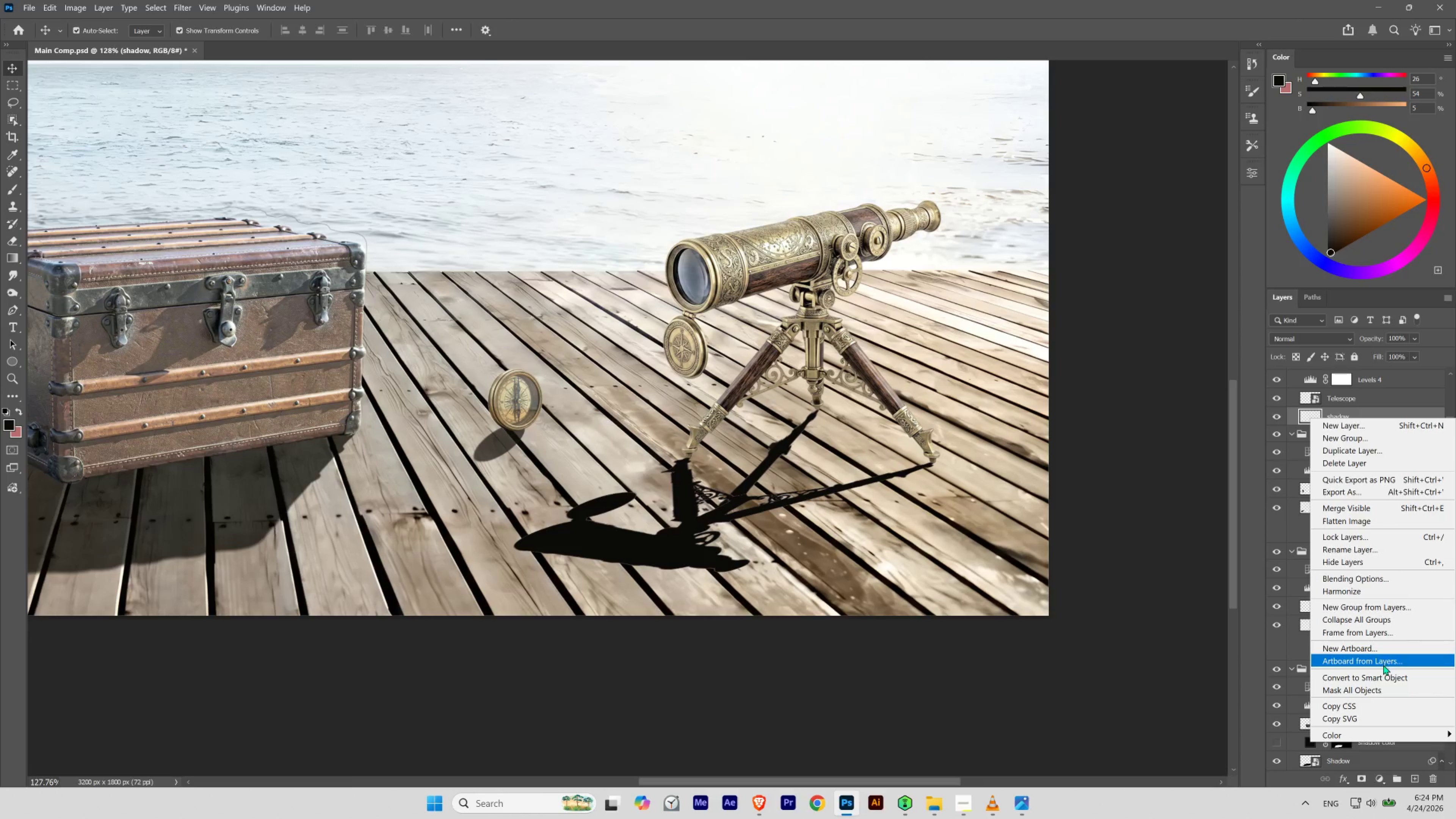 
left_click([1380, 678])
 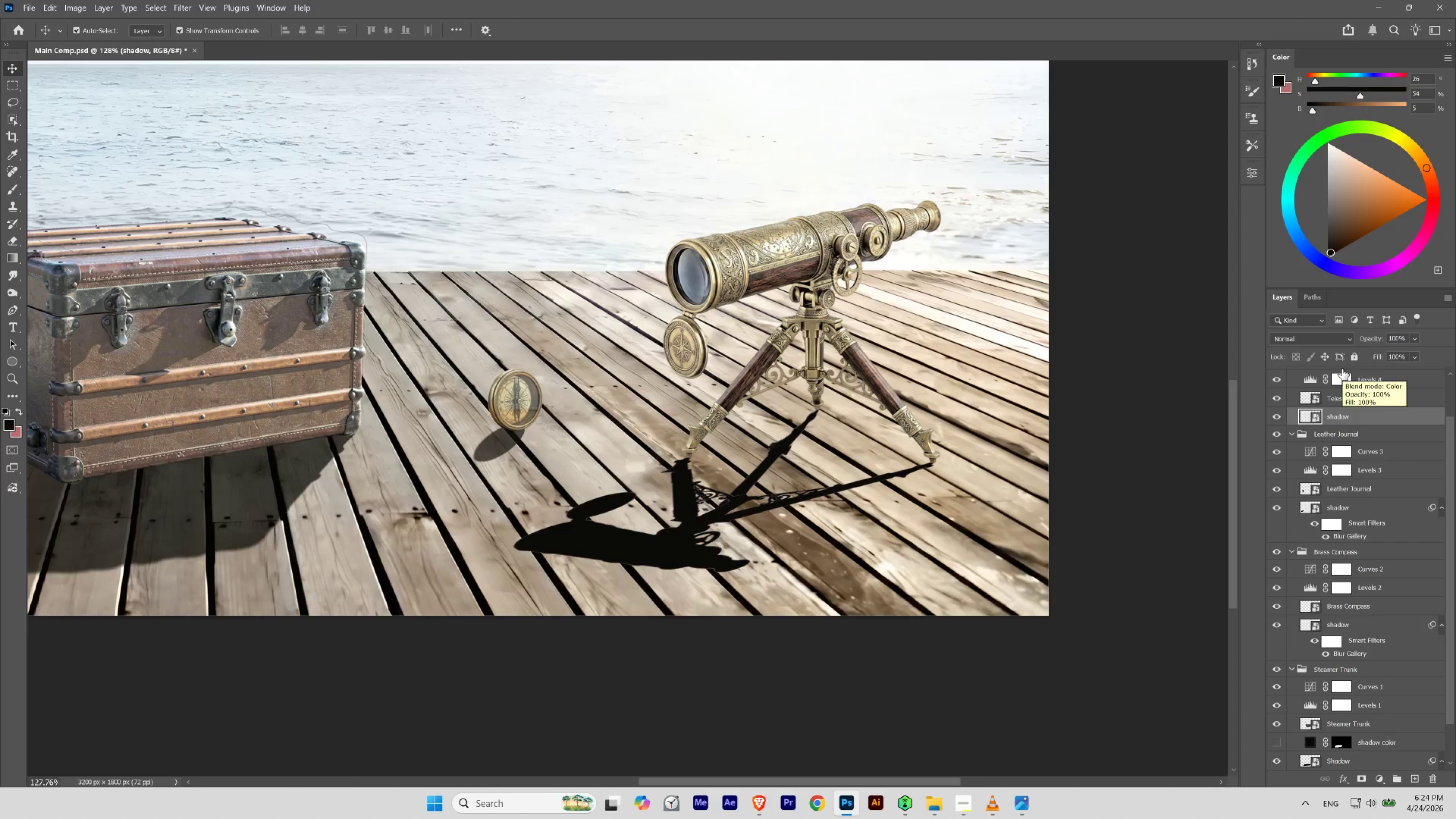 
wait(6.28)
 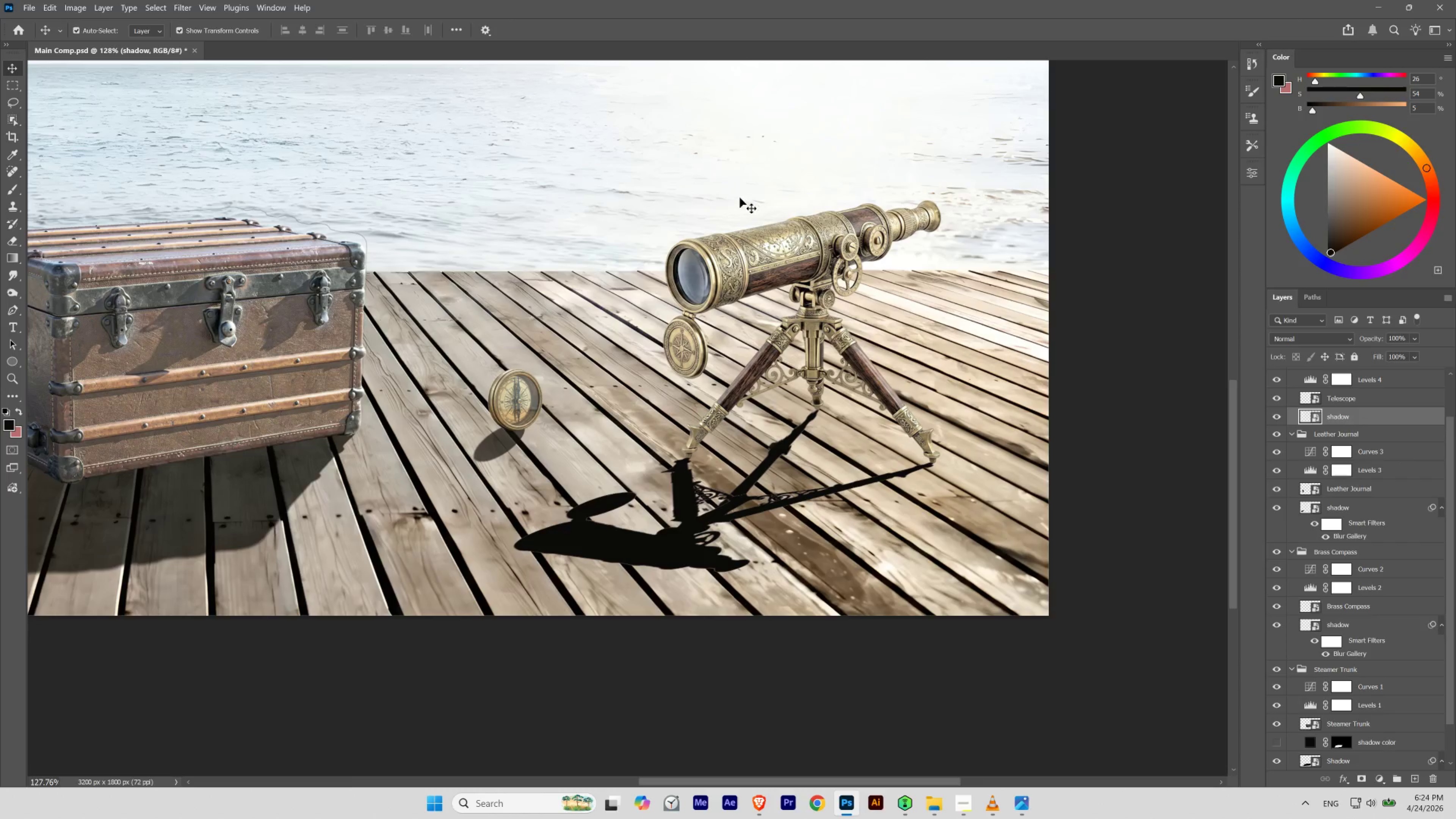 
hold_key(key=Space, duration=0.82)
 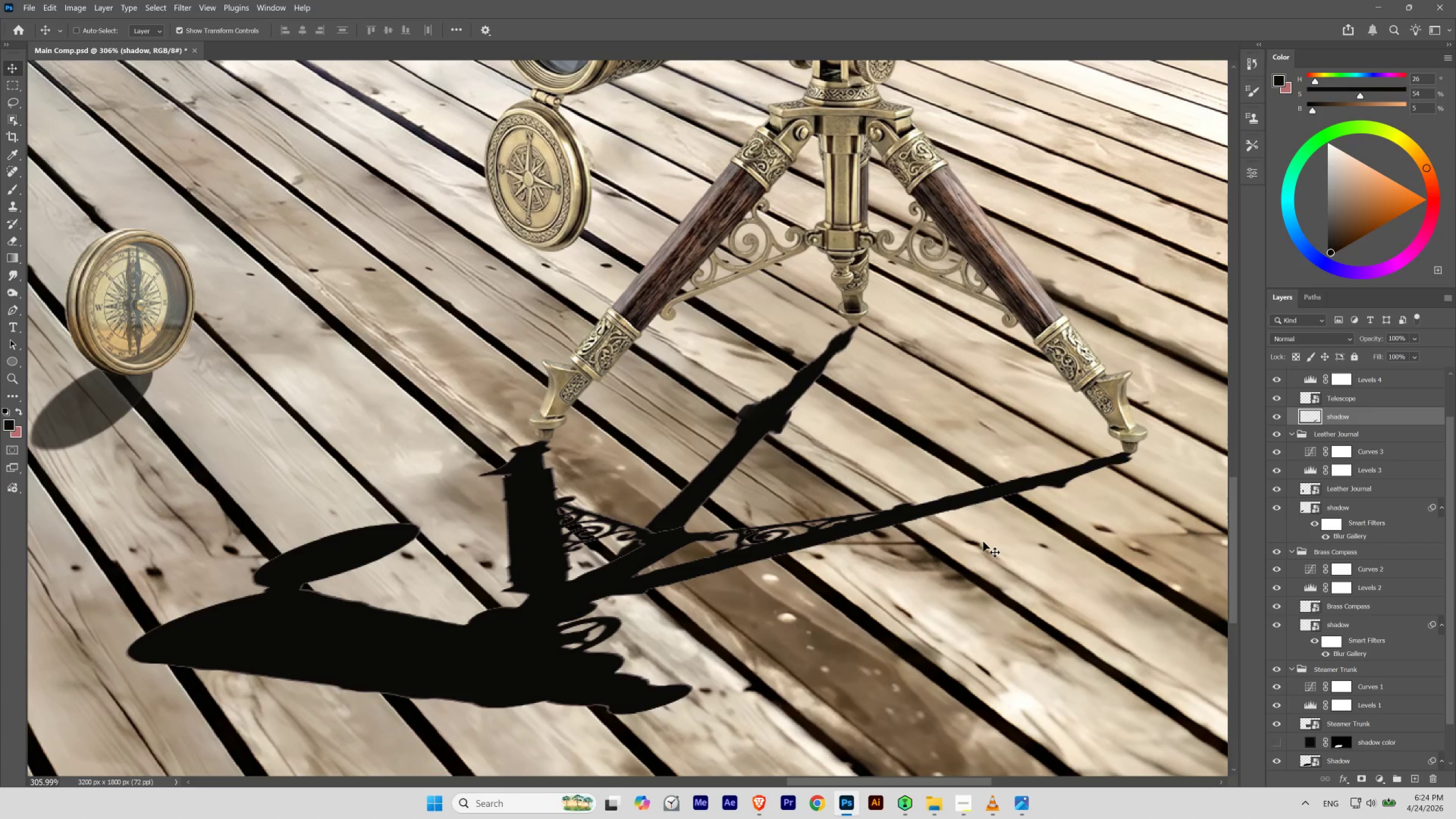 
left_click_drag(start_coordinate=[791, 470], to_coordinate=[820, 493])
 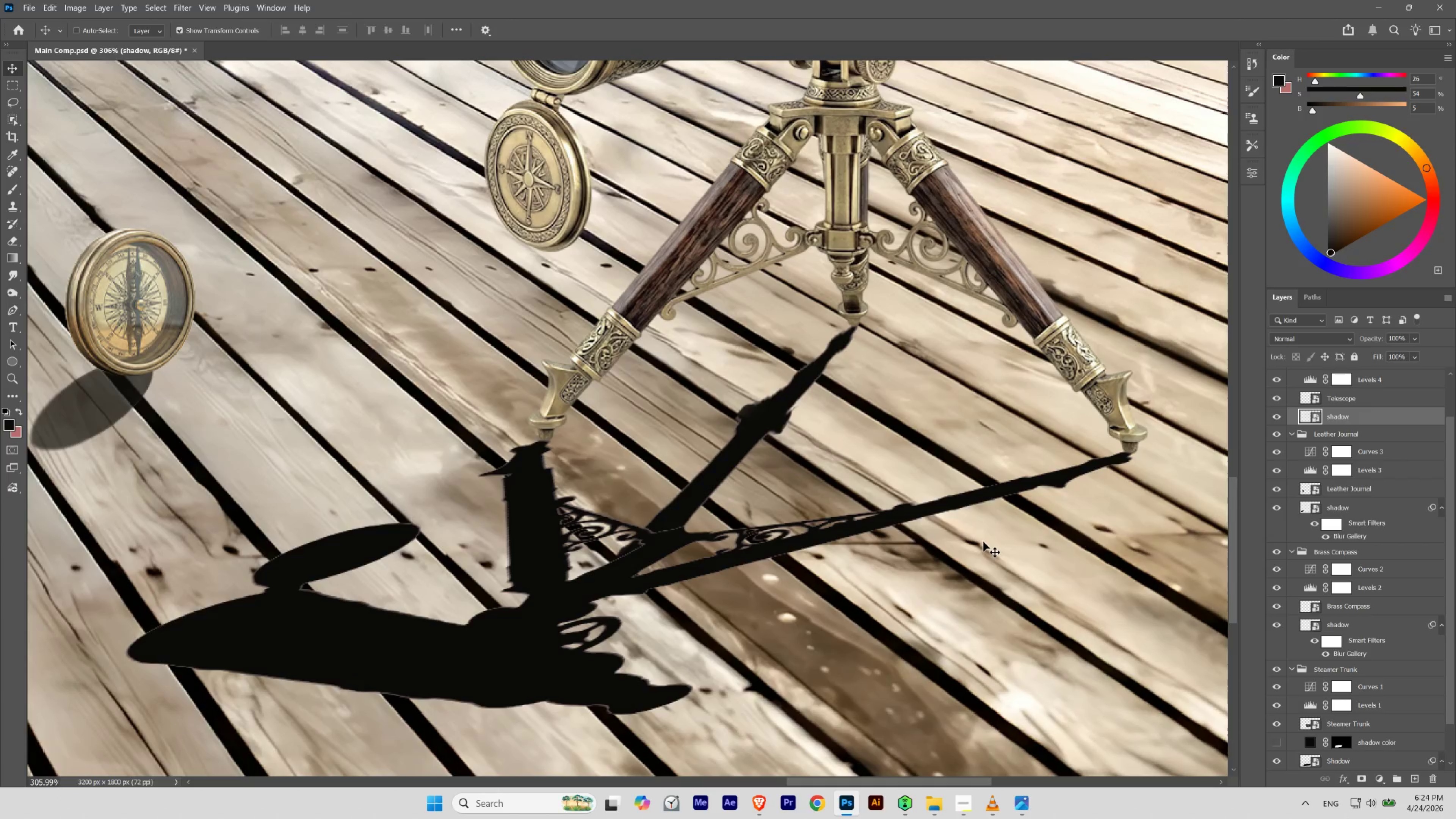 
key(Control+Z)
 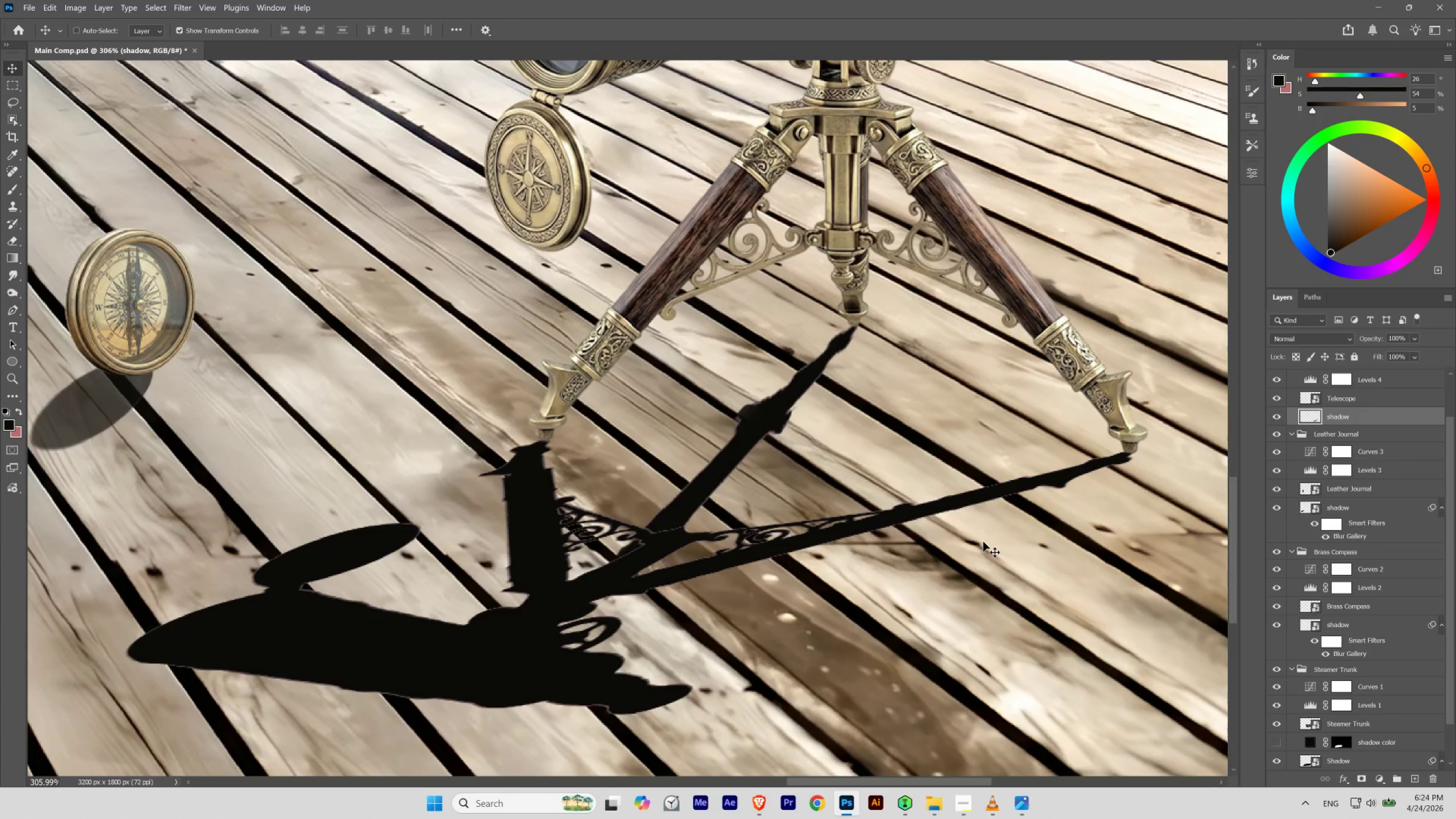 
key(Control+Z)
 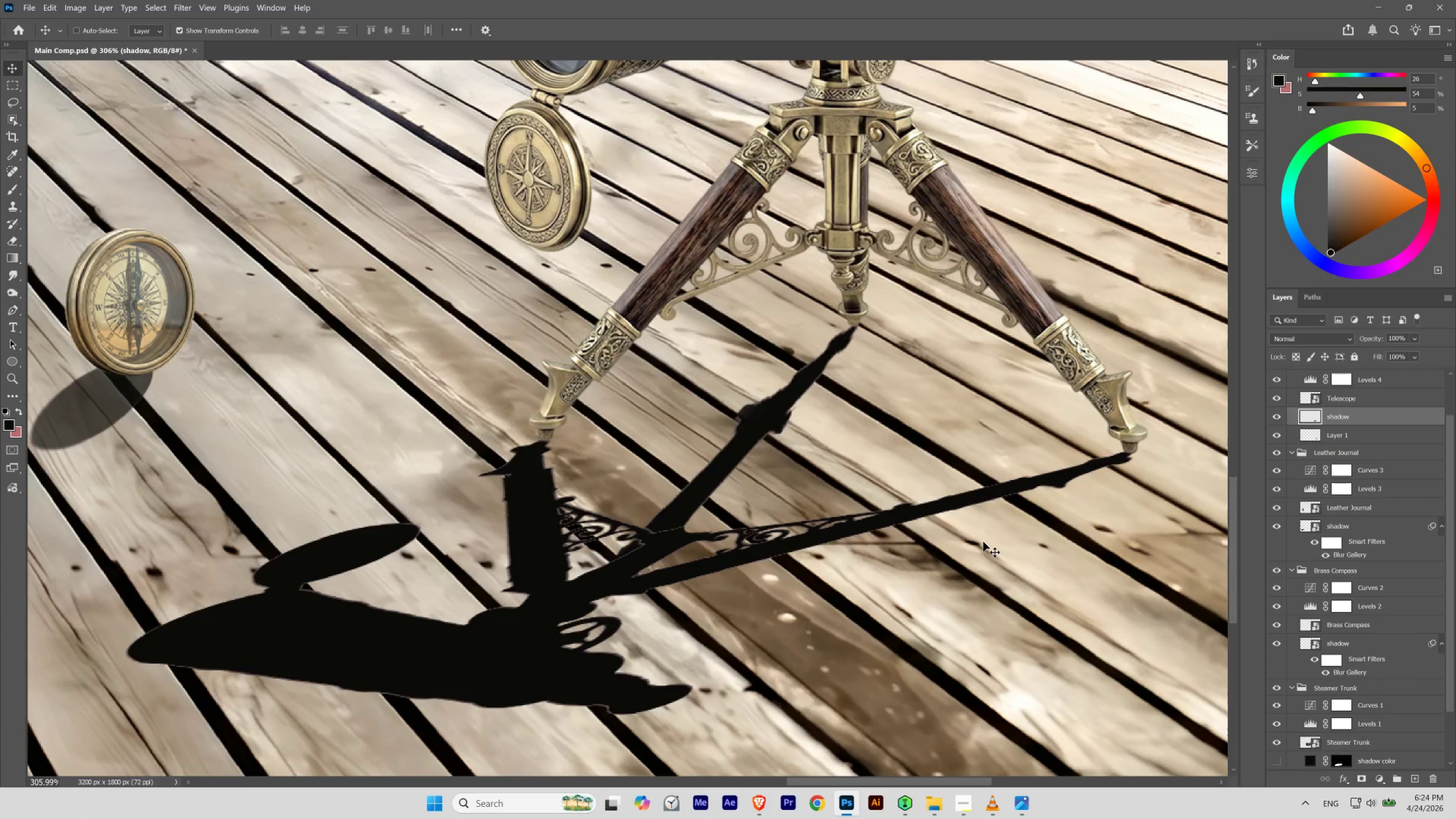 
key(Control+Z)
 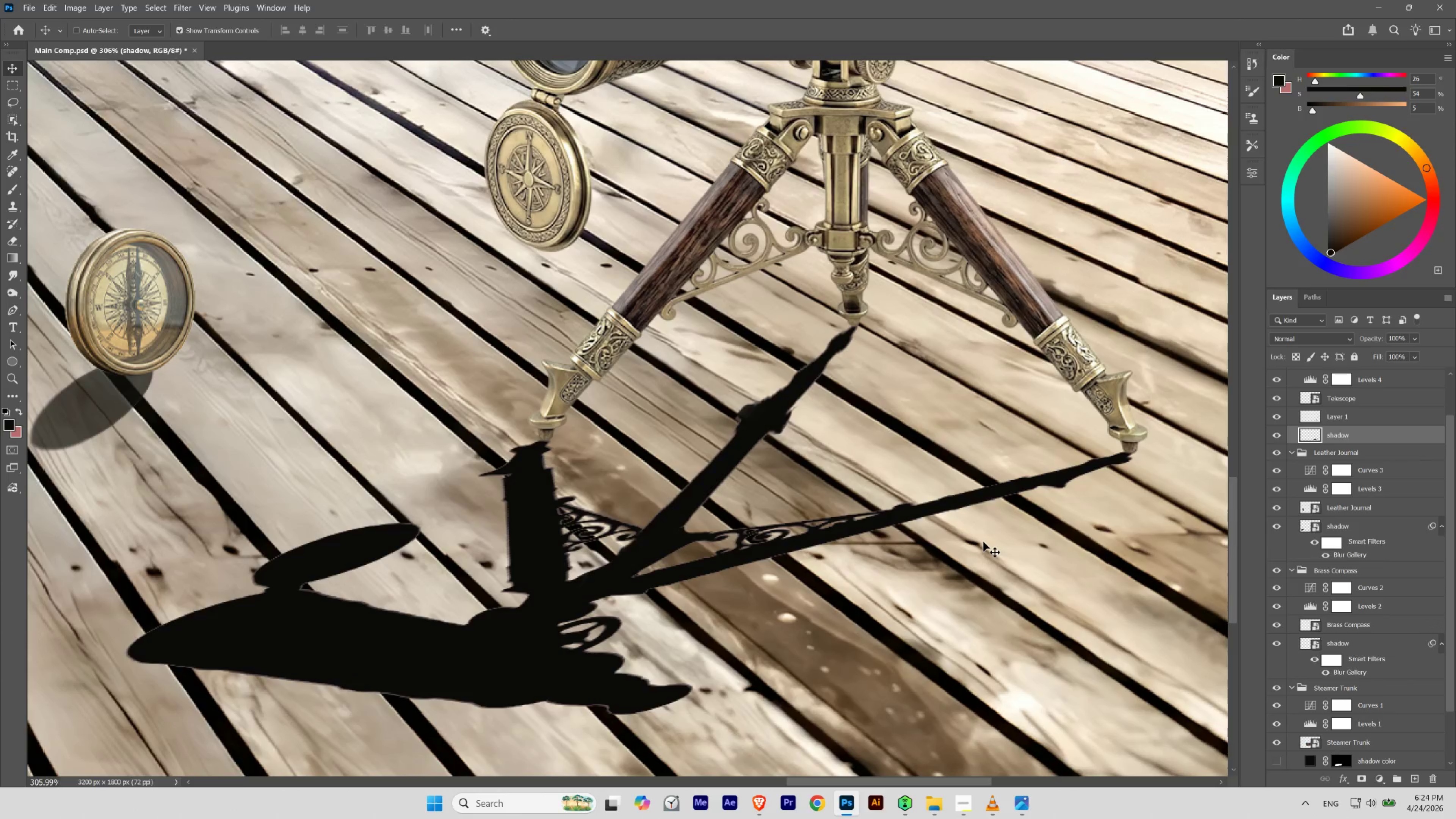 
key(Control+Z)
 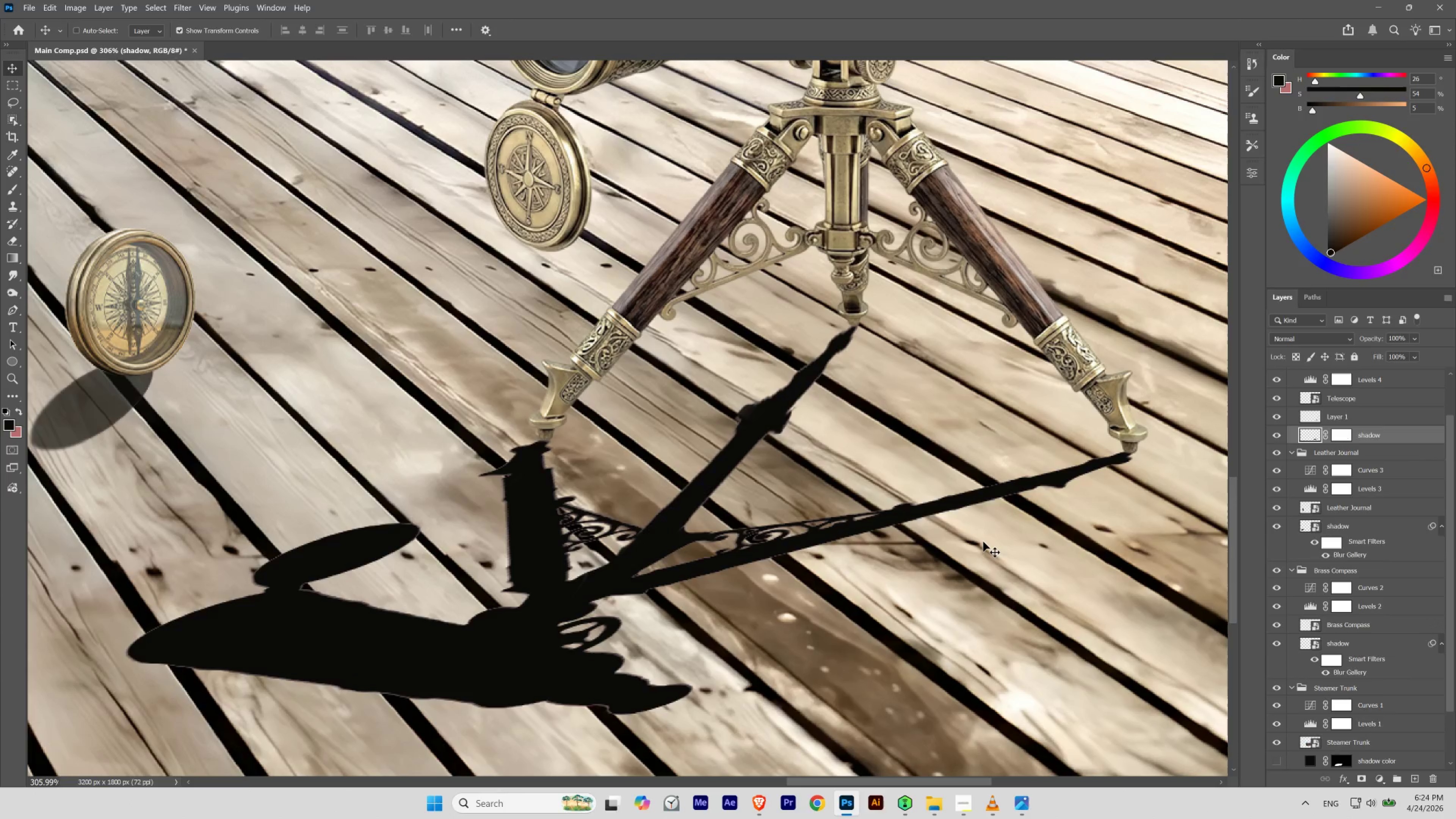 
key(Control+Z)
 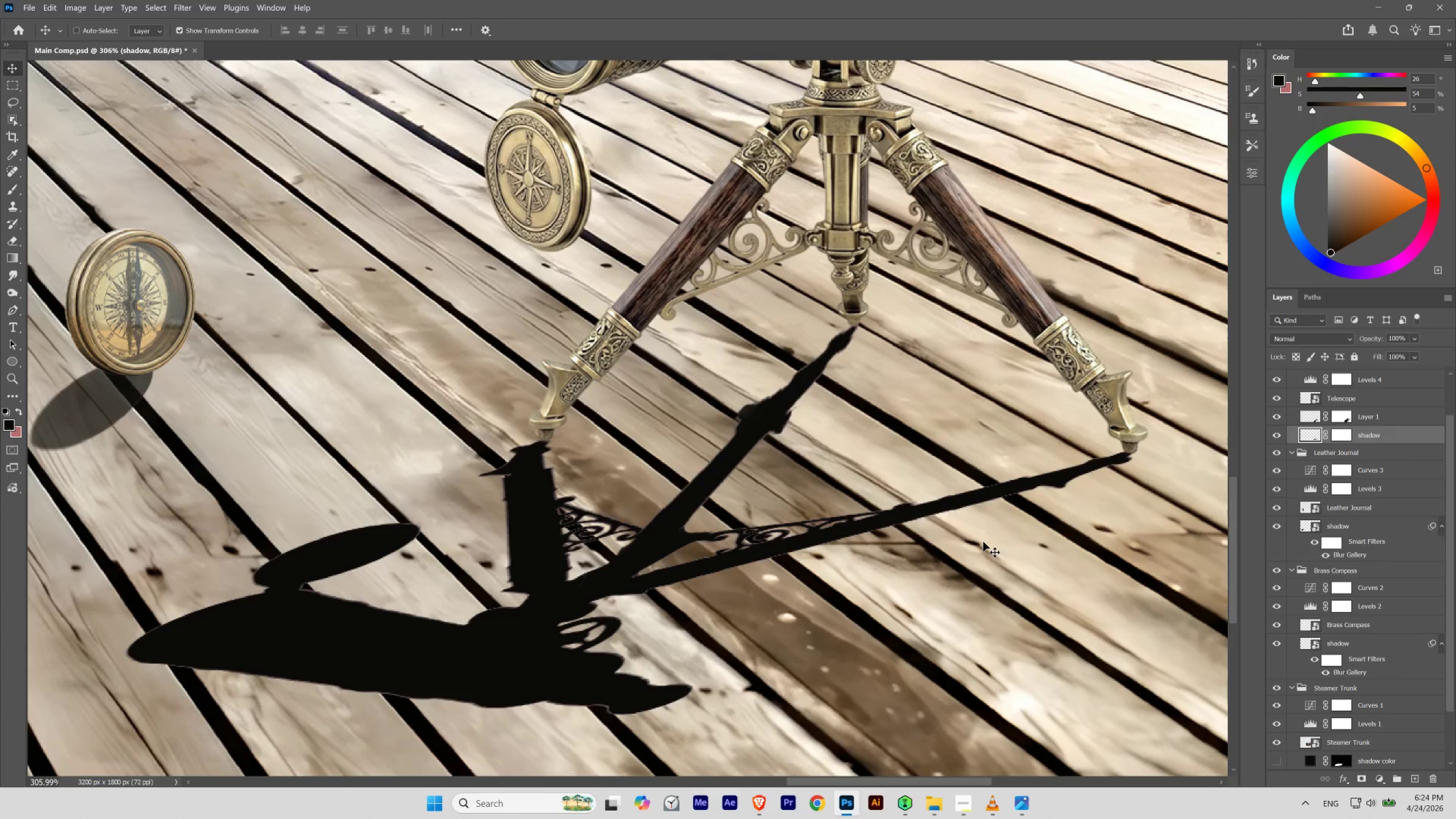 
key(Control+Z)
 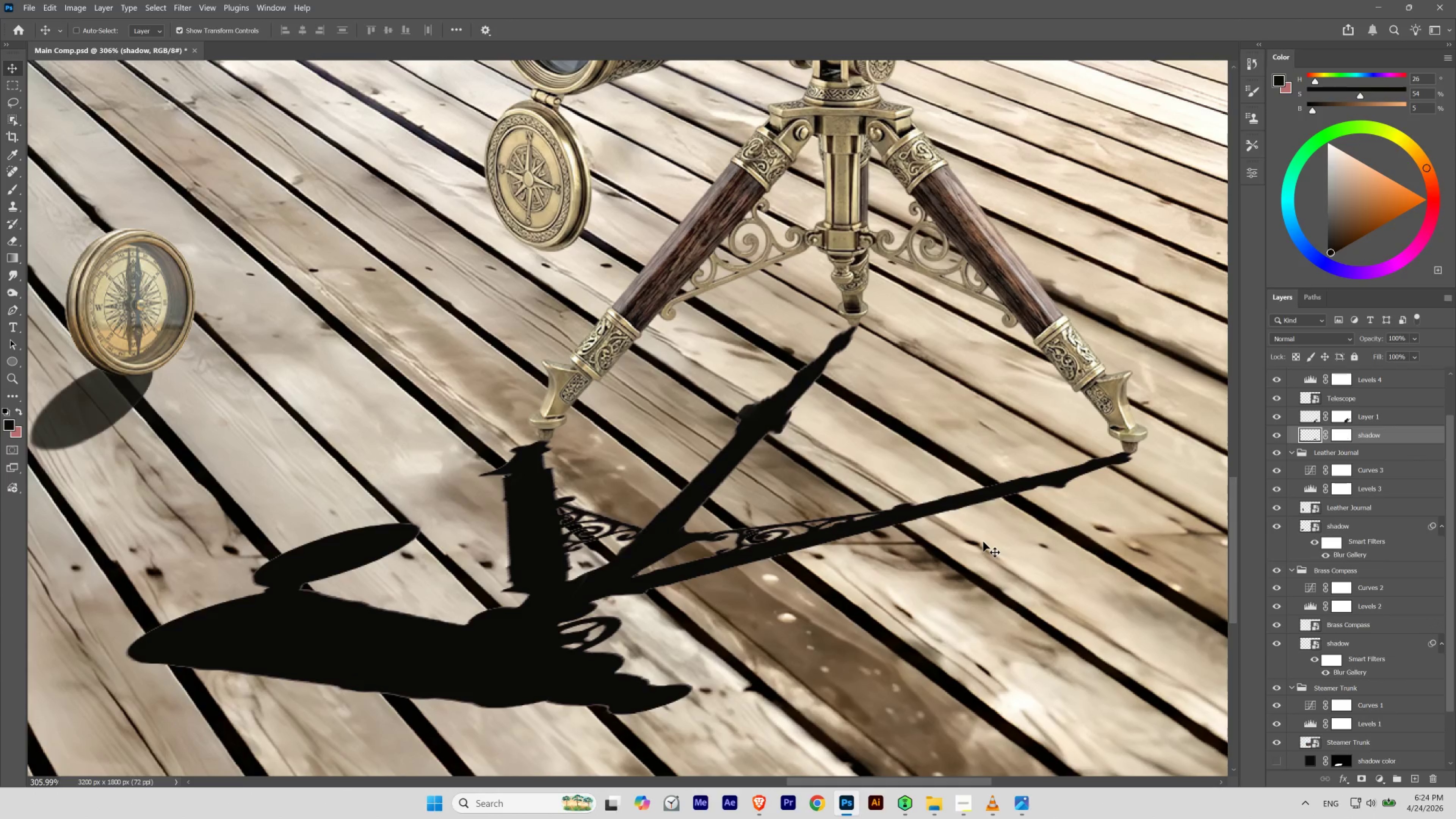 
key(Control+Z)
 